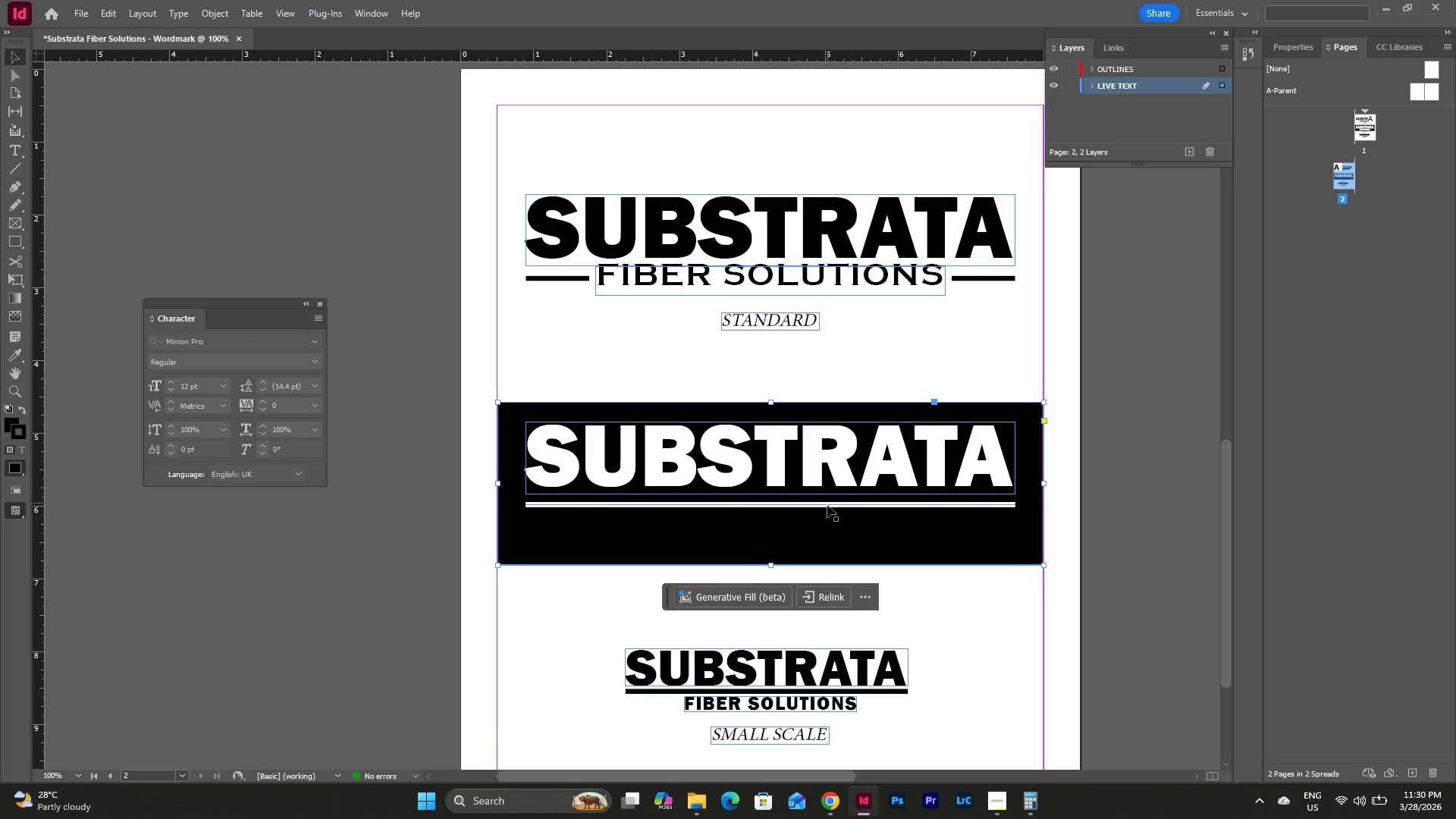 
left_click([827, 506])
 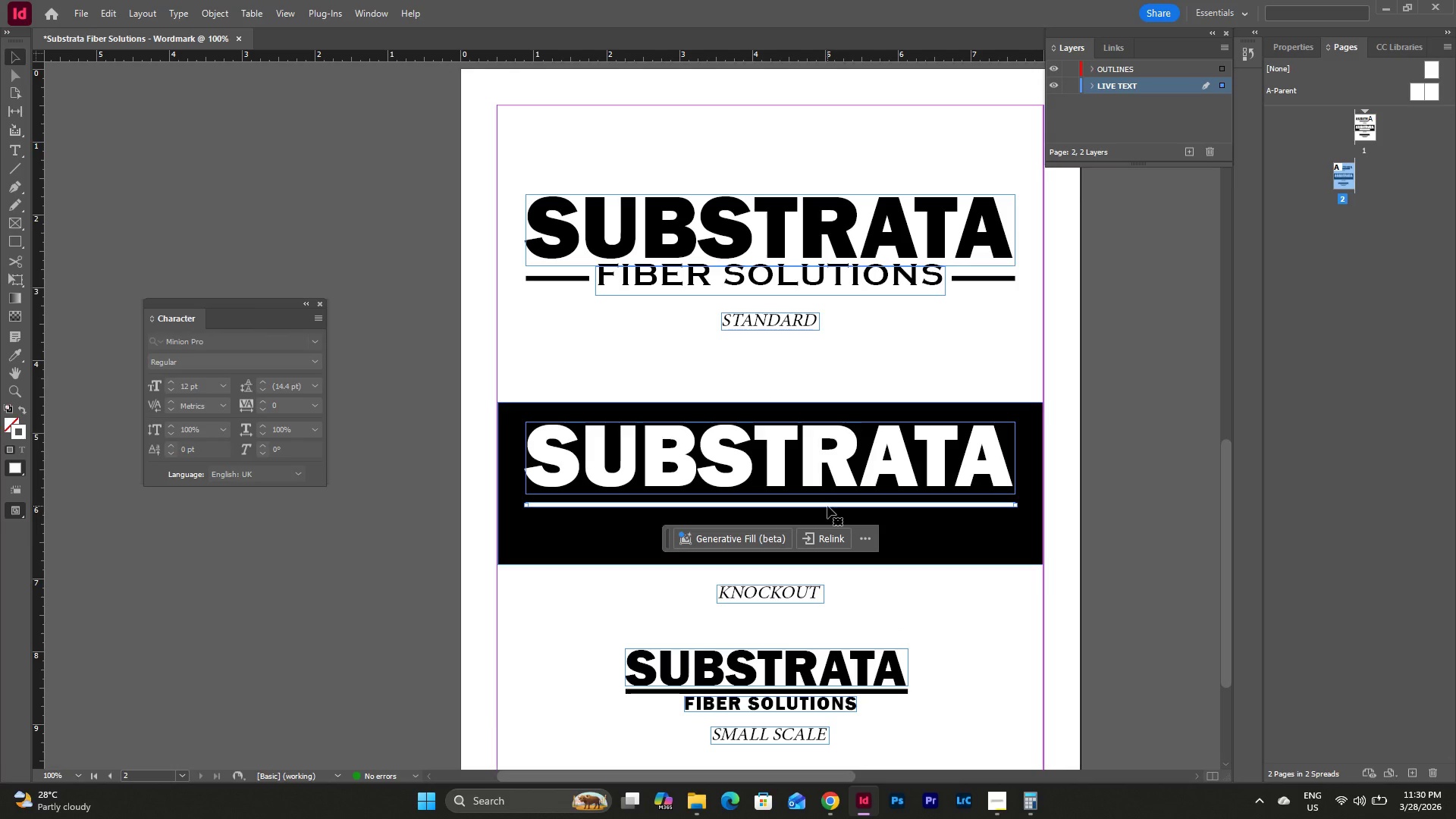 
key(Backspace)
 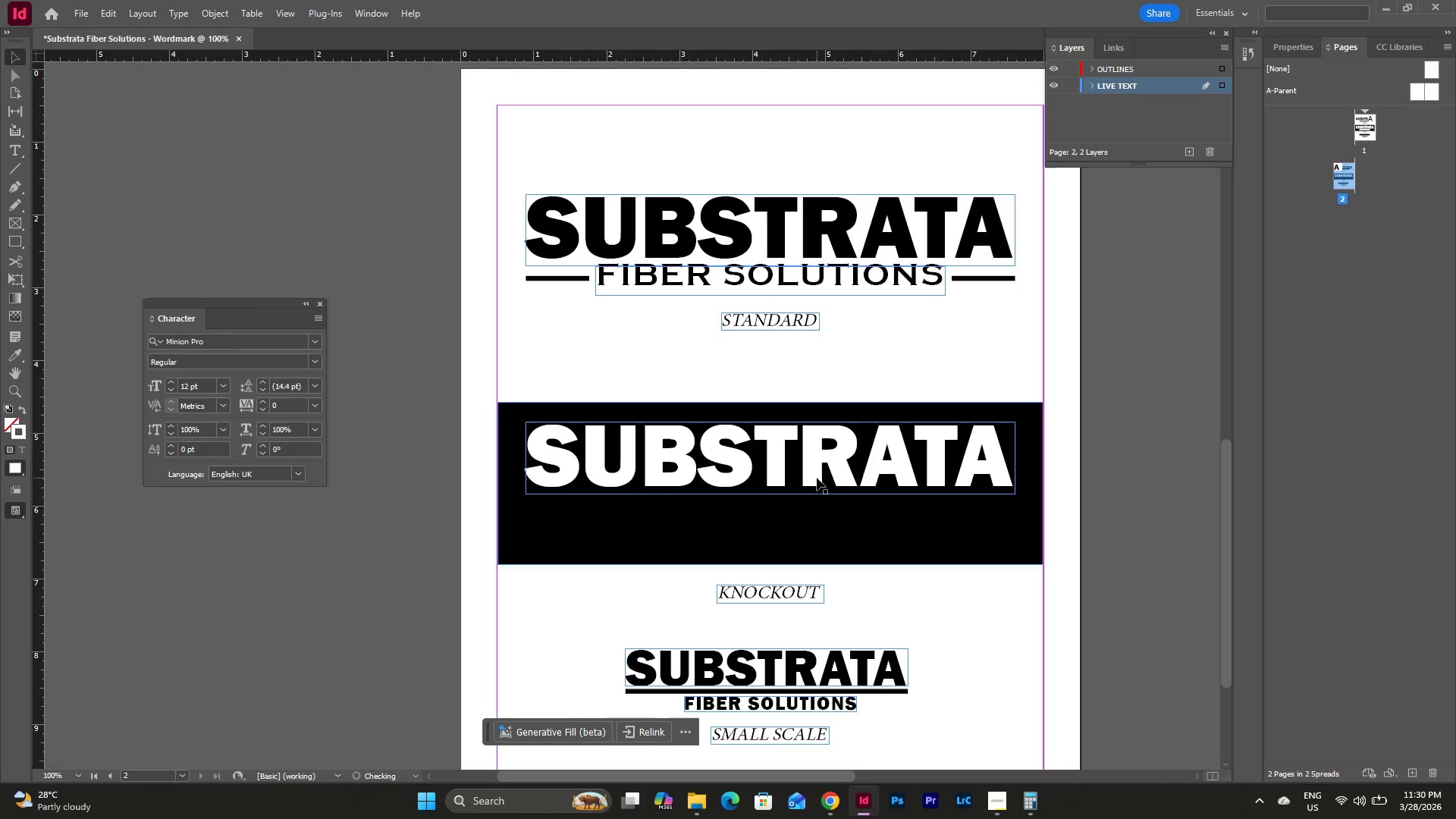 
left_click([817, 478])
 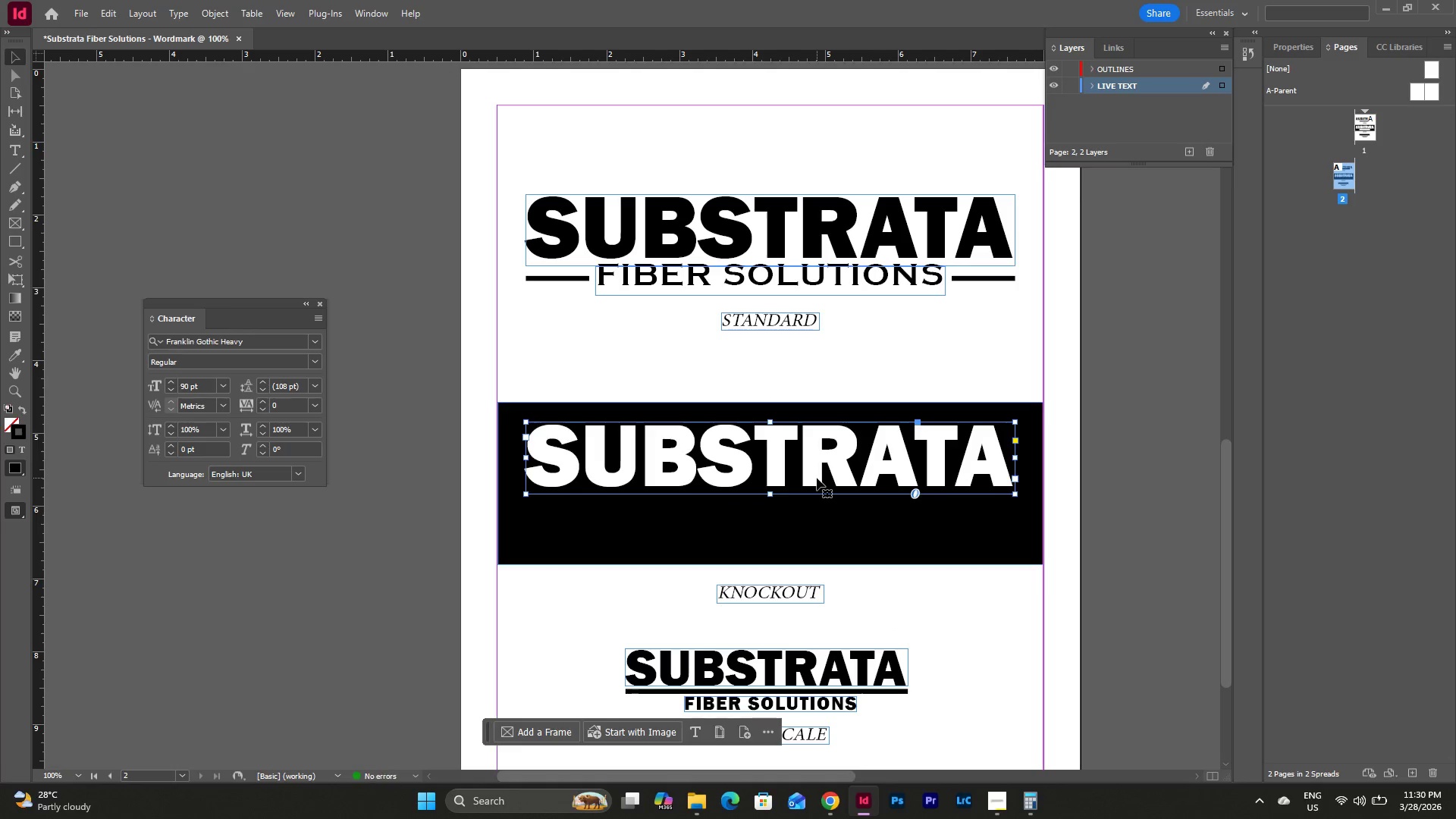 
key(Backspace)
 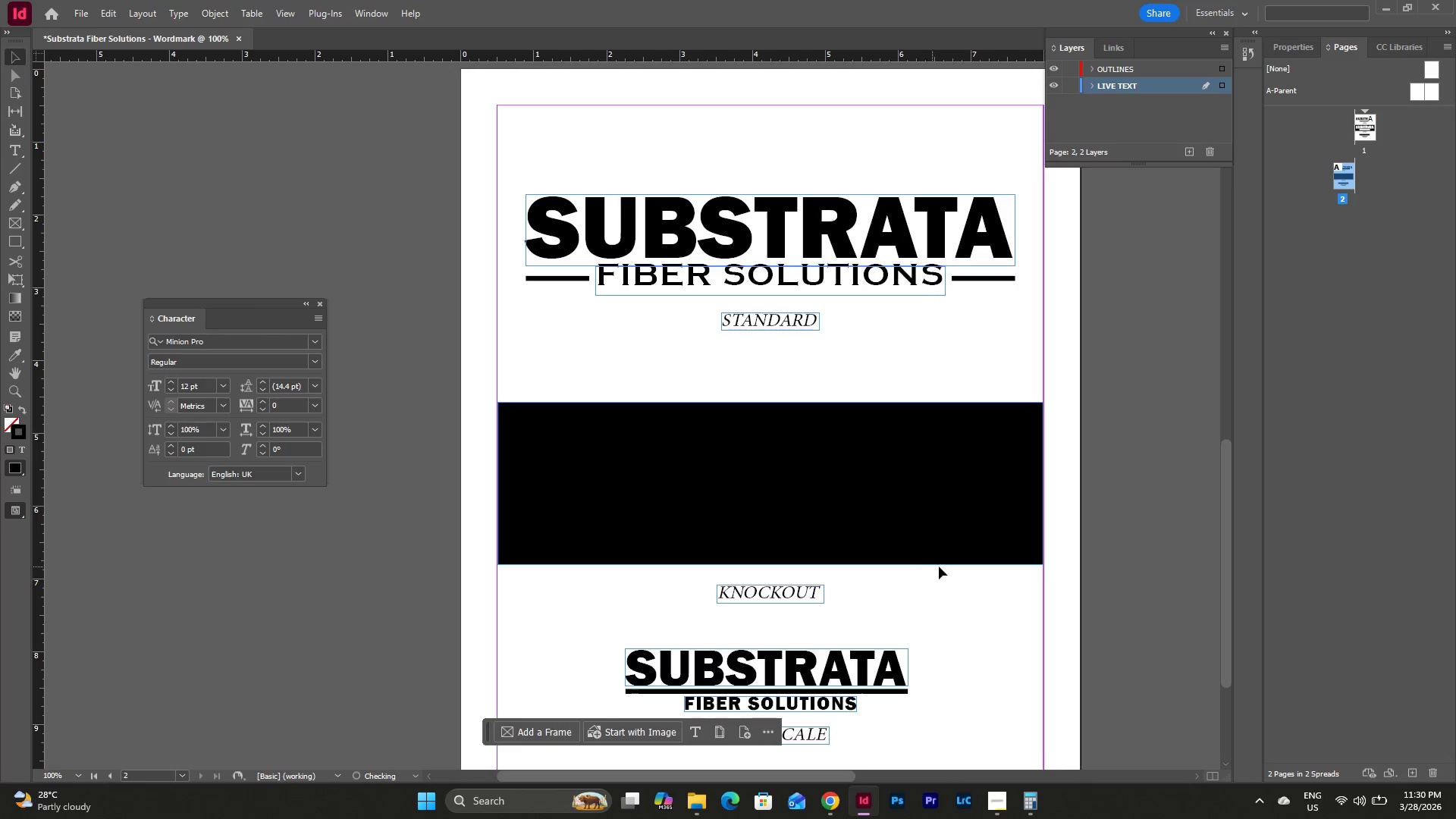 
scroll: coordinate [964, 465], scroll_direction: up, amount: 3.0
 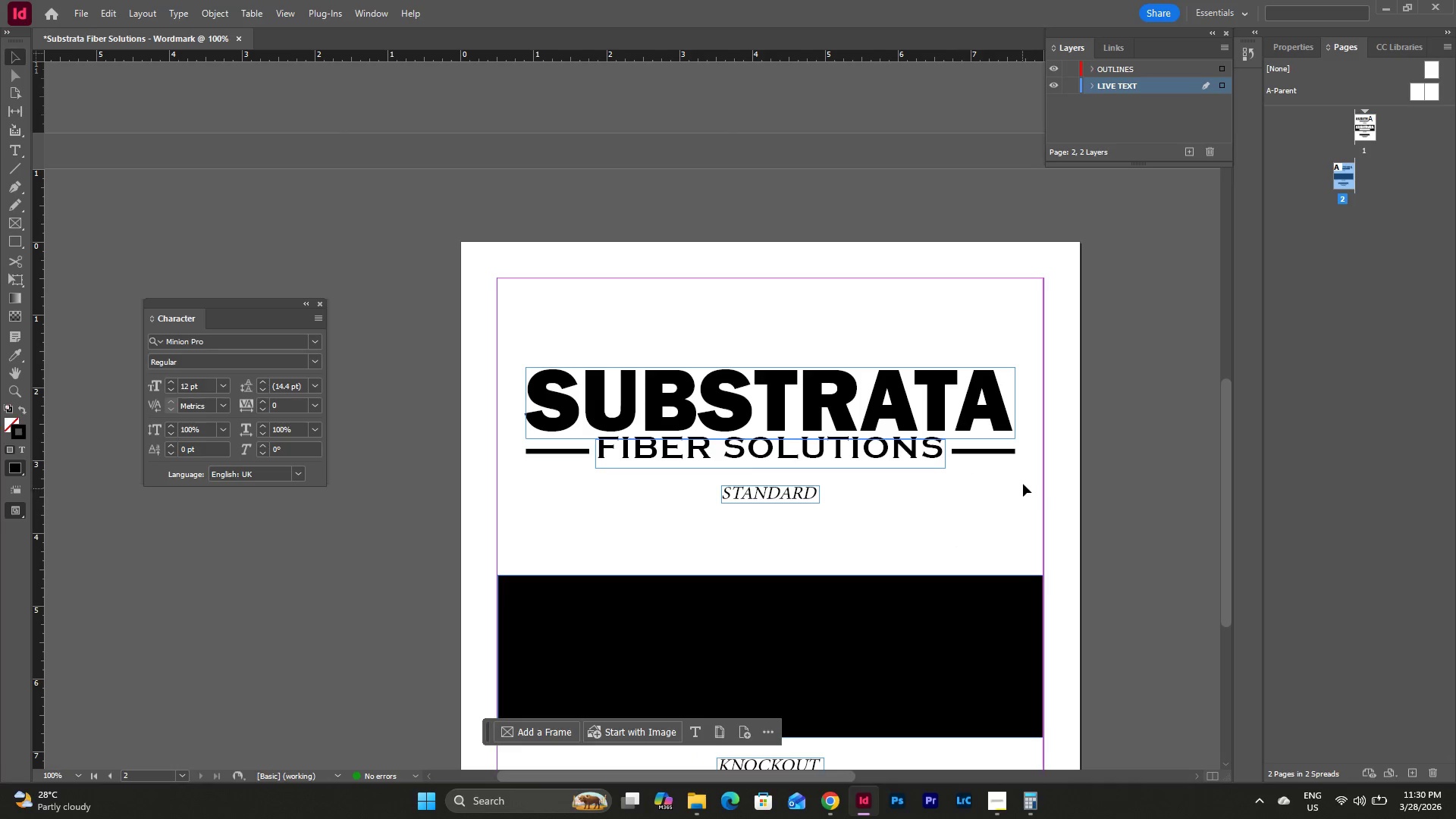 
left_click_drag(start_coordinate=[1027, 476], to_coordinate=[499, 336])
 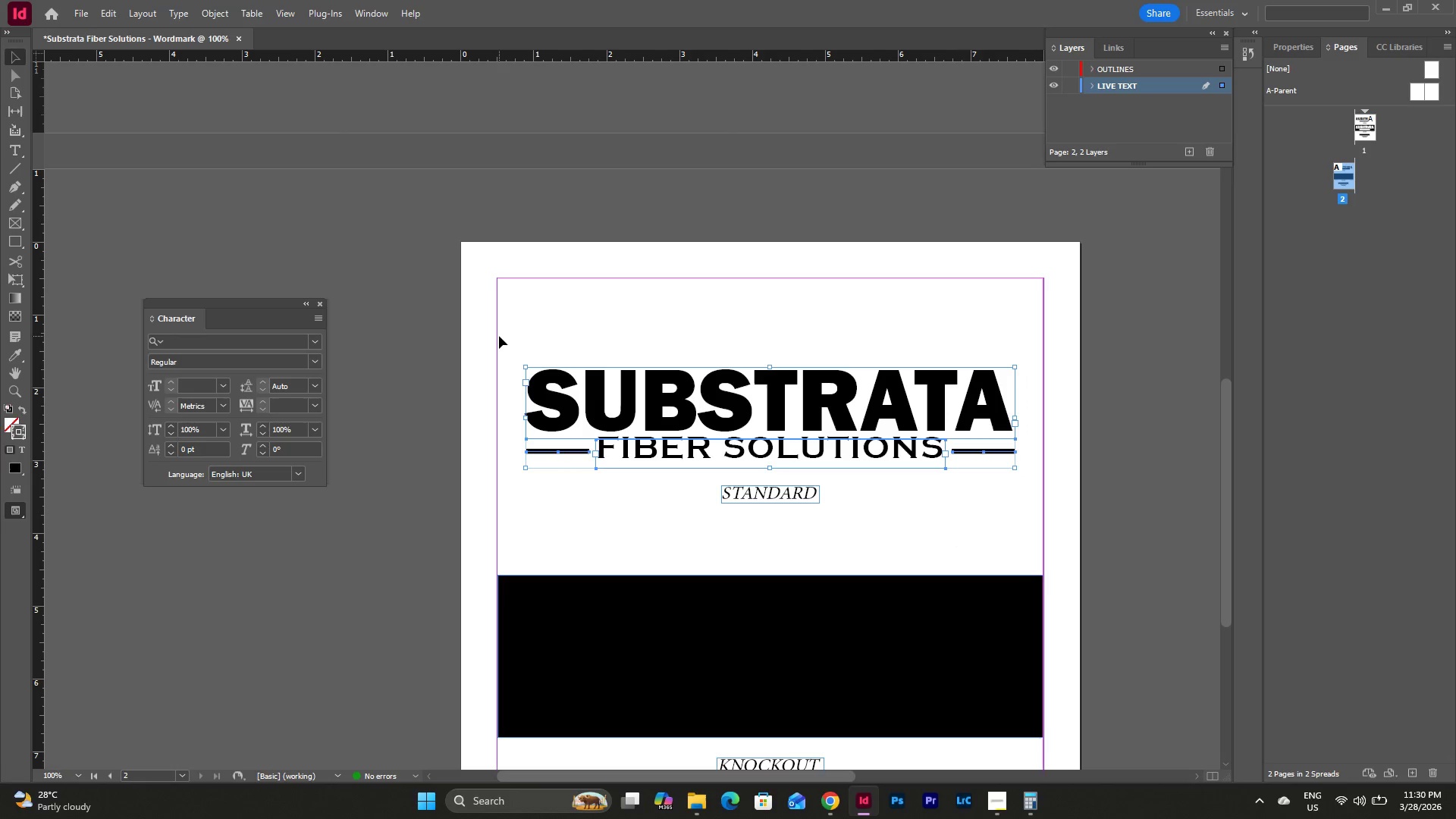 
key(Control+C)
 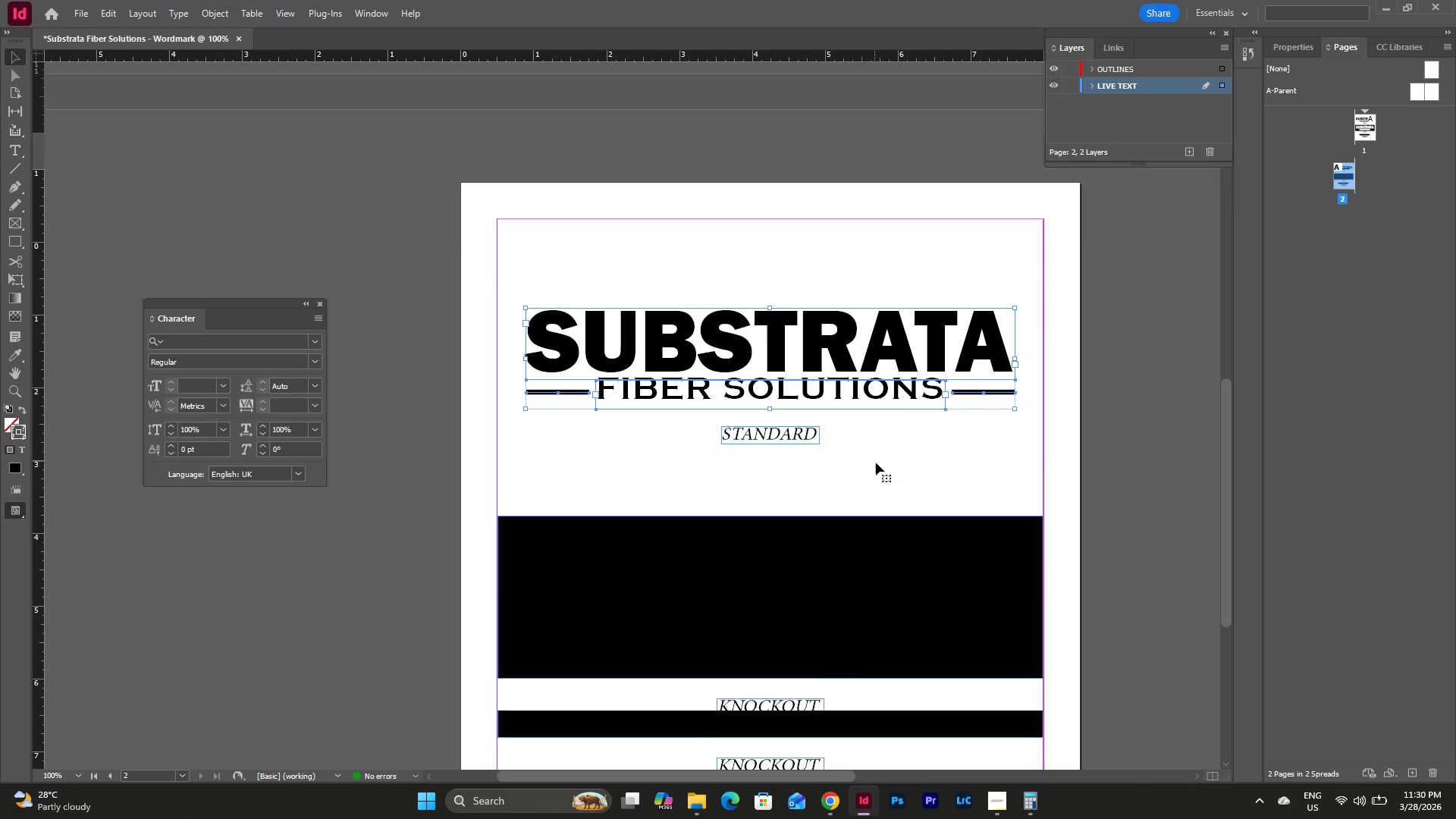 
left_click([755, 469])
 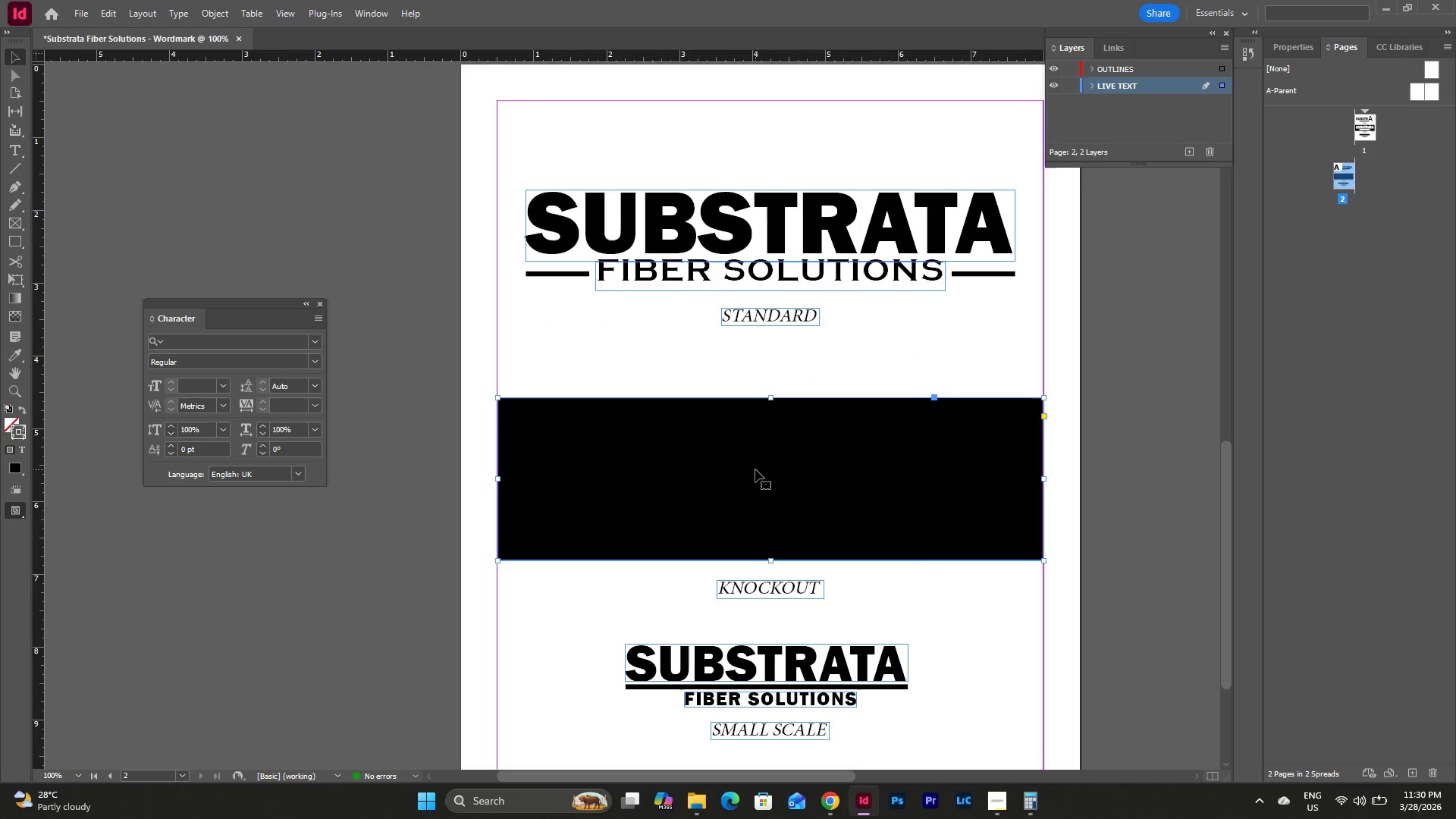 
scroll: coordinate [876, 463], scroll_direction: down, amount: 3.0
 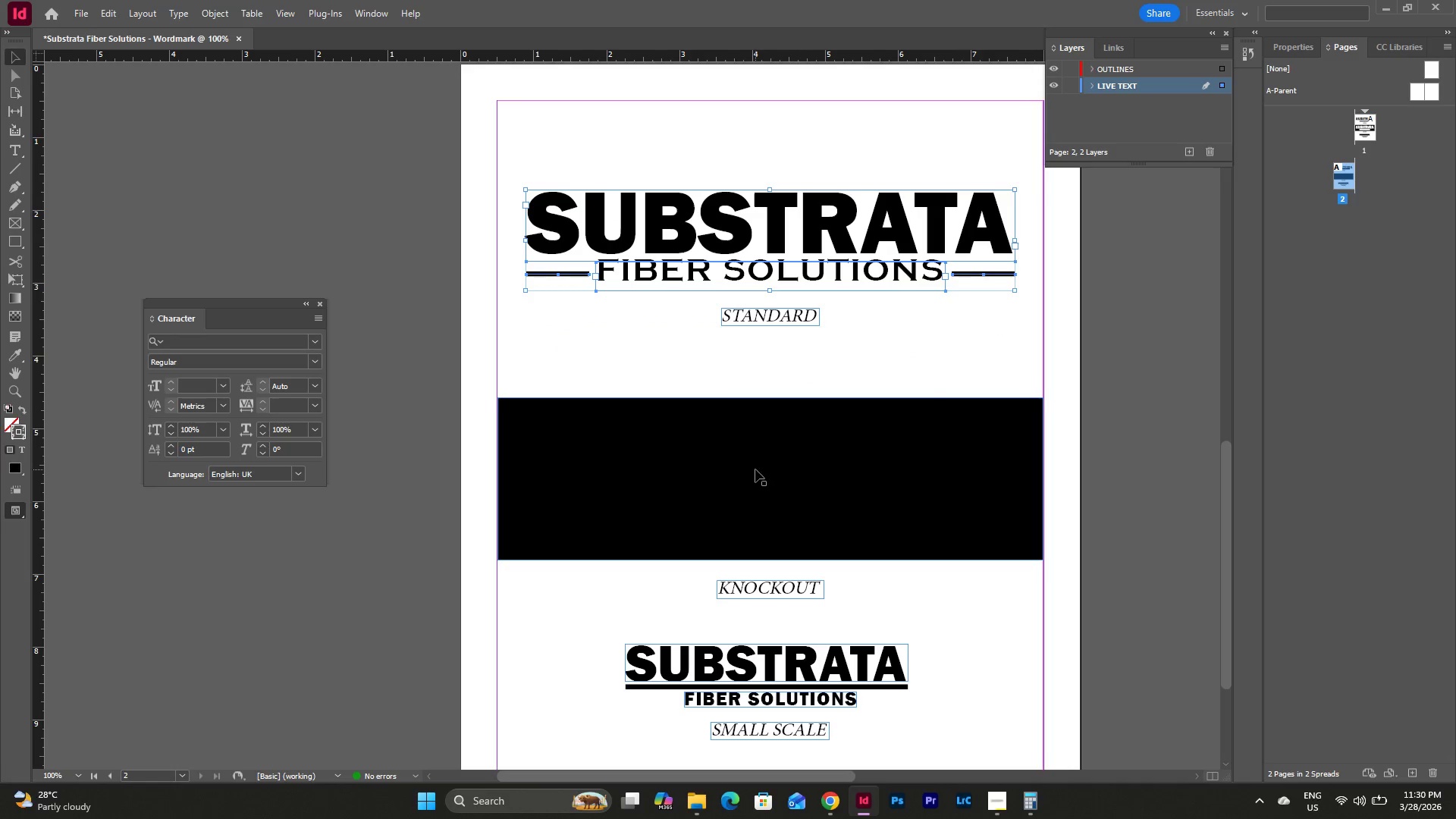 
key(Control+V)
 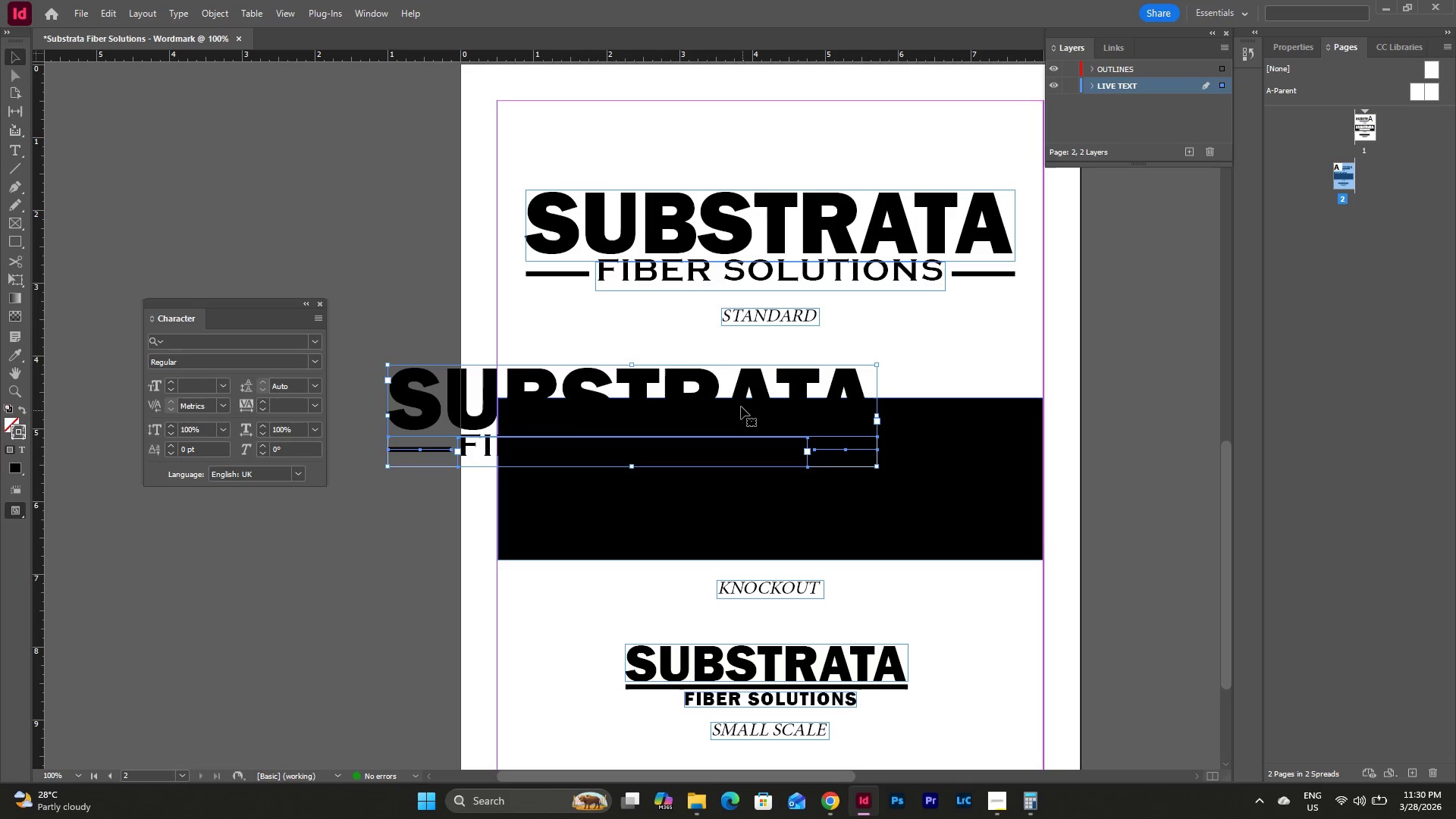 
left_click_drag(start_coordinate=[739, 405], to_coordinate=[877, 470])
 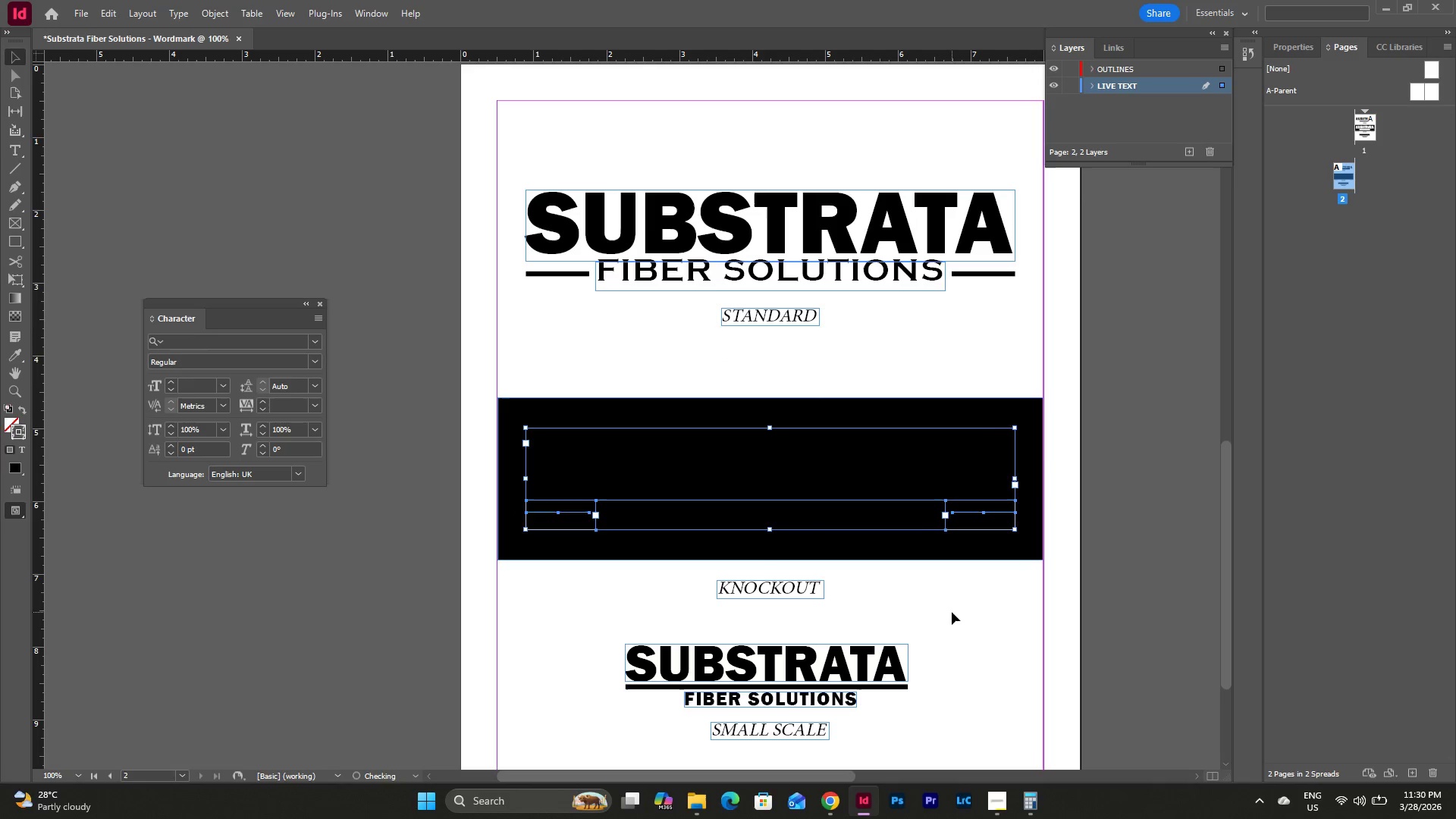 
left_click([952, 612])
 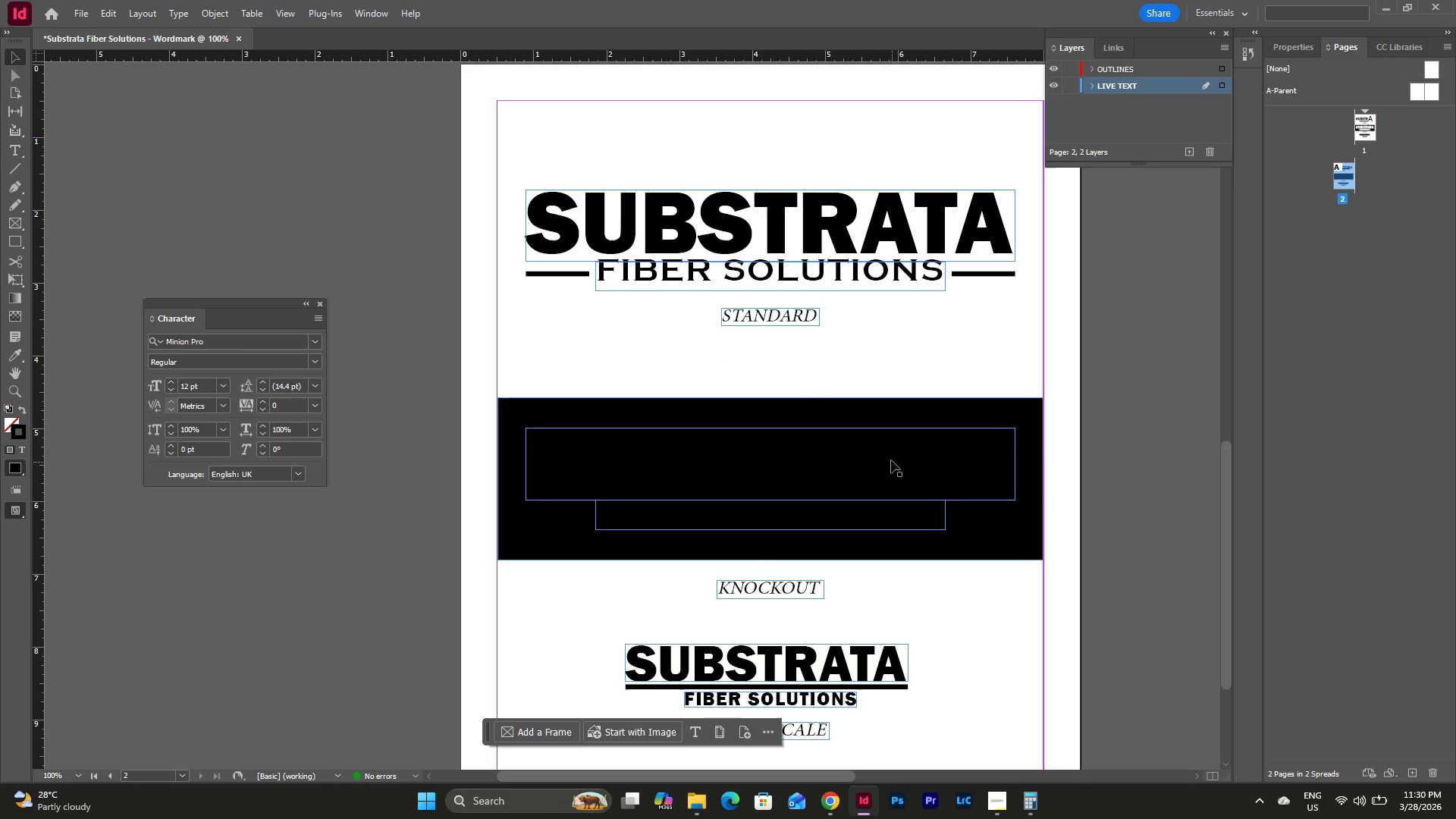 
left_click([891, 460])
 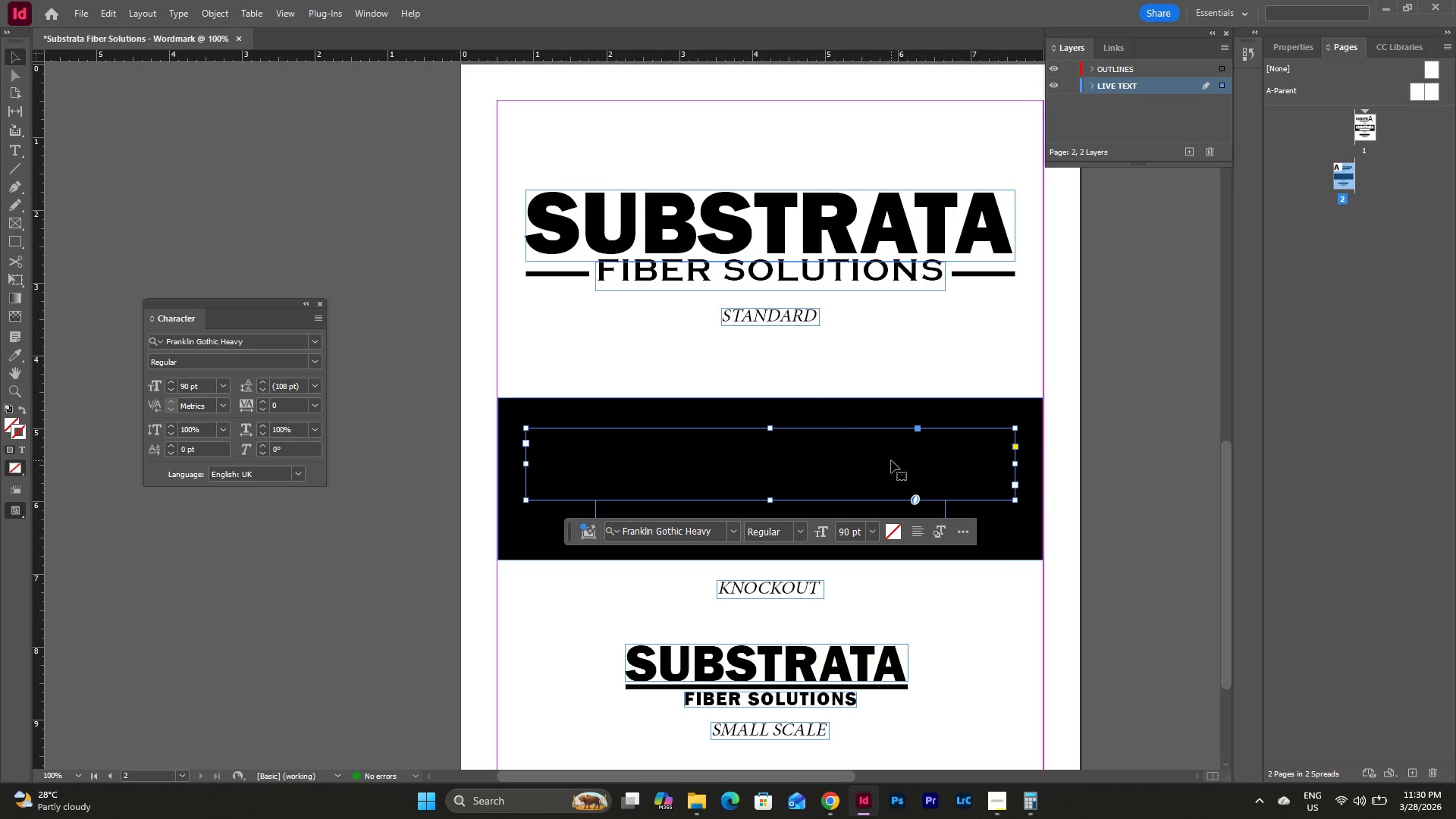 
double_click([891, 460])
 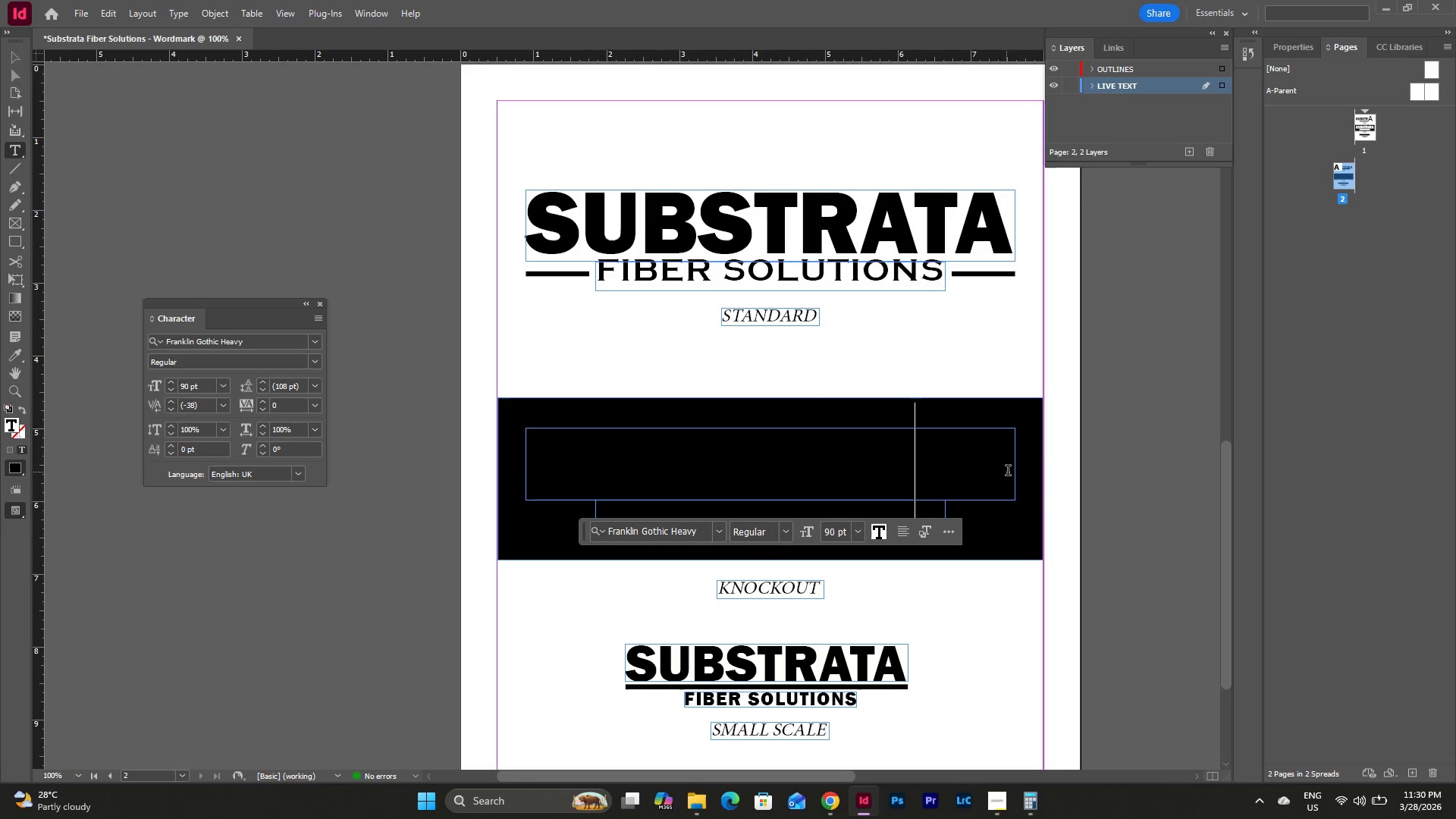 
left_click_drag(start_coordinate=[1010, 472], to_coordinate=[519, 459])
 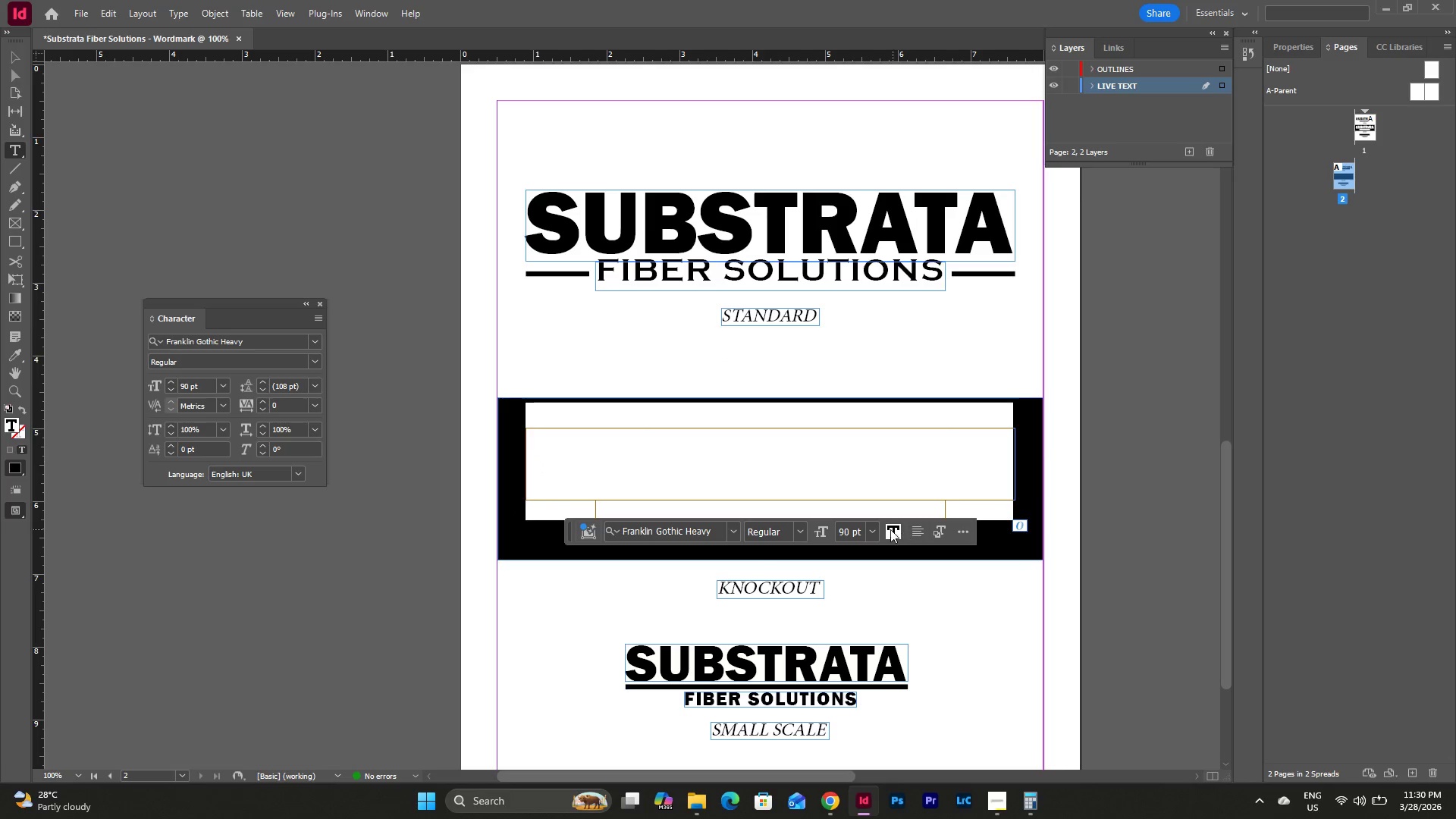 
left_click([890, 529])
 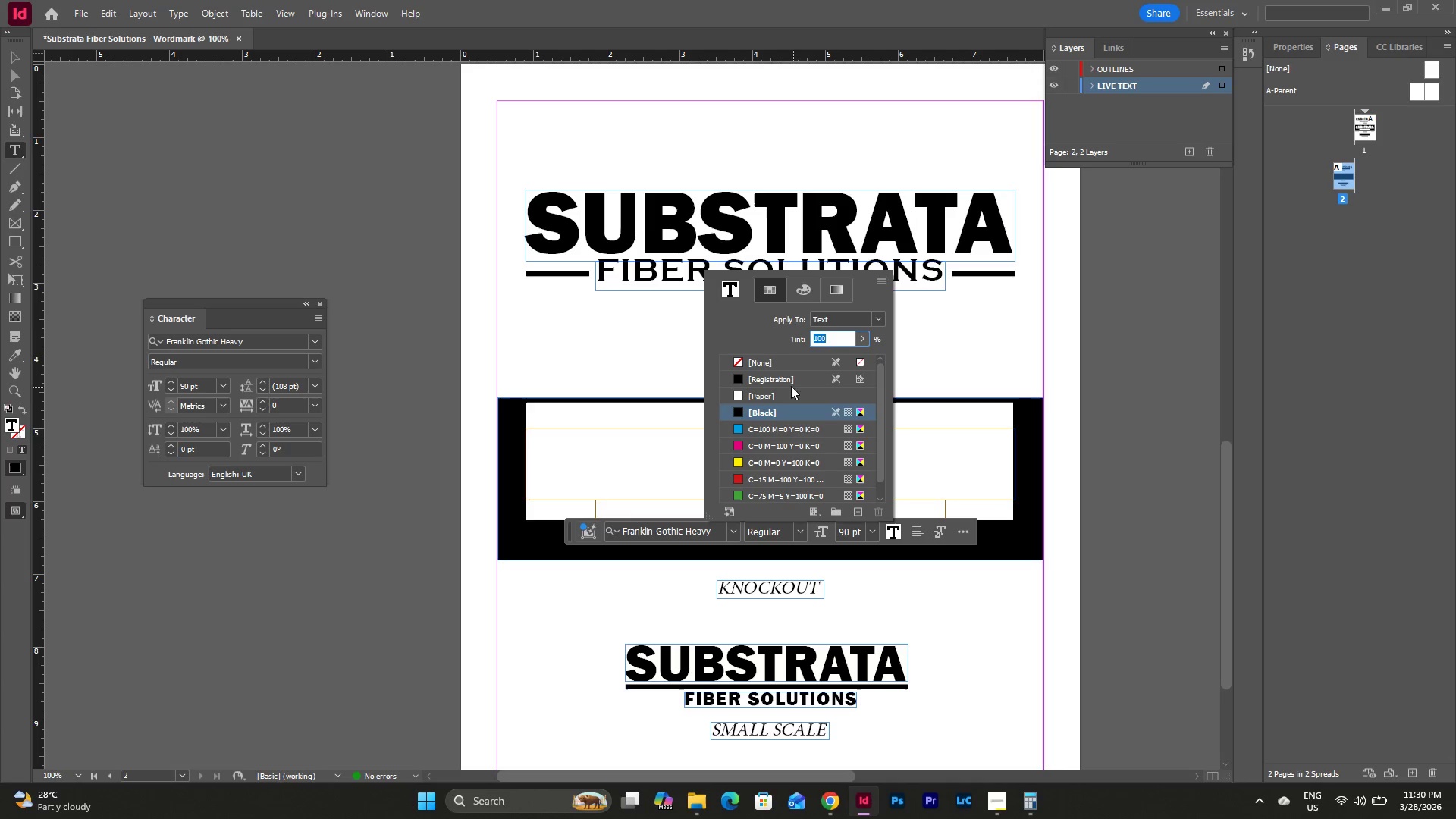 
left_click([776, 394])
 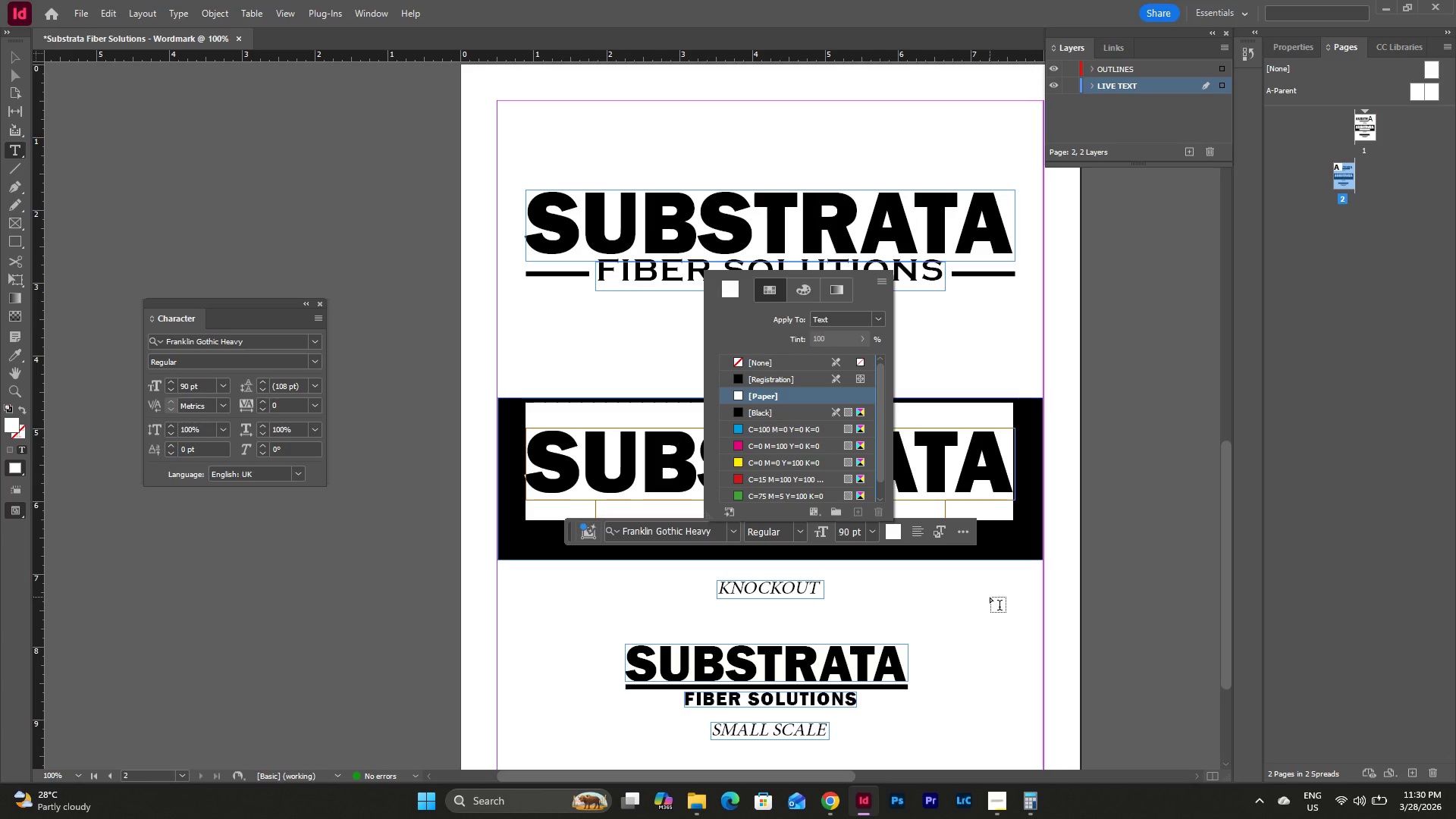 
left_click([990, 597])
 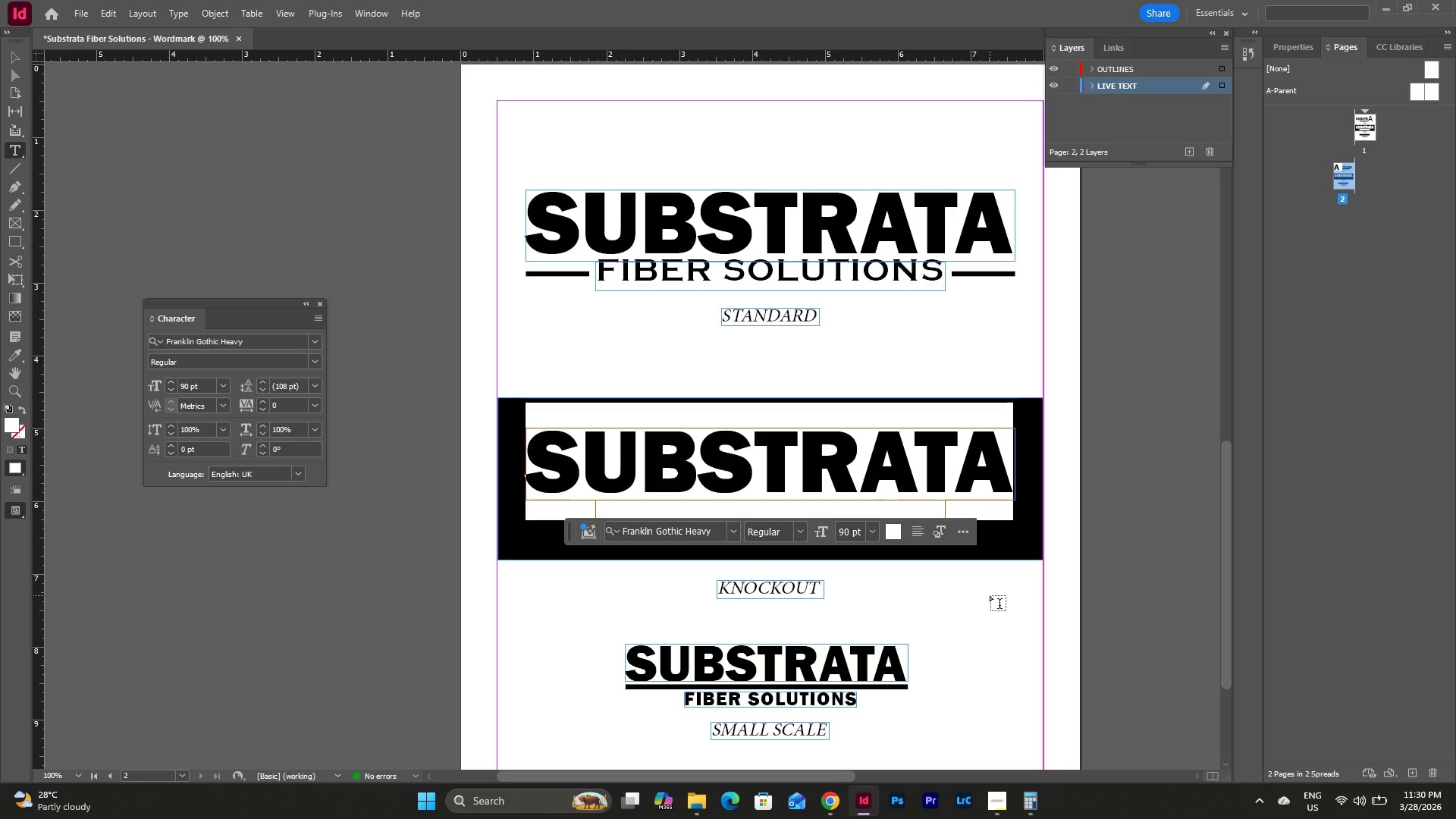 
key(Escape)
 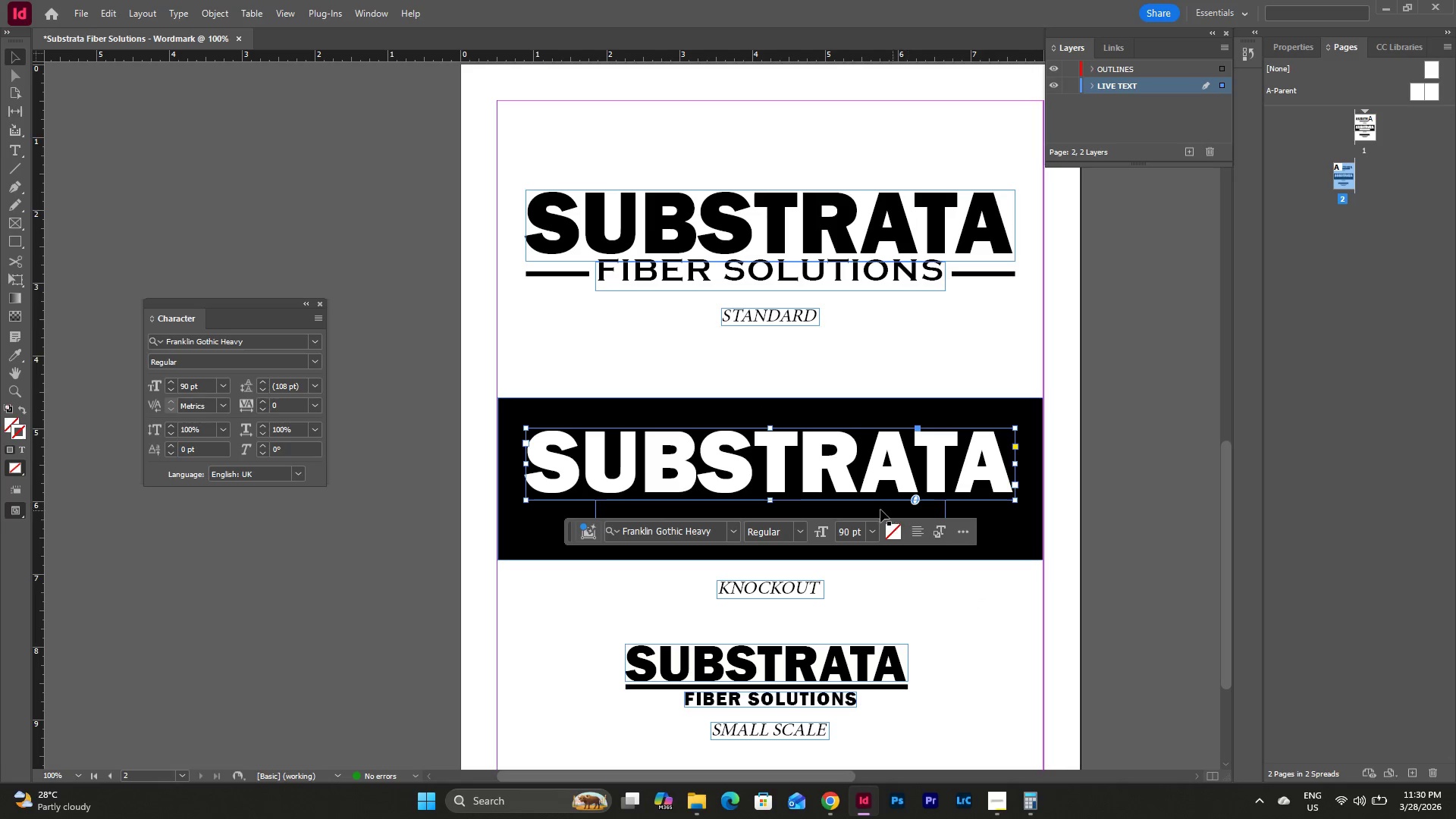 
double_click([879, 510])
 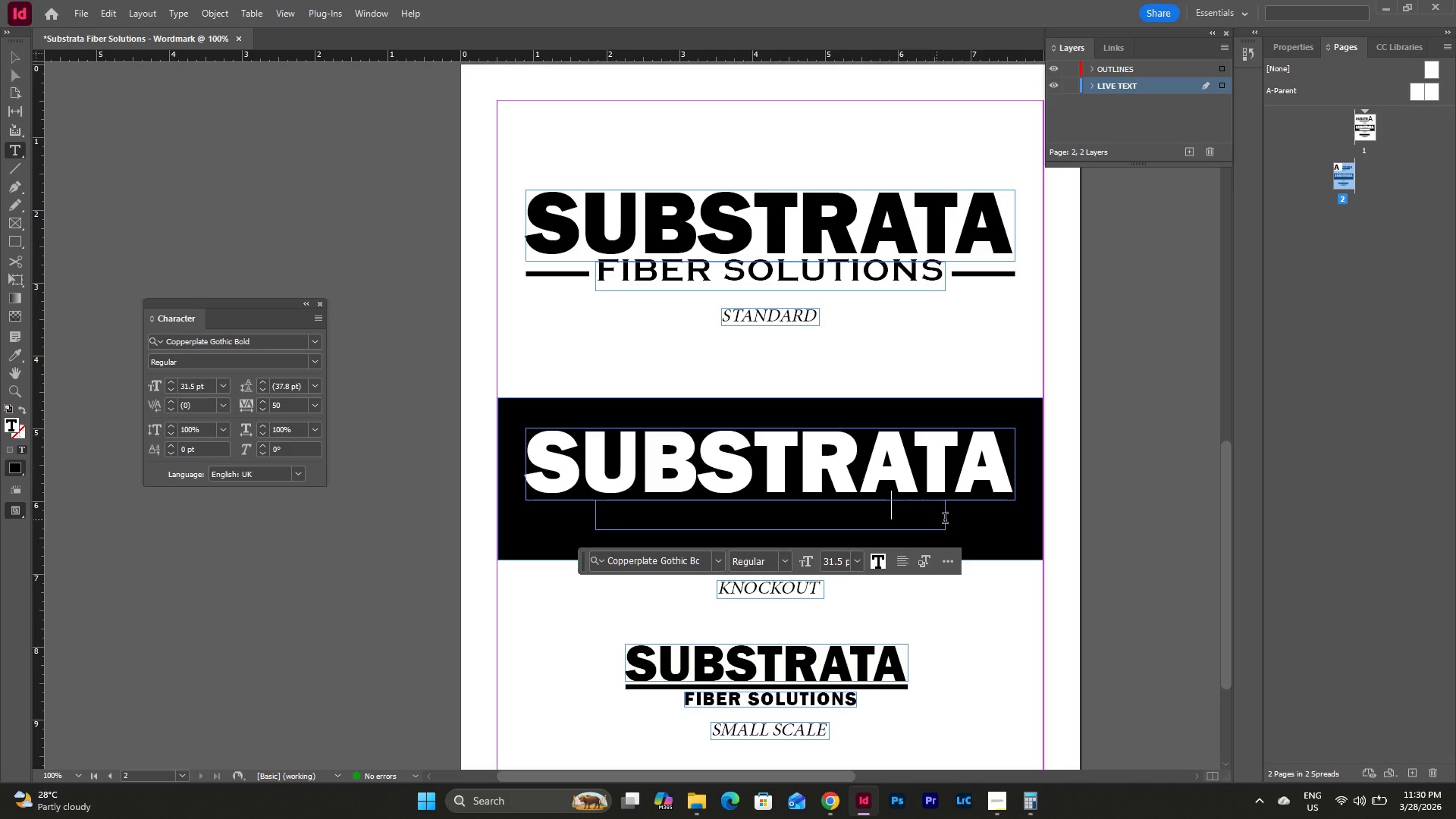 
left_click_drag(start_coordinate=[946, 519], to_coordinate=[563, 498])
 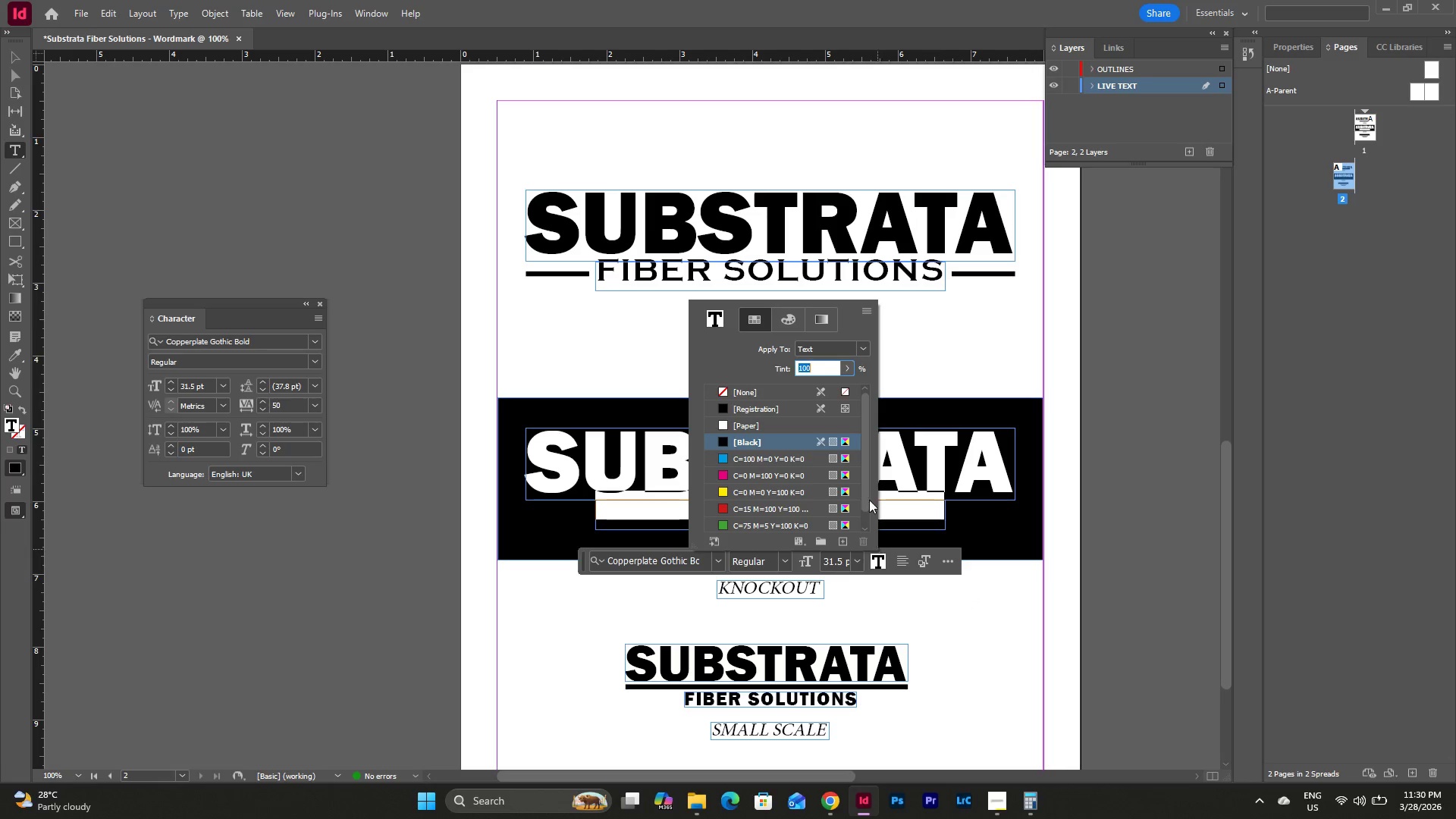 
left_click([766, 422])
 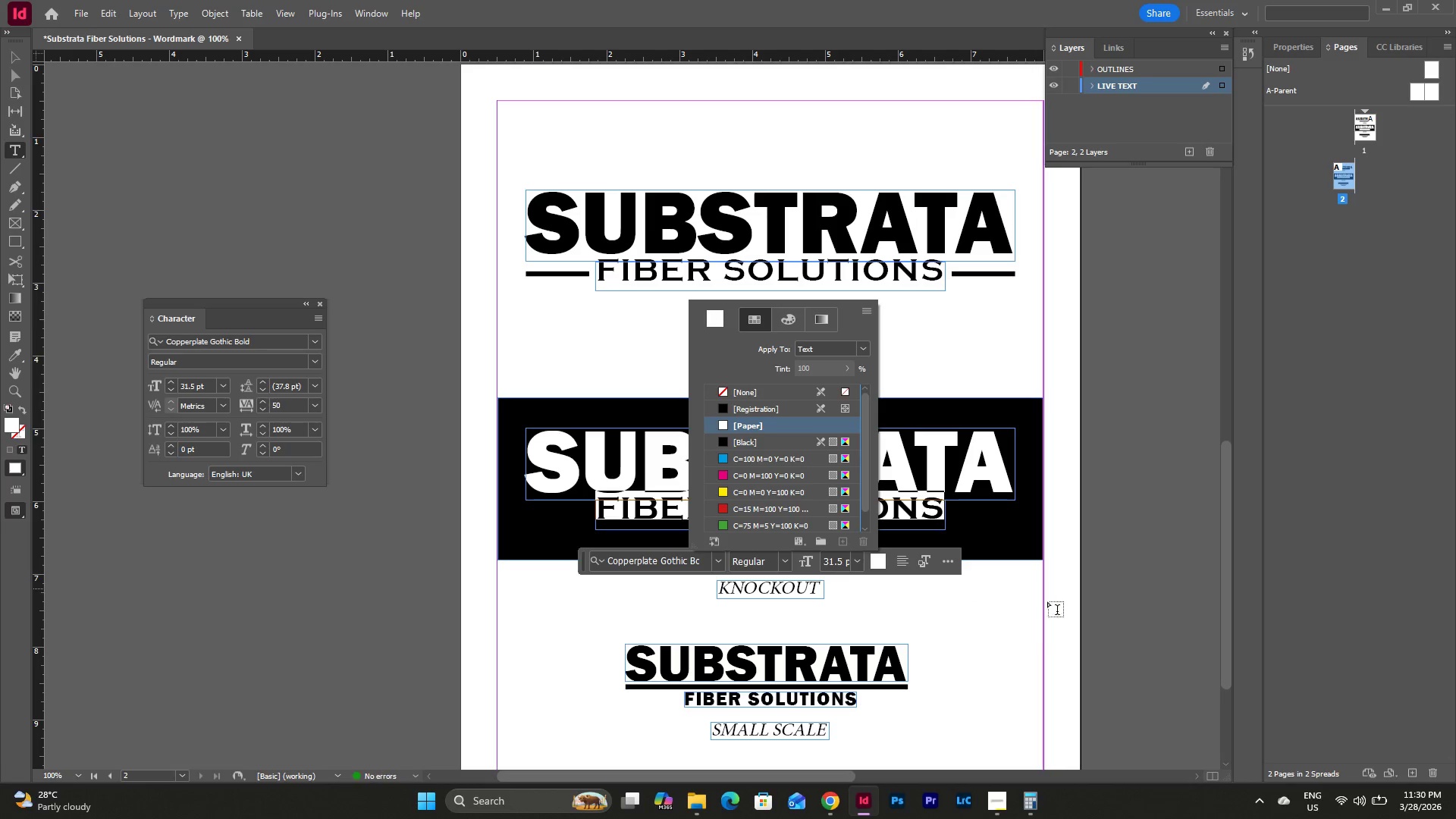 
key(Escape)
 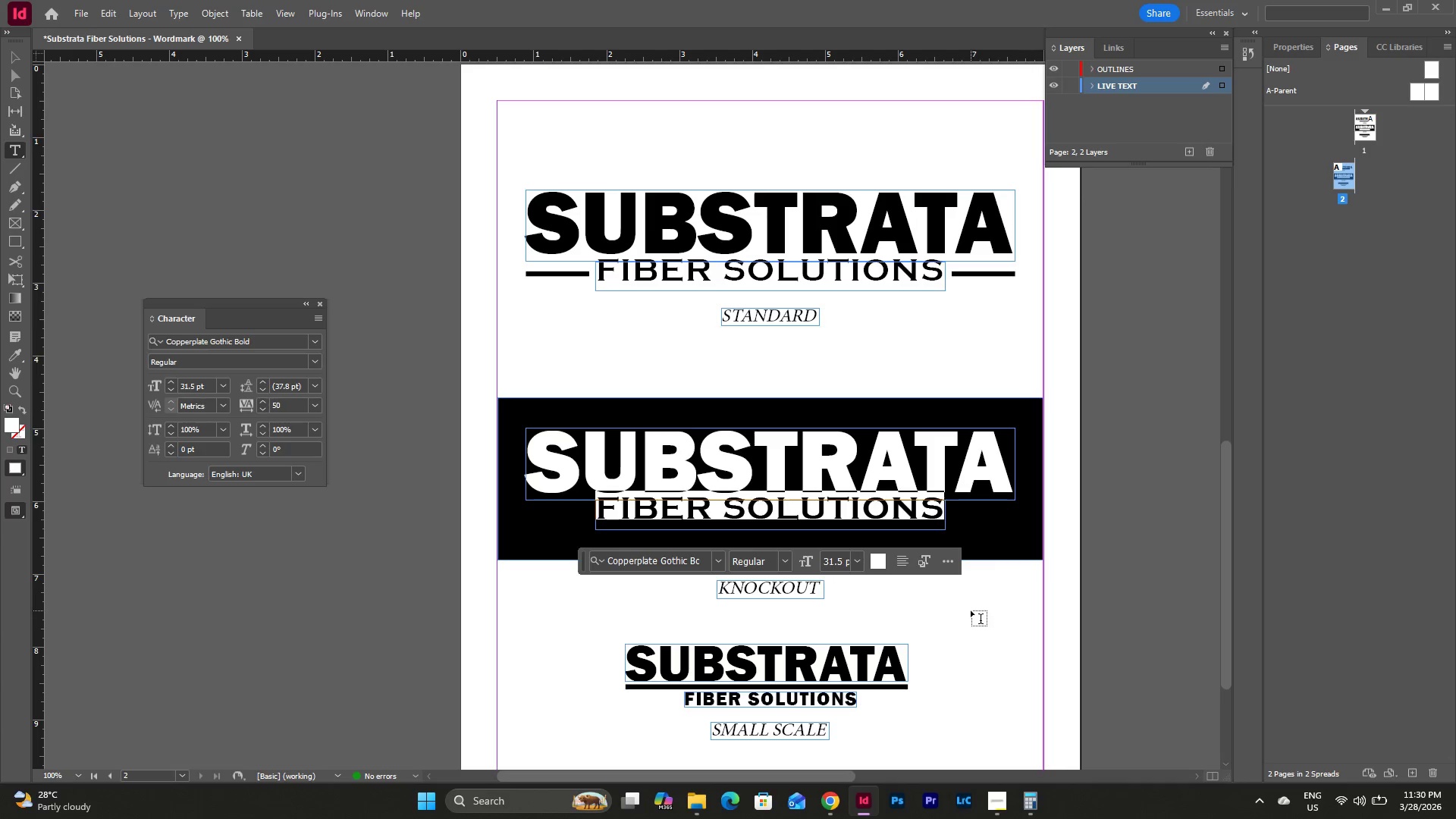 
key(Escape)
 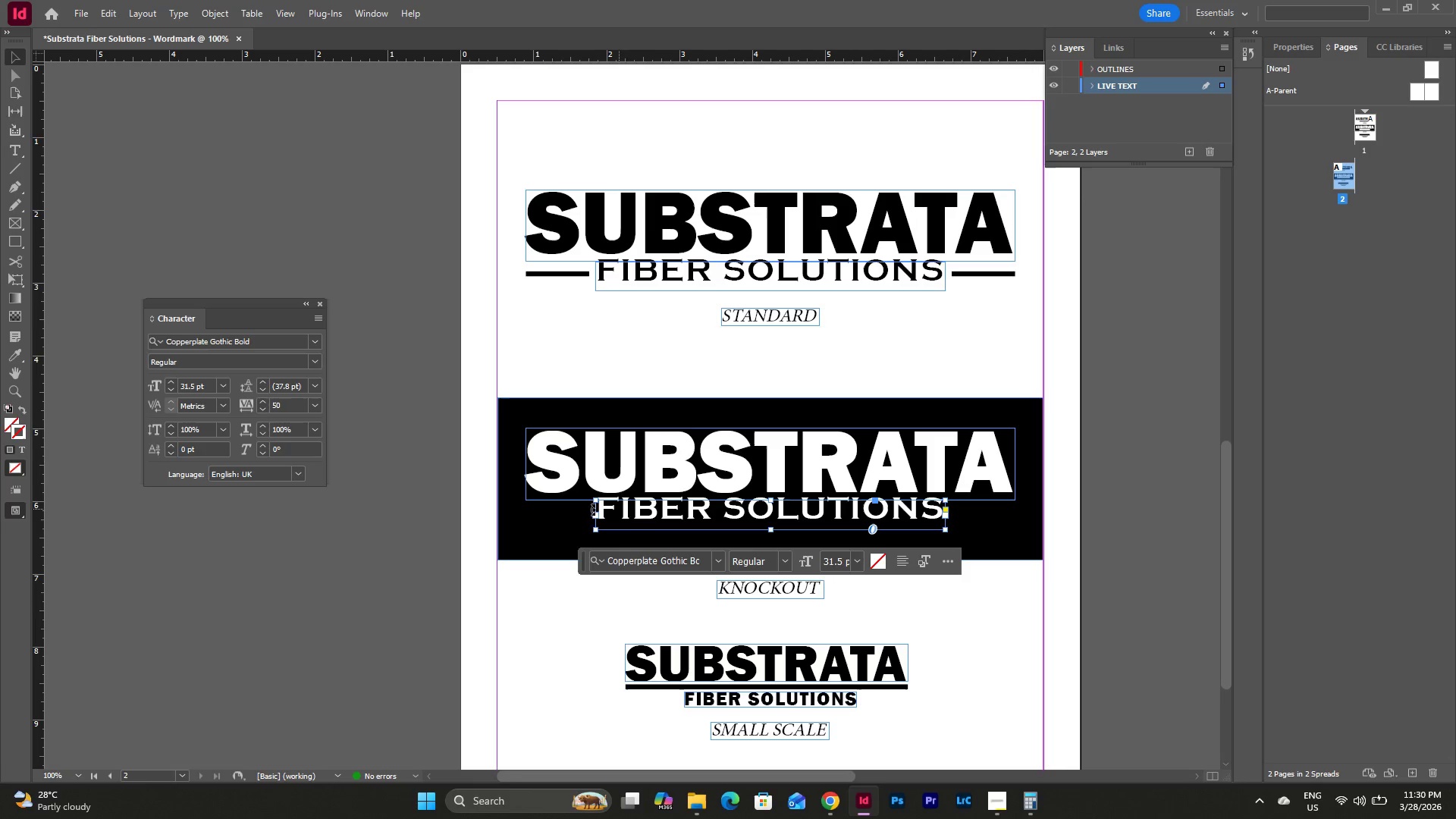 
left_click([562, 511])
 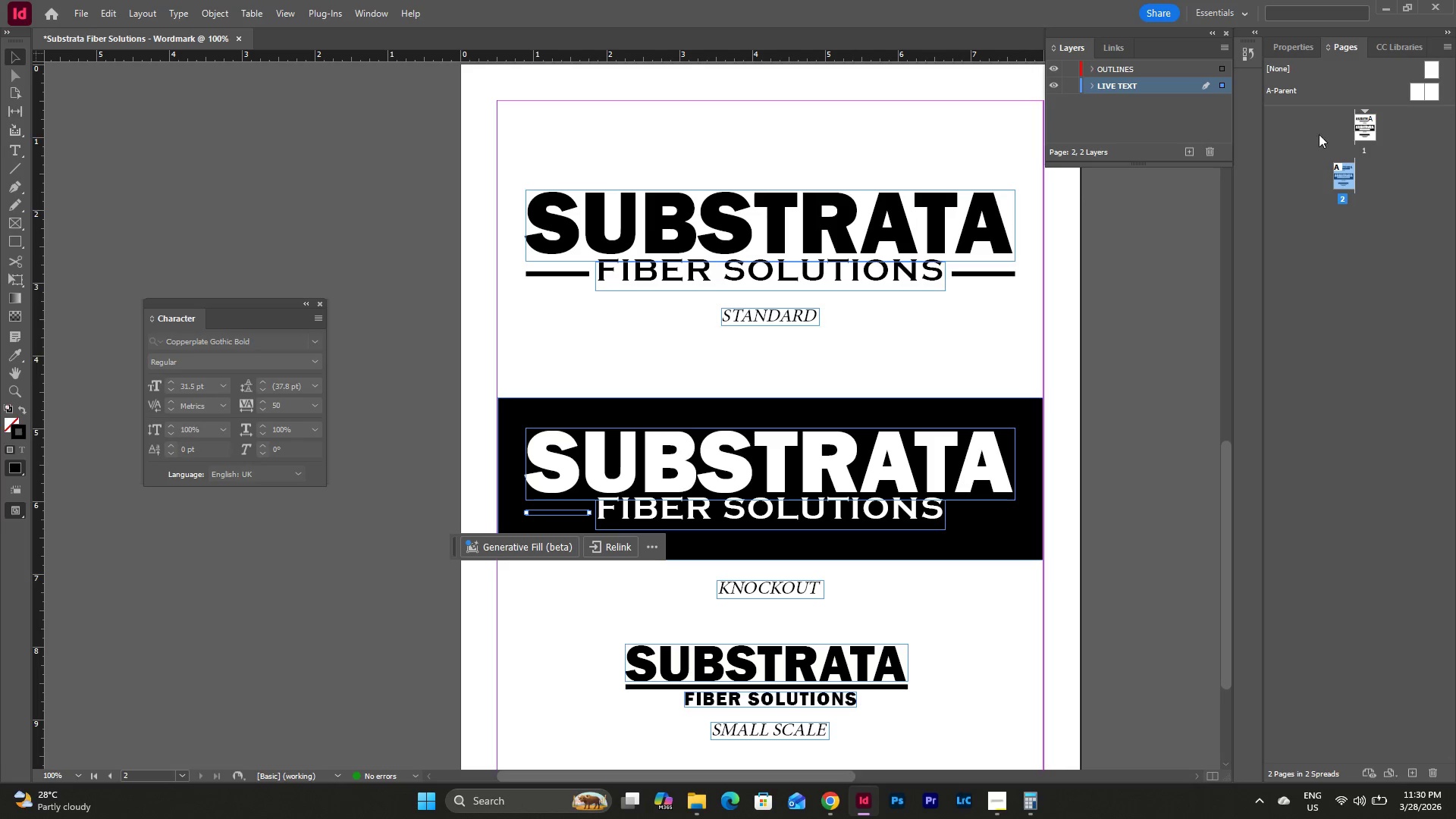 
left_click([1296, 50])
 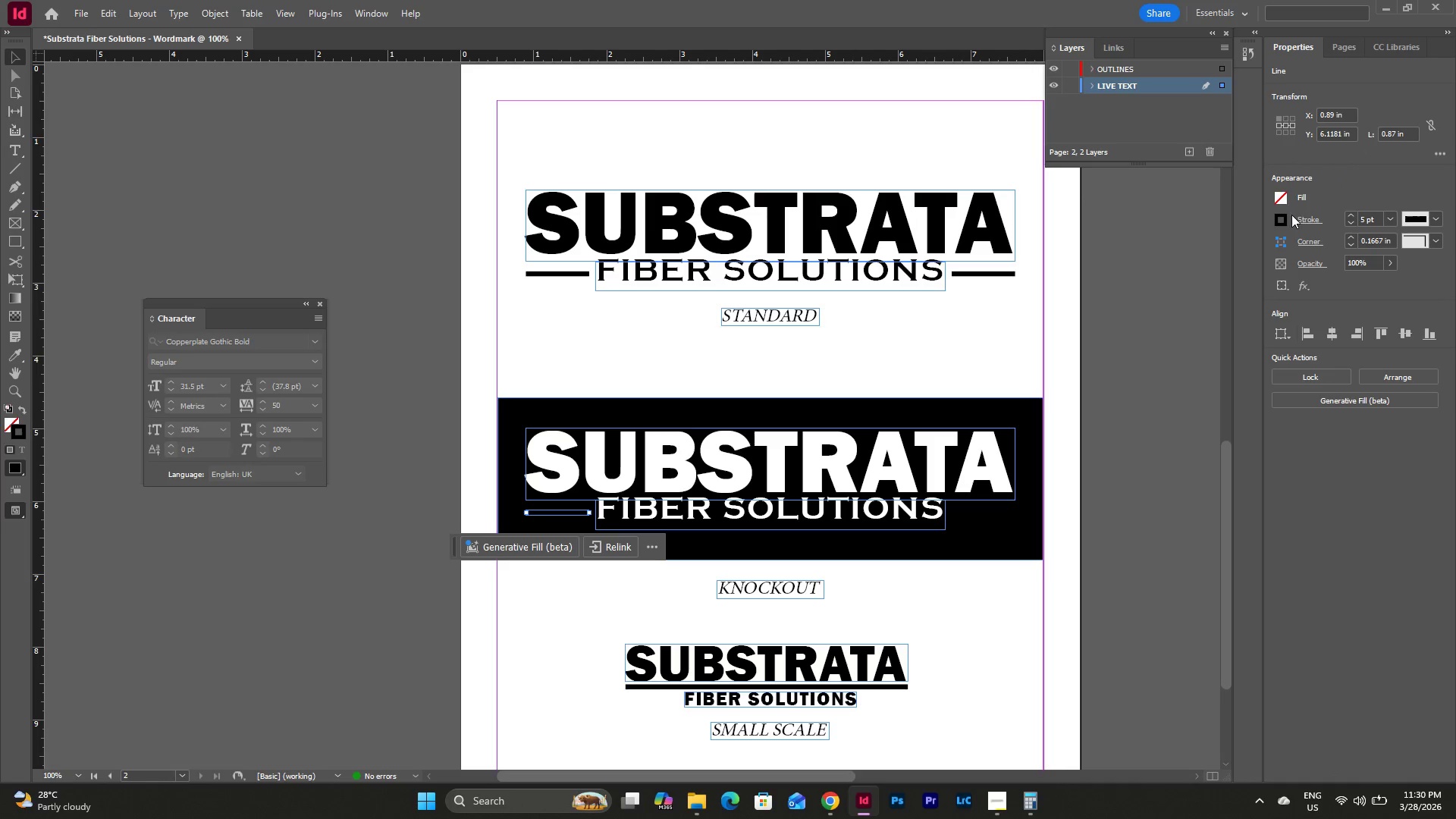 
left_click([1281, 218])
 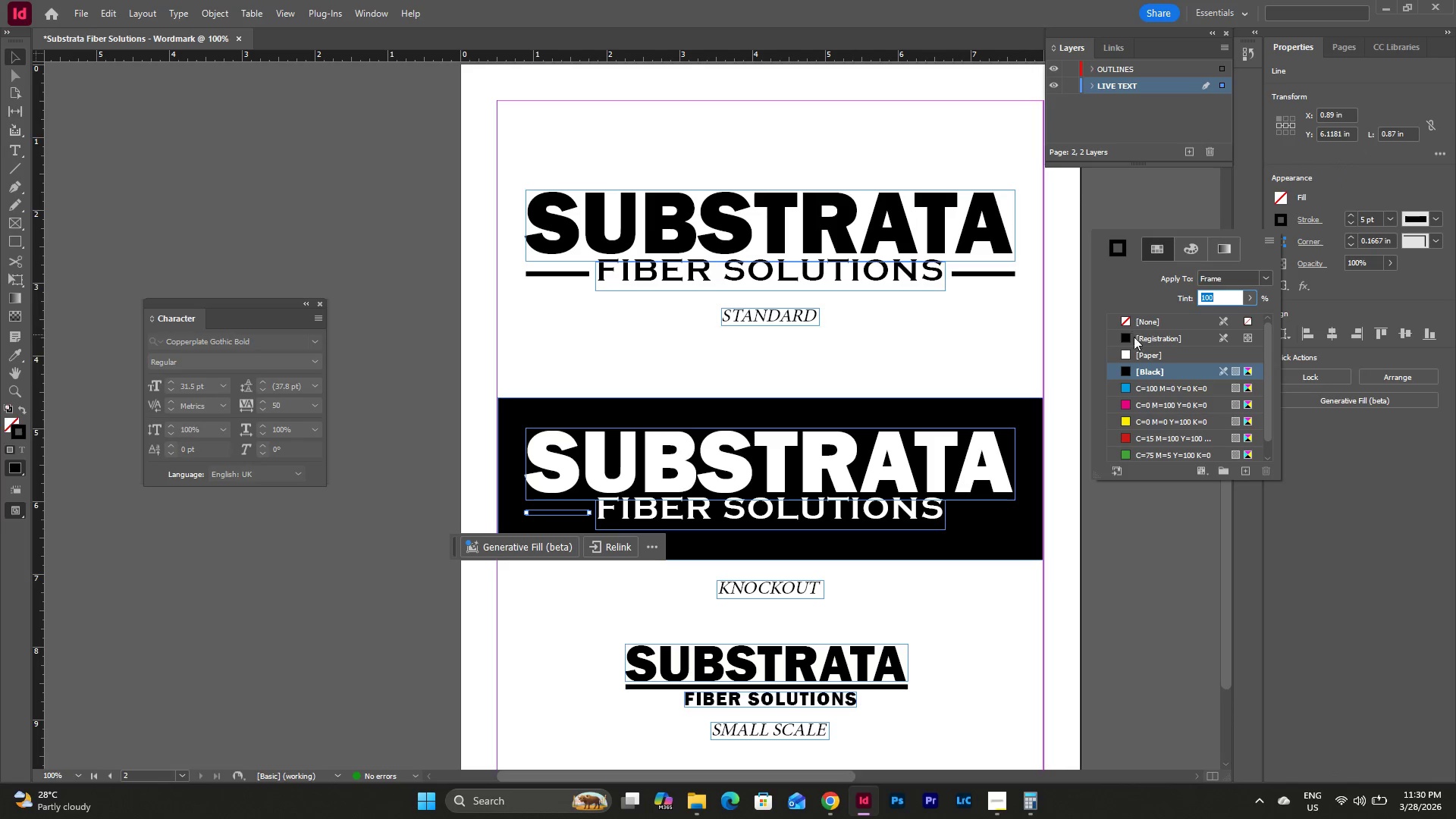 
left_click([1135, 351])
 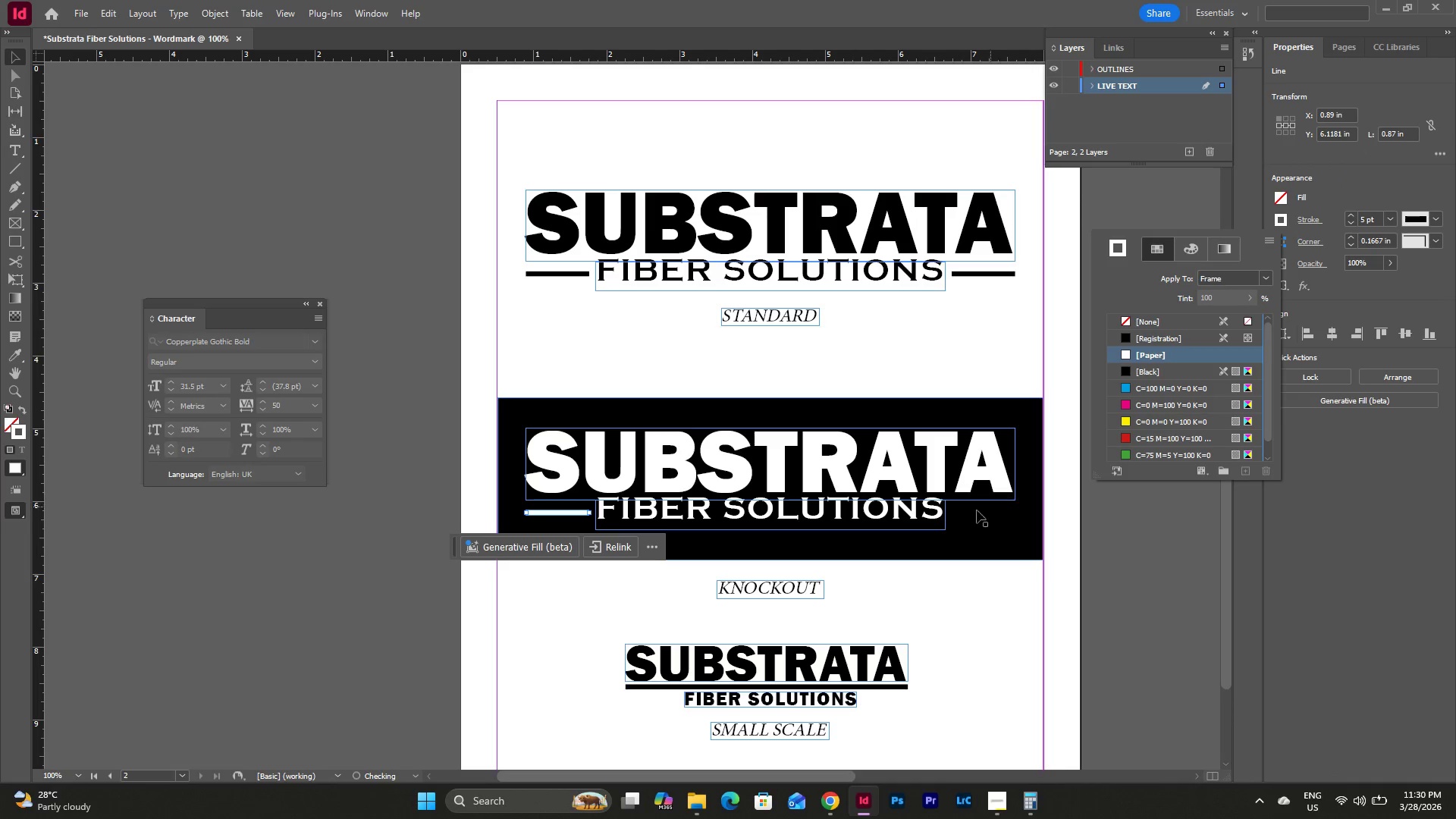 
left_click([972, 511])
 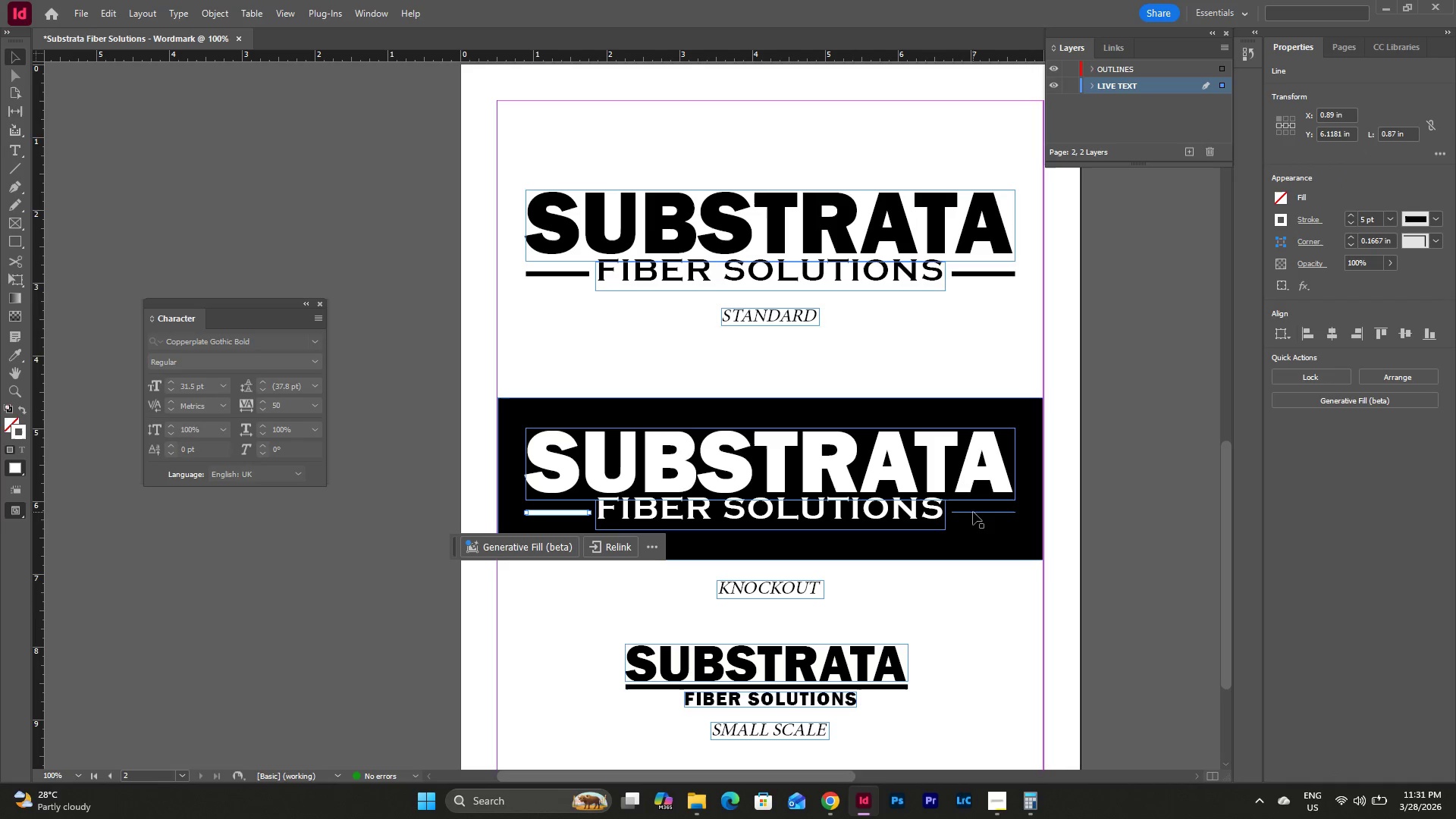 
left_click([973, 512])
 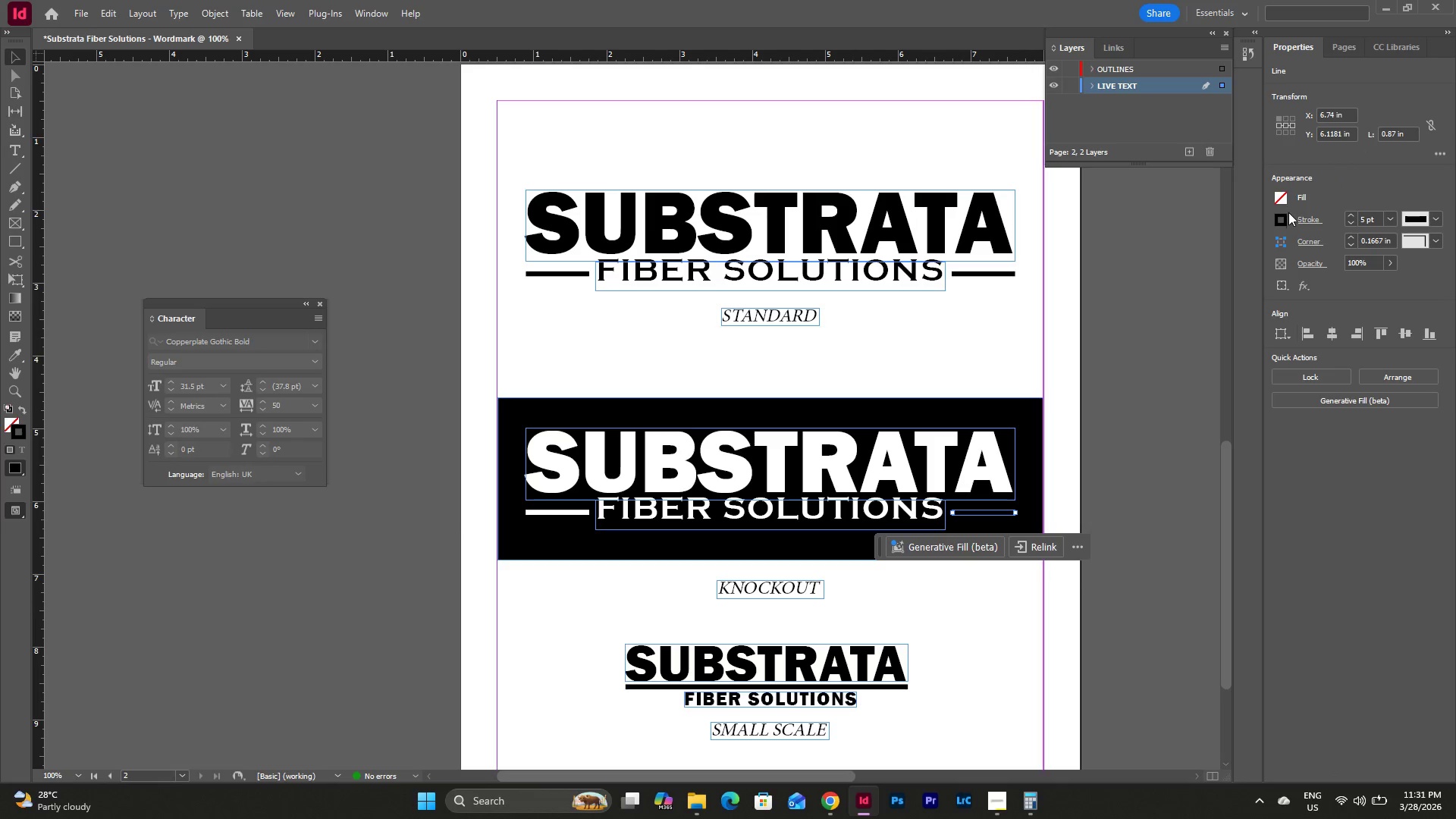 
left_click([1282, 224])
 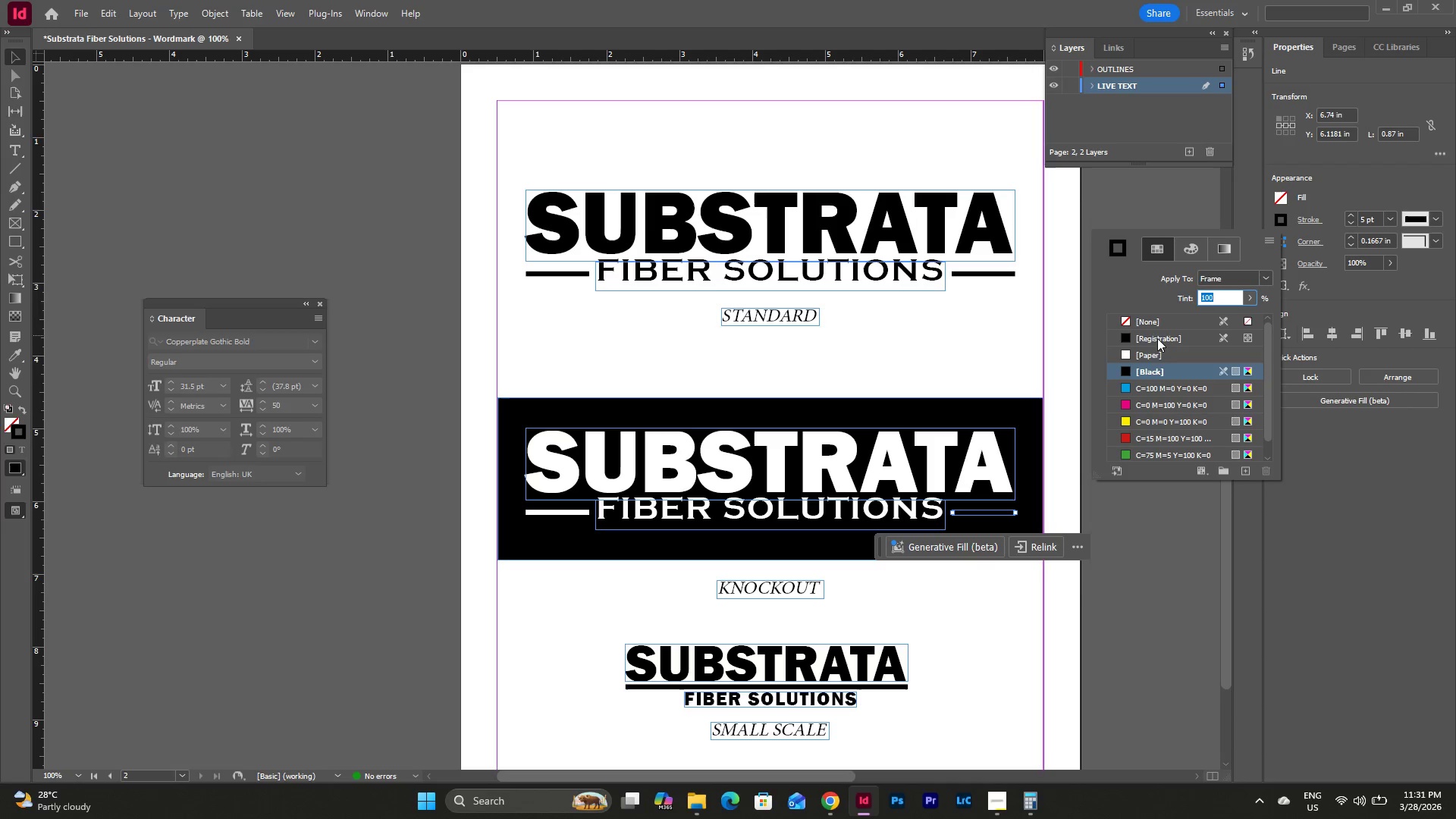 
left_click([1150, 353])
 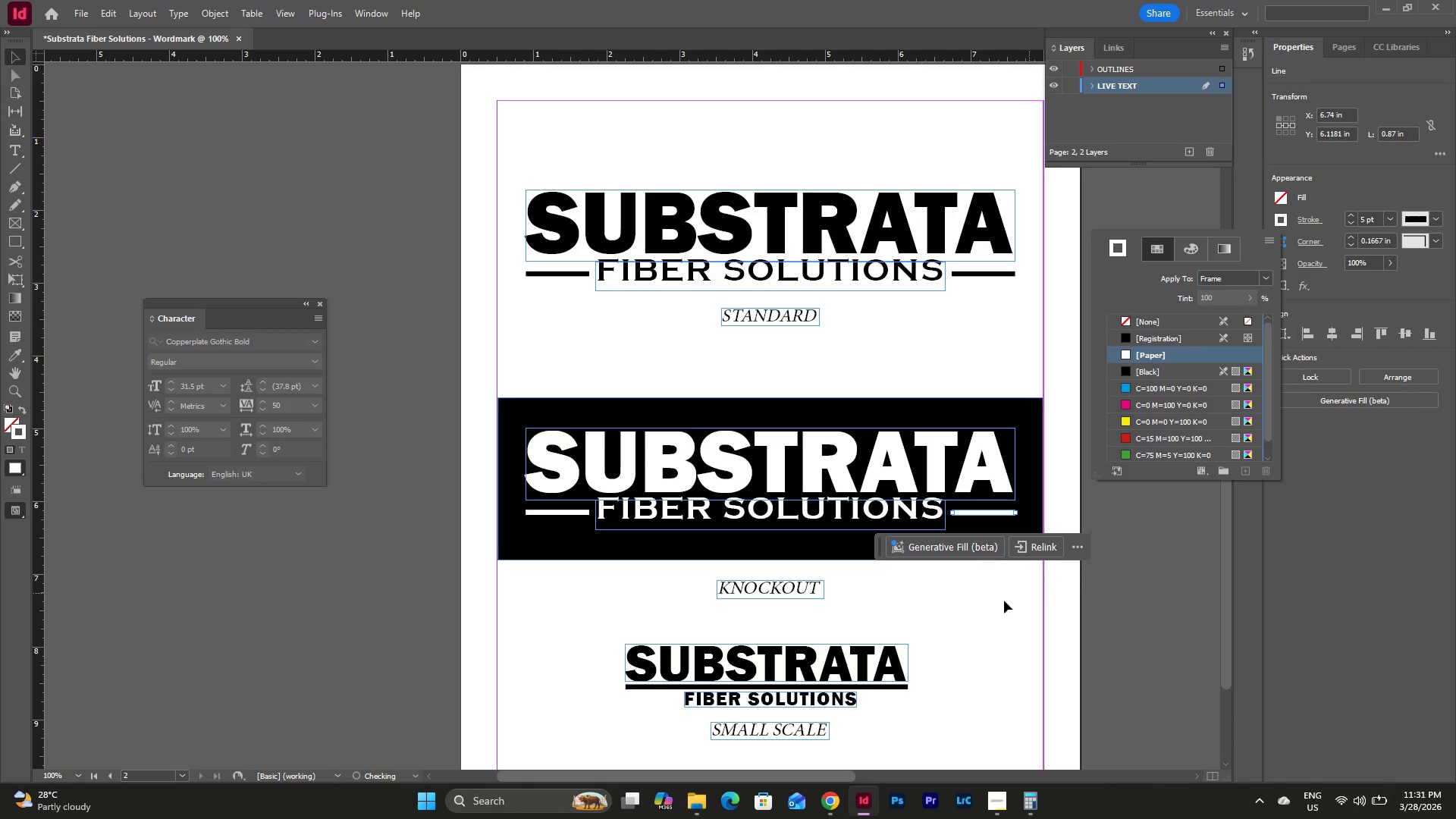 
left_click([987, 604])
 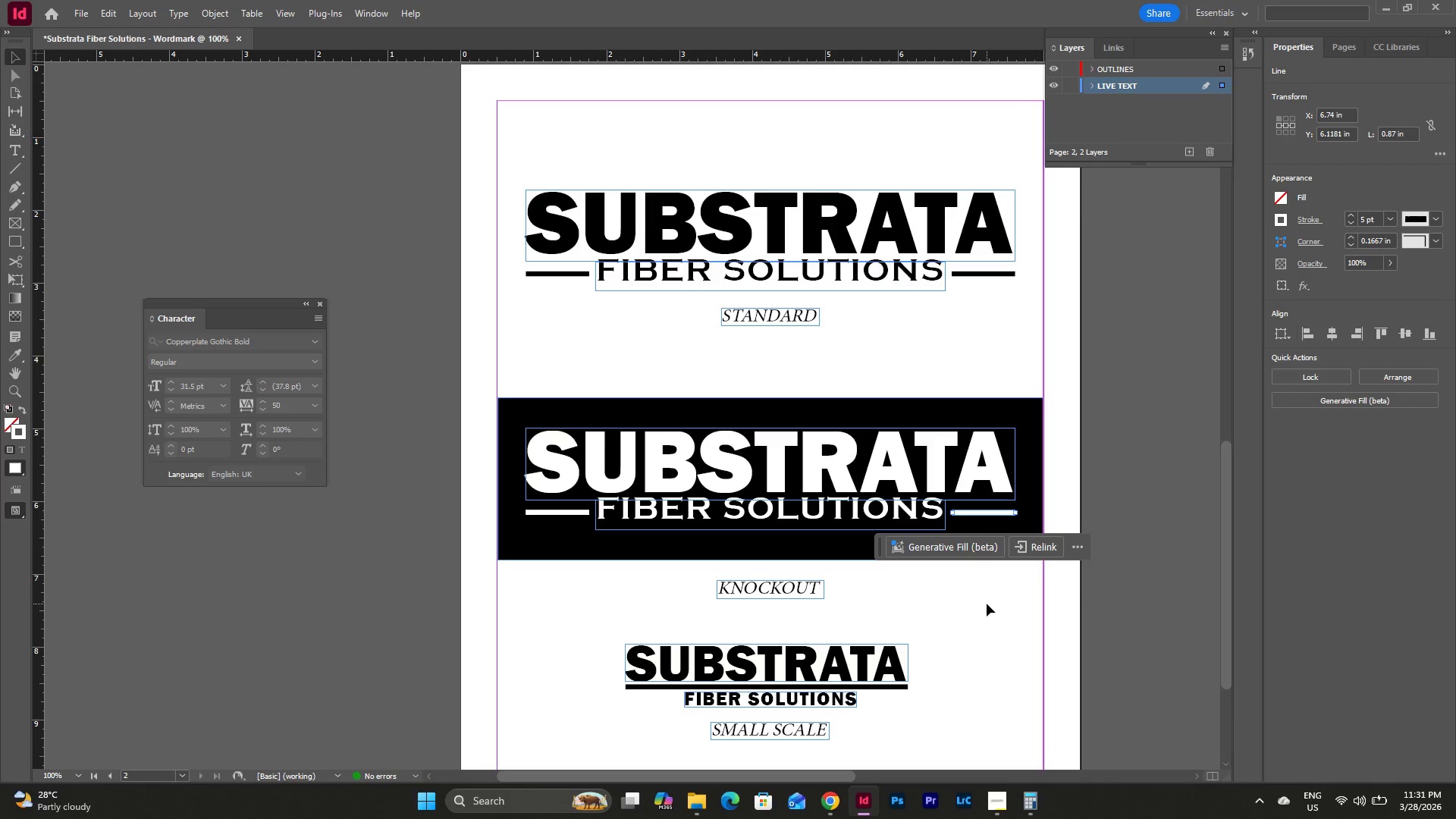 
key(Escape)
 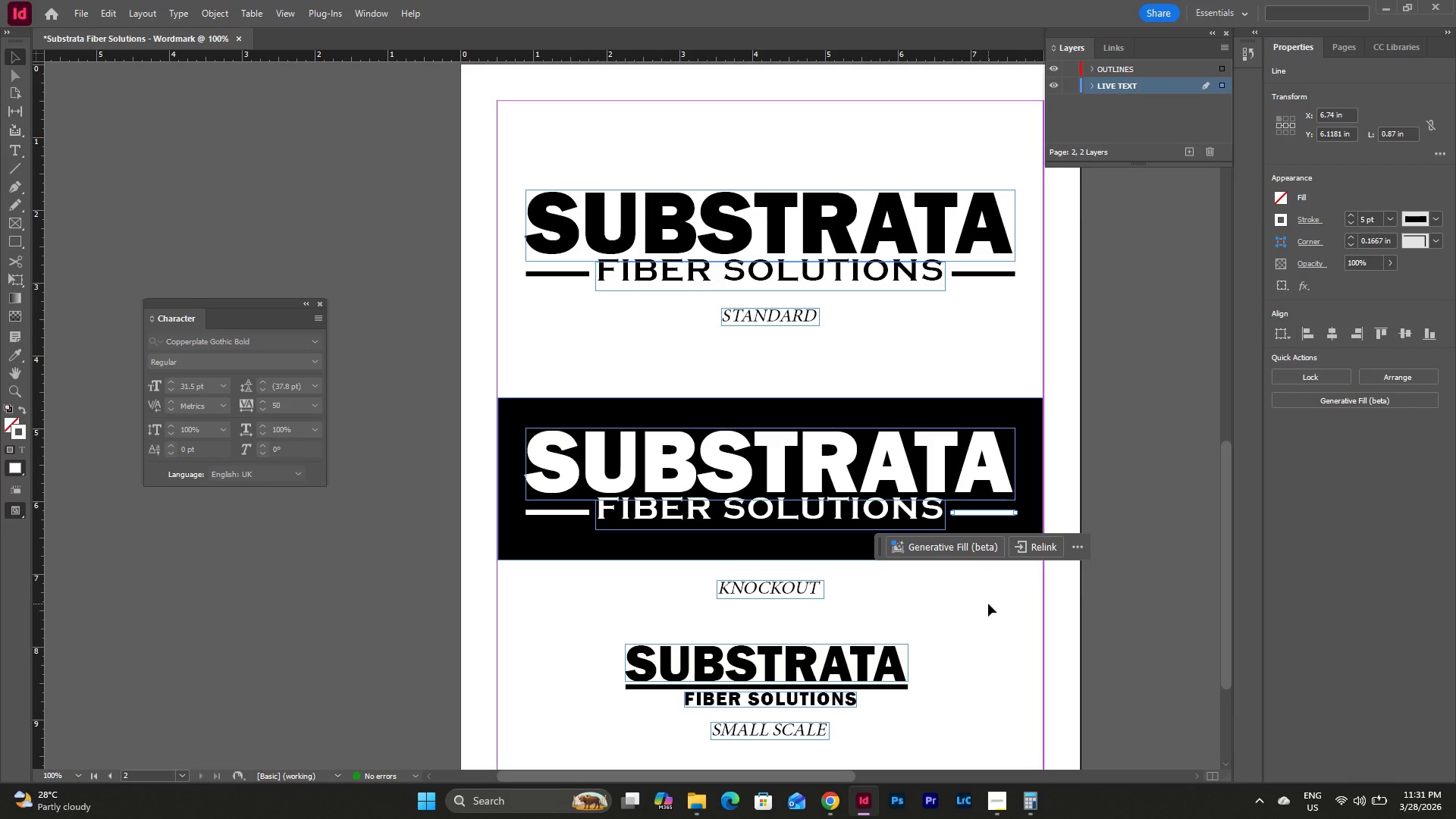 
left_click([988, 604])
 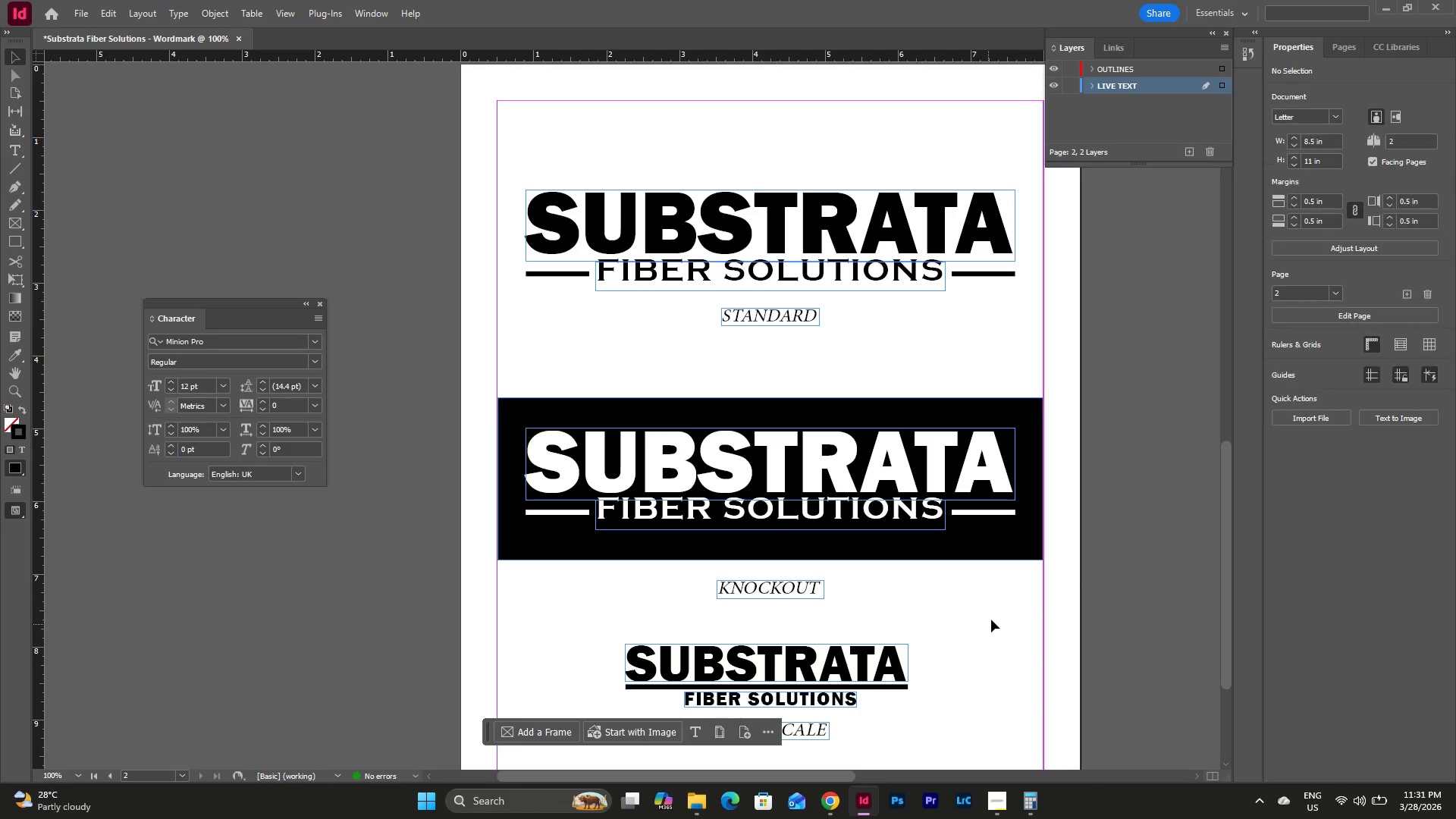 
key(Escape)
 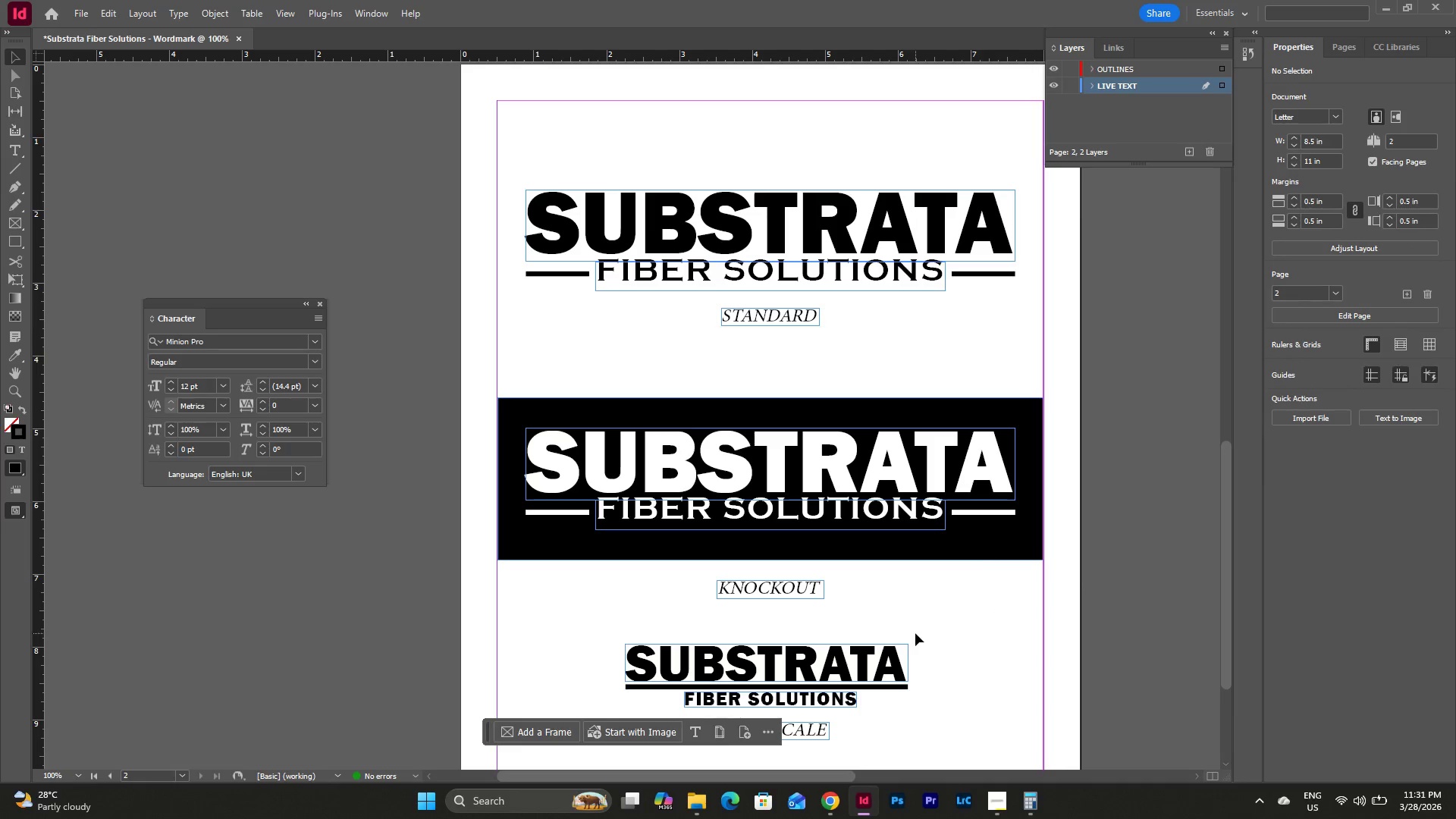 
left_click([921, 592])
 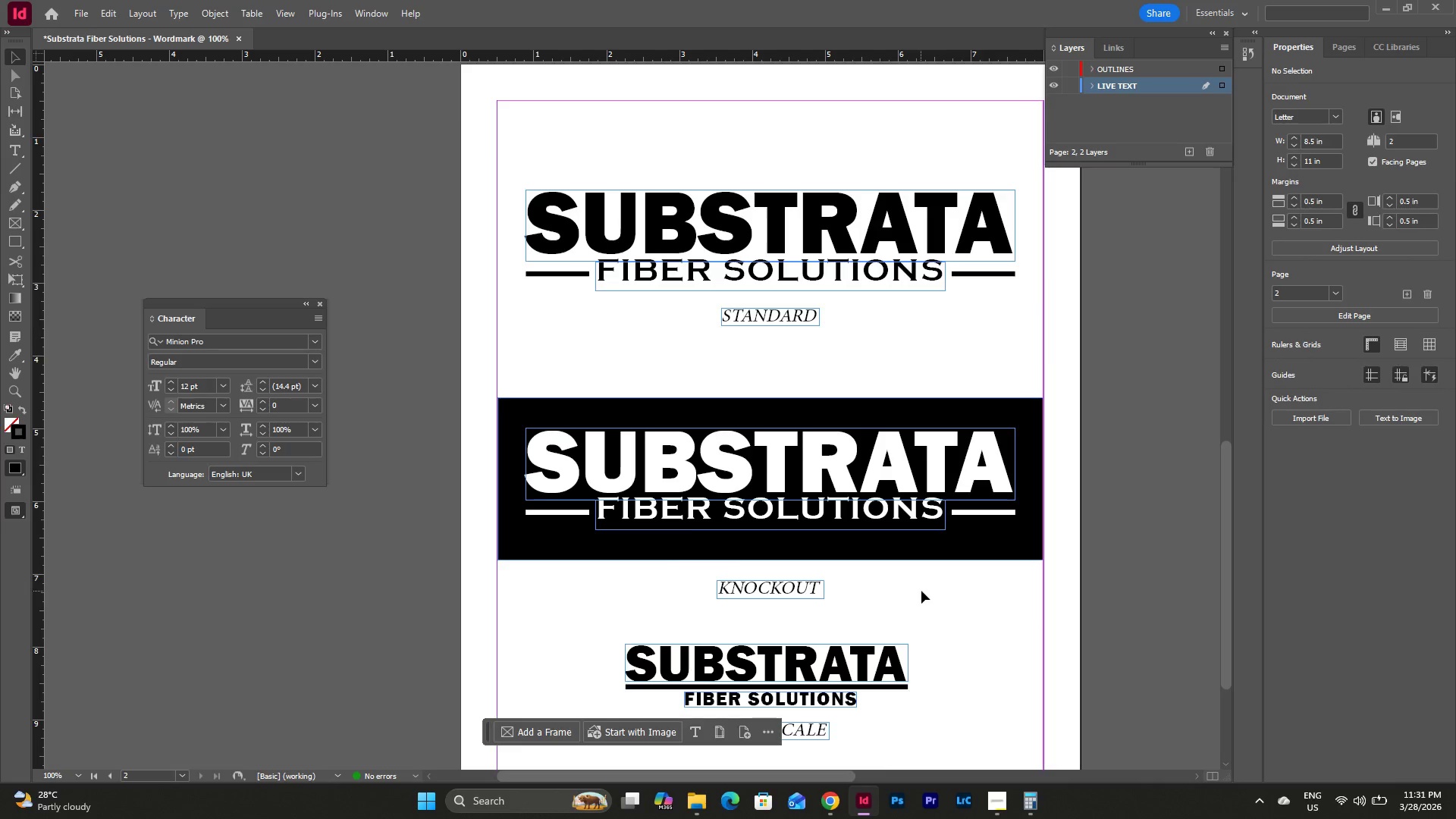 
scroll: coordinate [924, 590], scroll_direction: down, amount: 3.0
 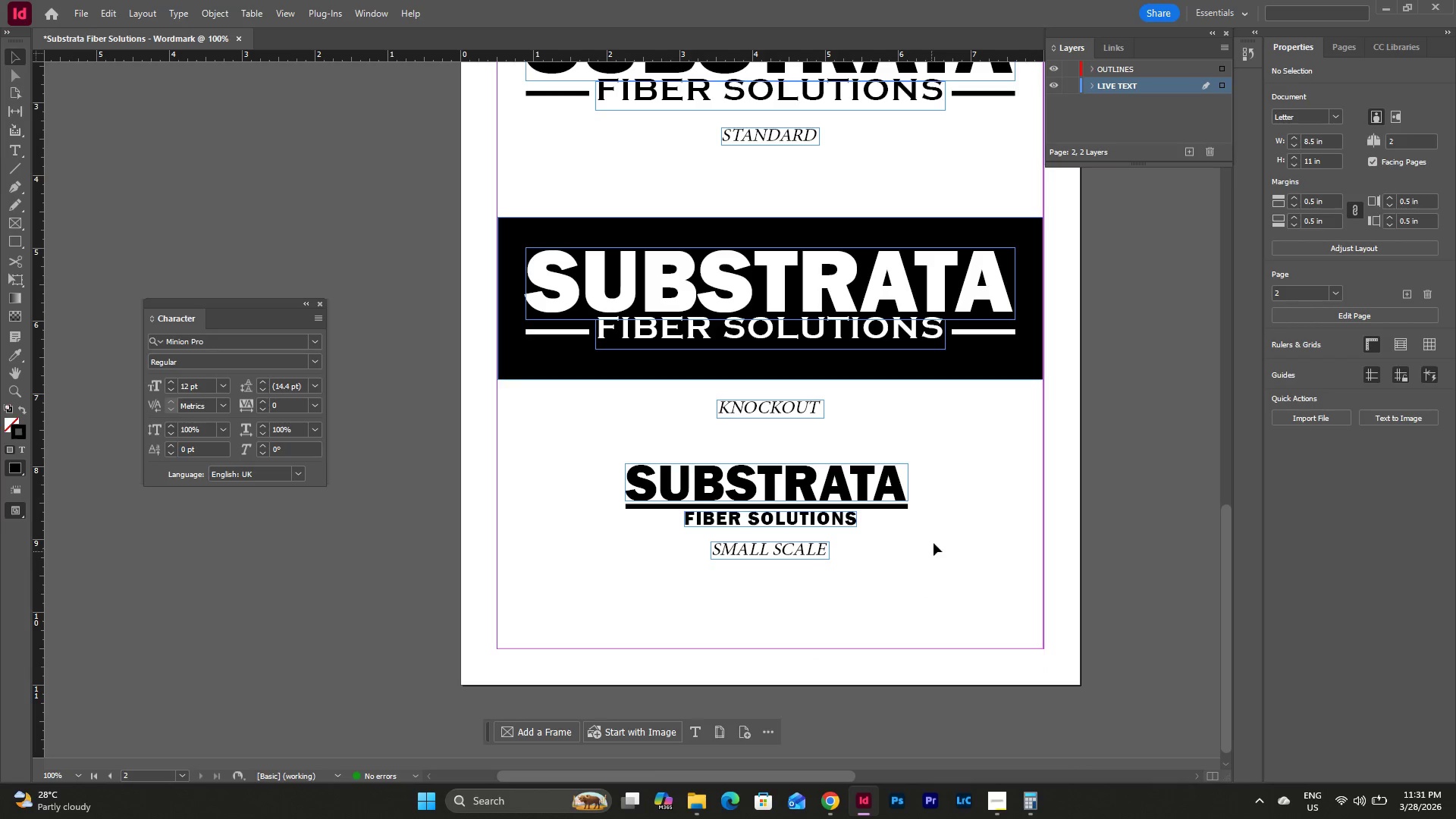 
left_click_drag(start_coordinate=[935, 526], to_coordinate=[579, 450])
 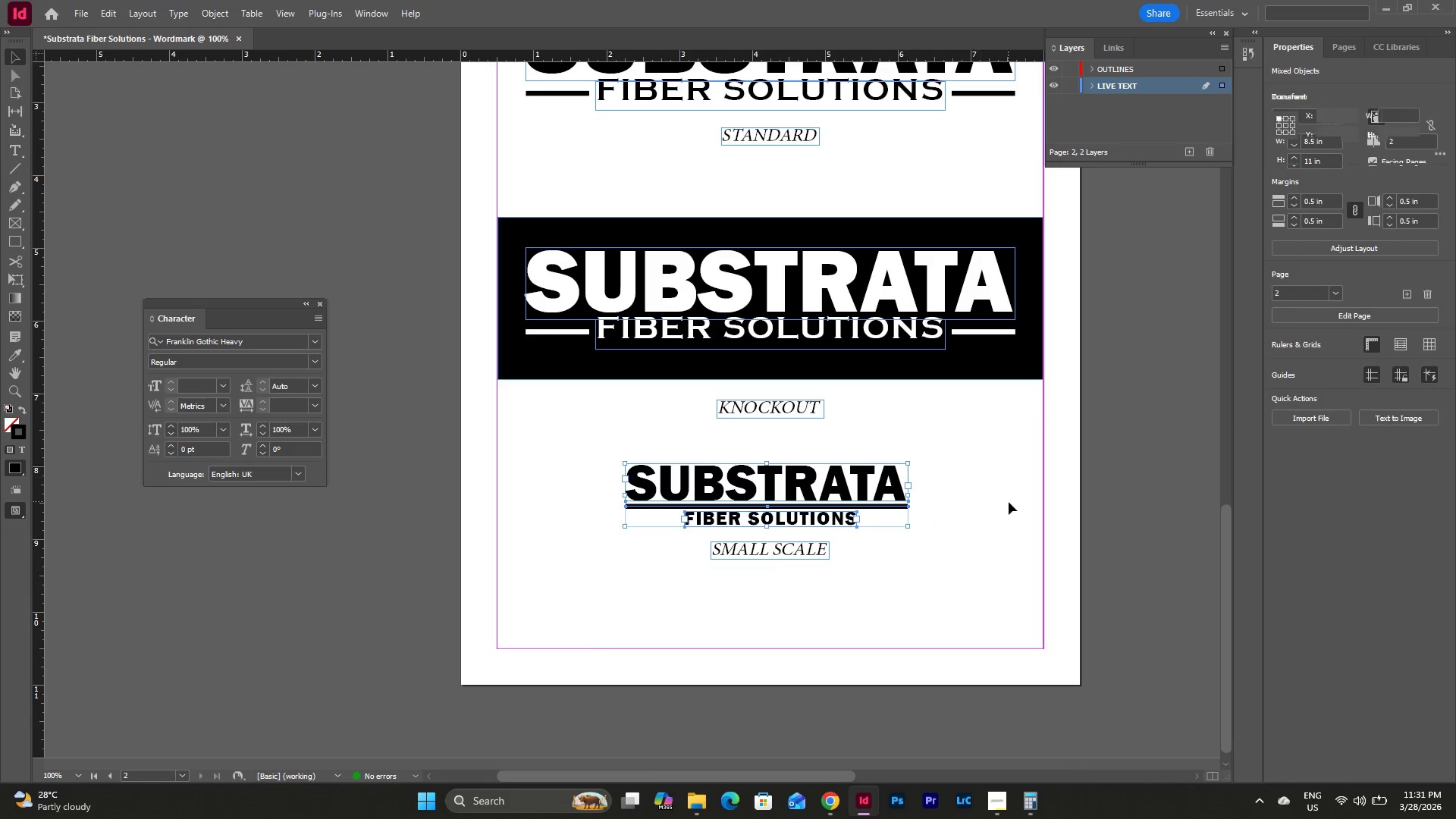 
left_click([1009, 502])
 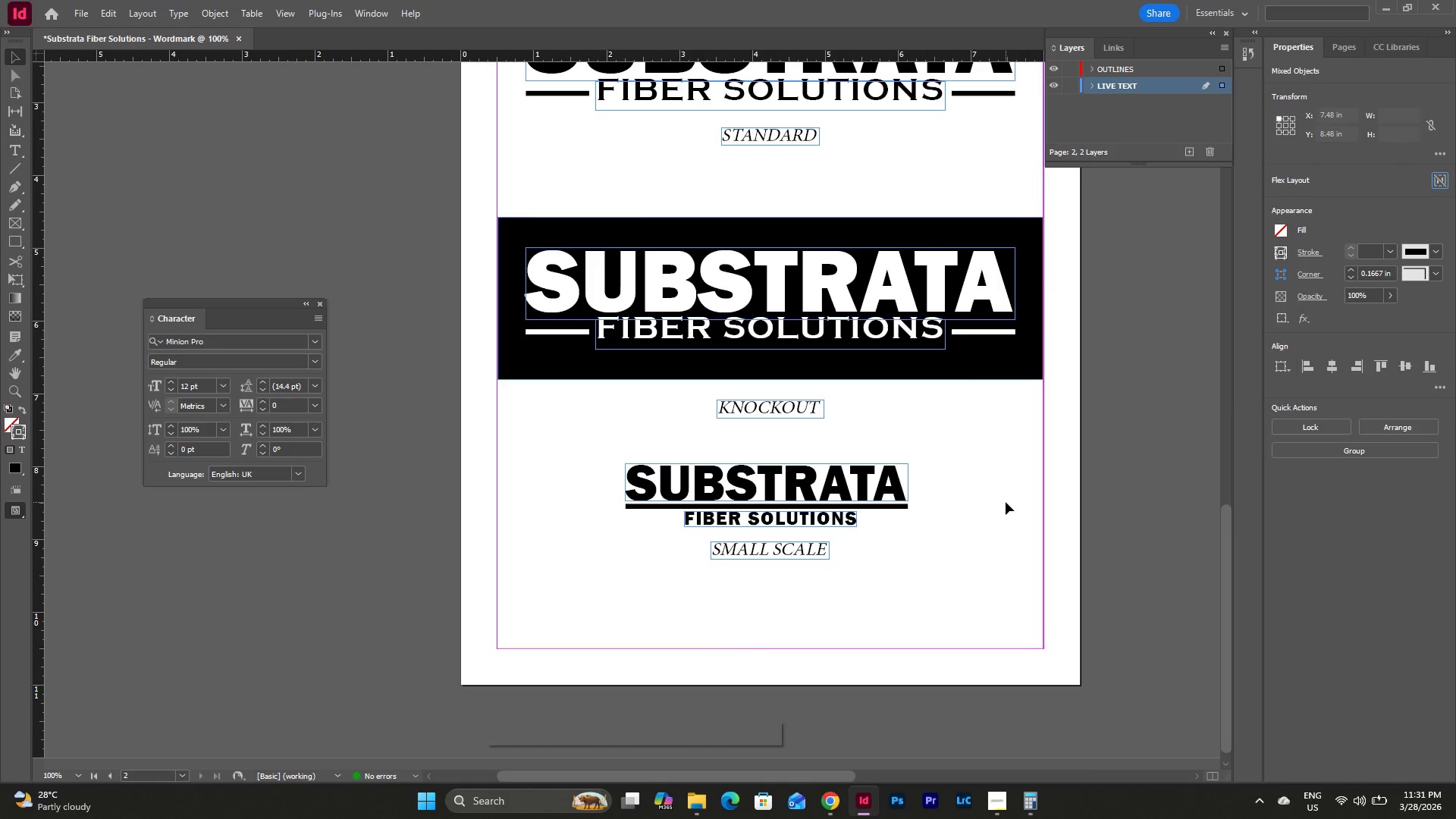 
scroll: coordinate [1006, 502], scroll_direction: up, amount: 6.0
 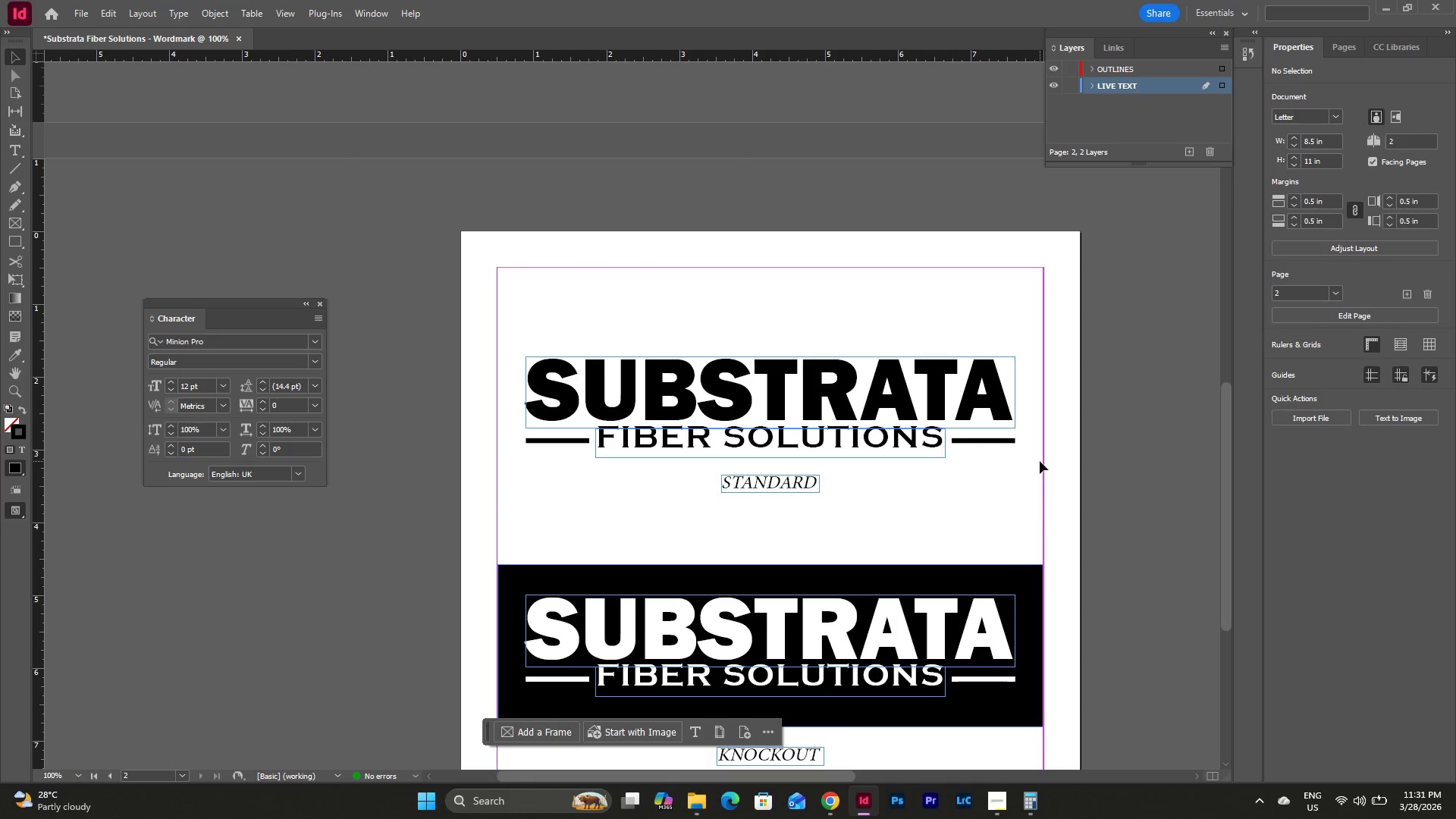 
left_click_drag(start_coordinate=[1040, 461], to_coordinate=[504, 317])
 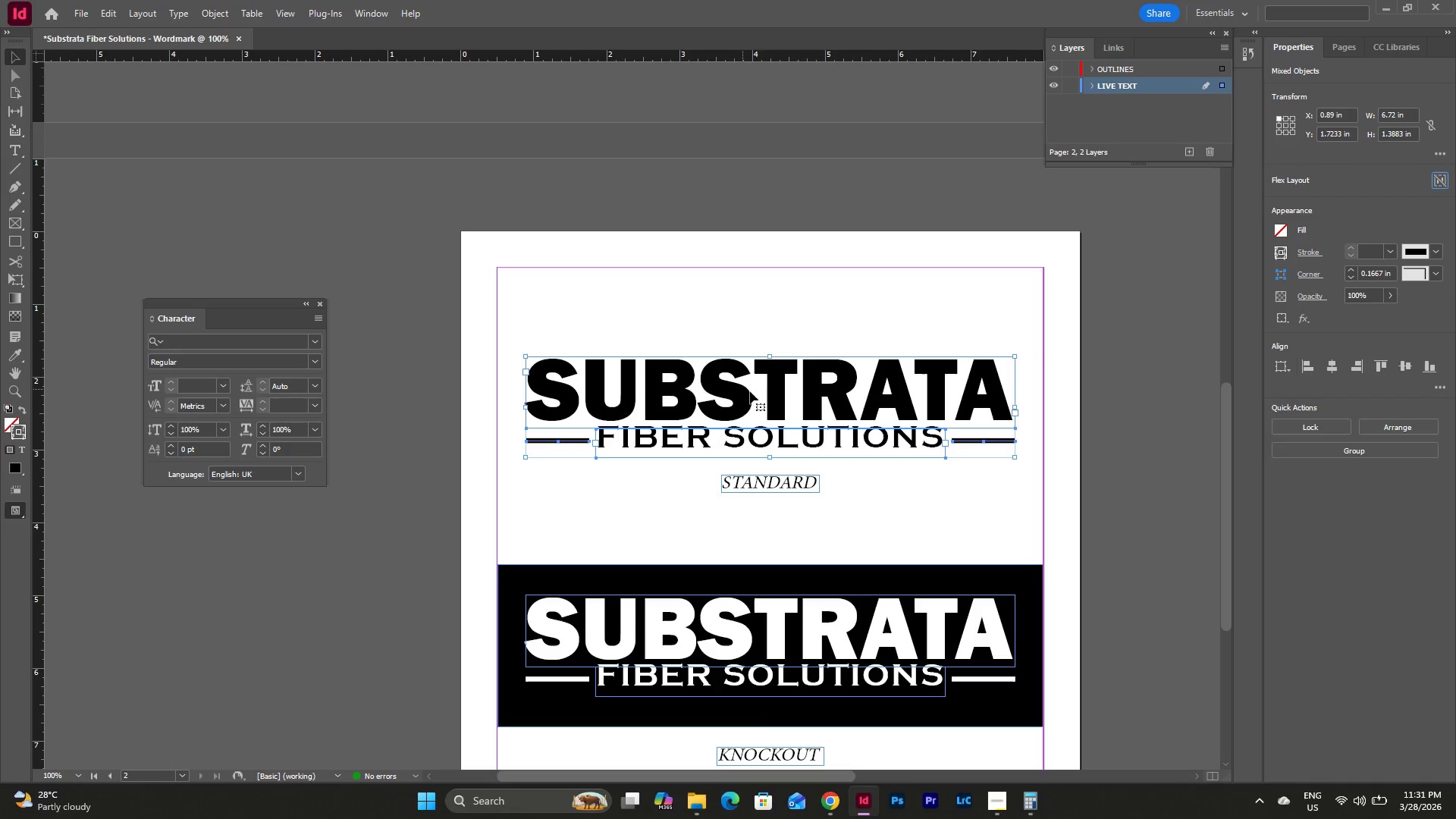 
key(Control+C)
 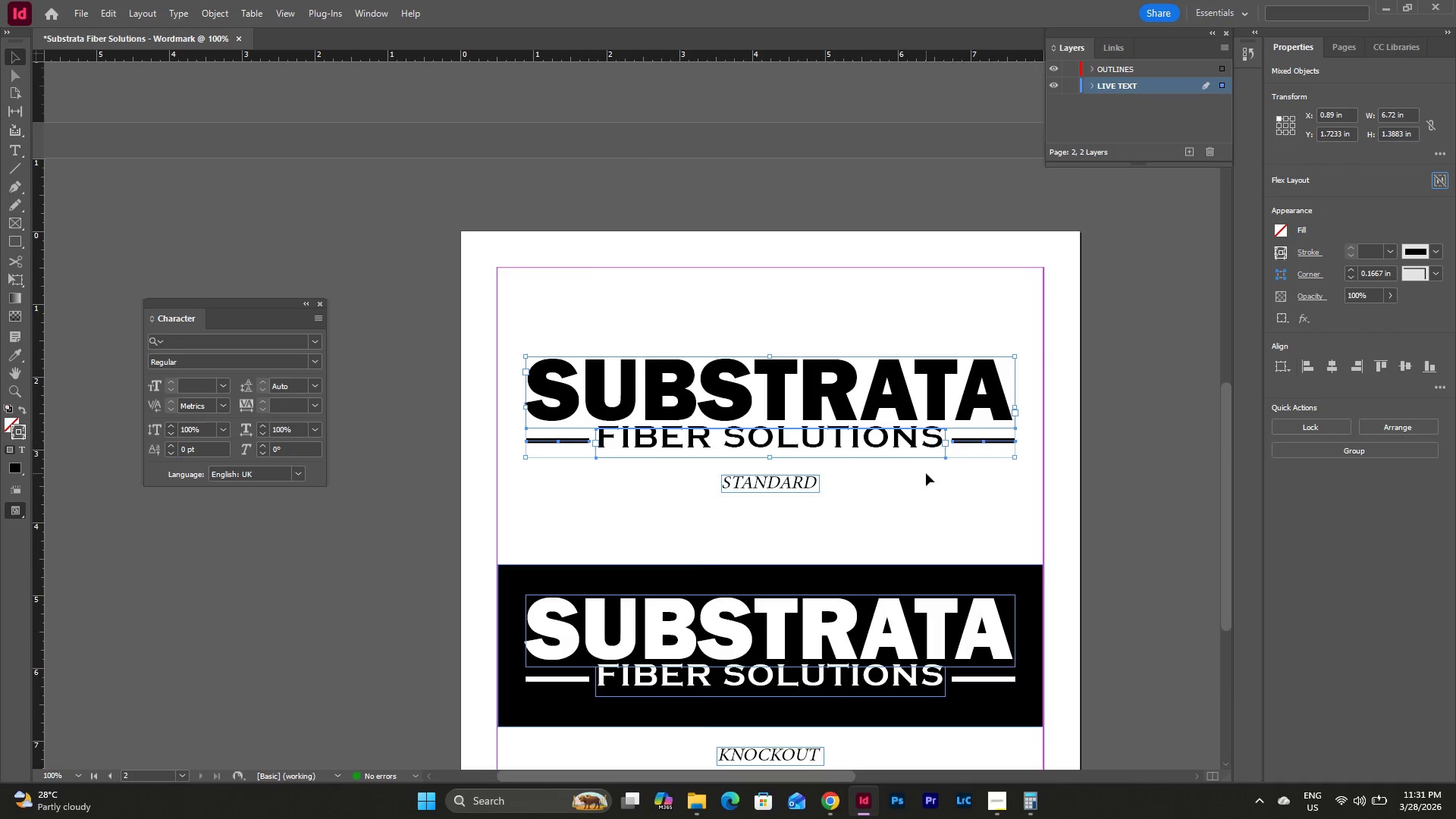 
scroll: coordinate [926, 473], scroll_direction: down, amount: 4.0
 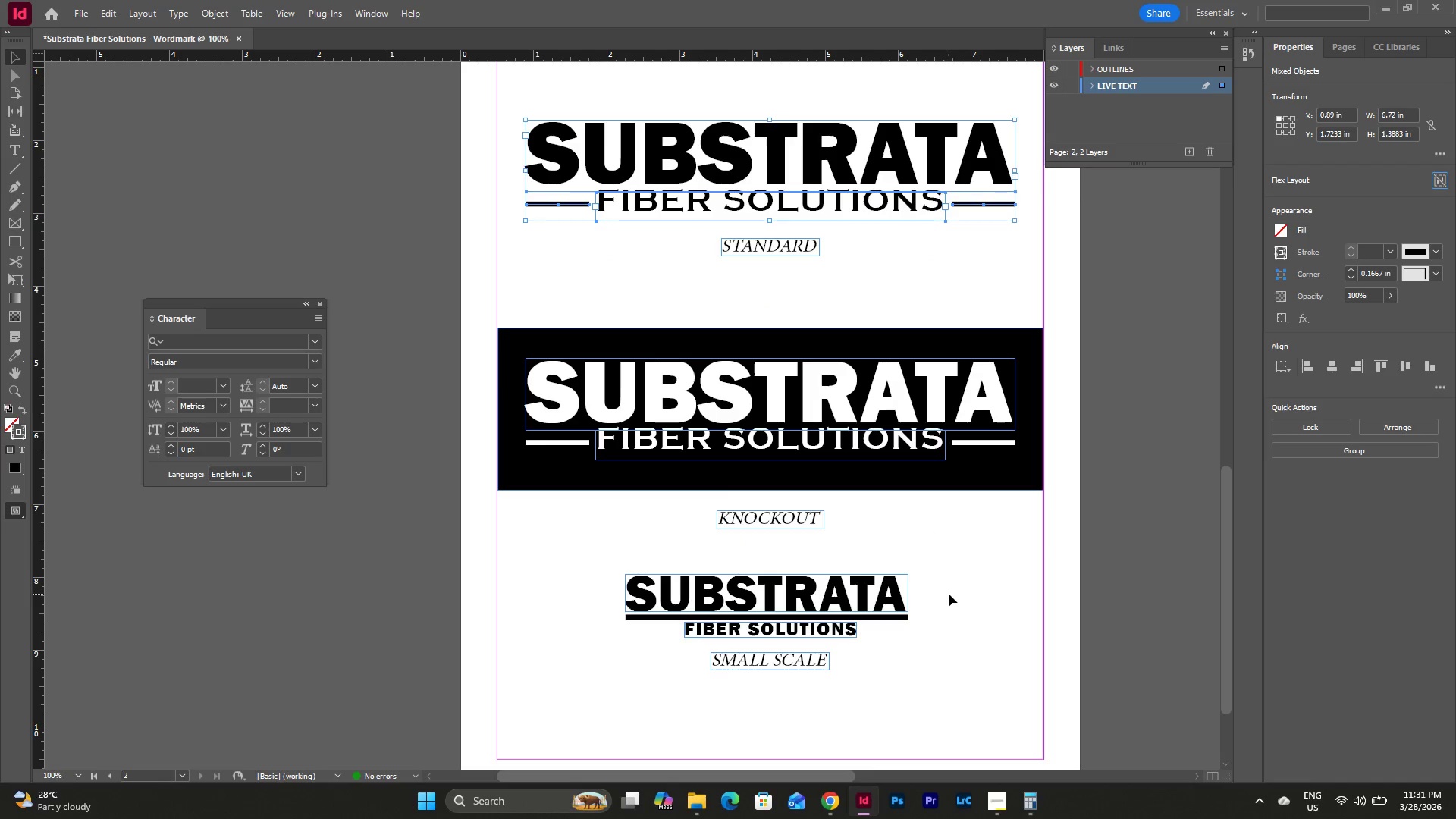 
left_click([949, 594])
 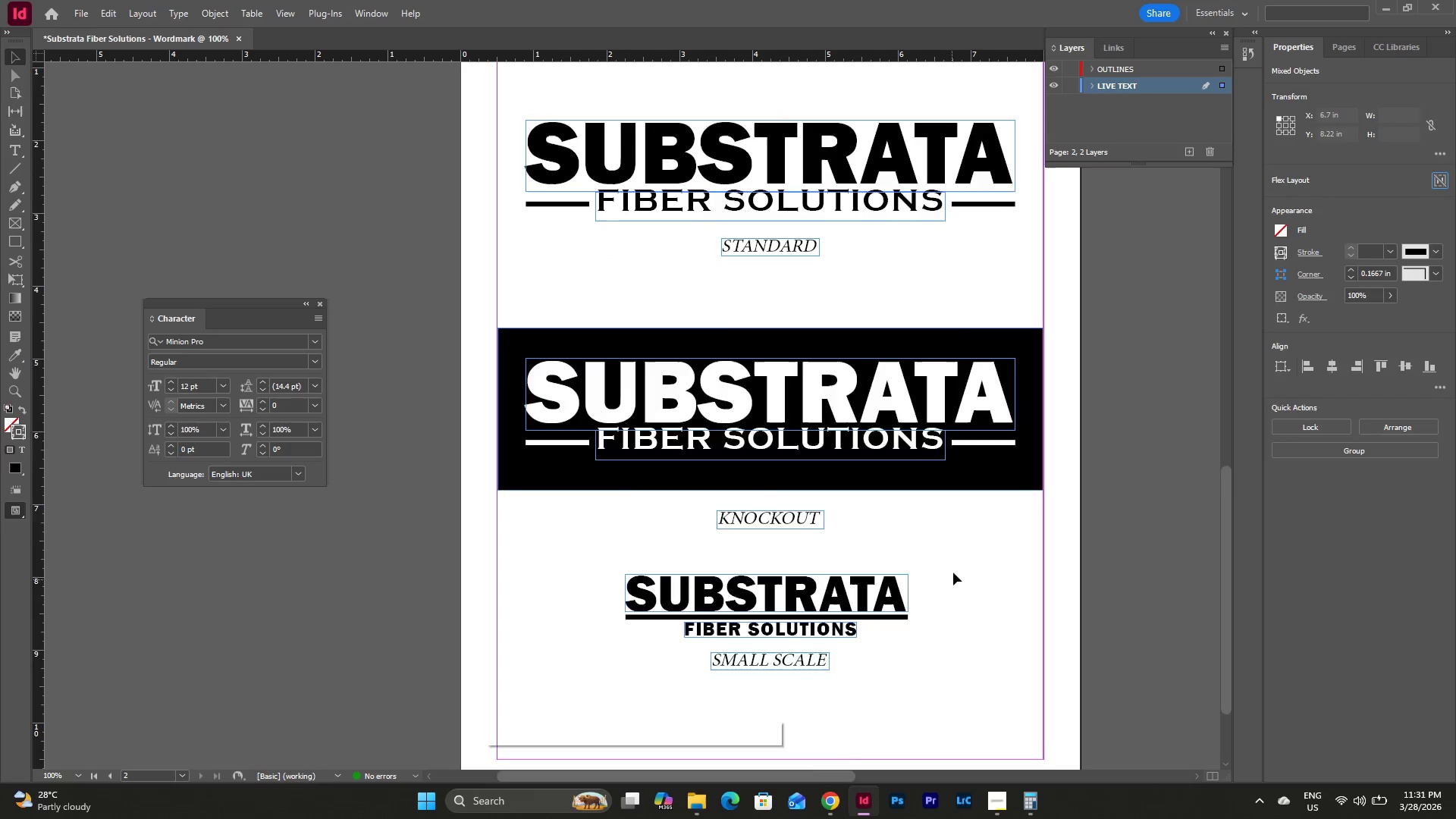 
scroll: coordinate [953, 573], scroll_direction: down, amount: 2.0
 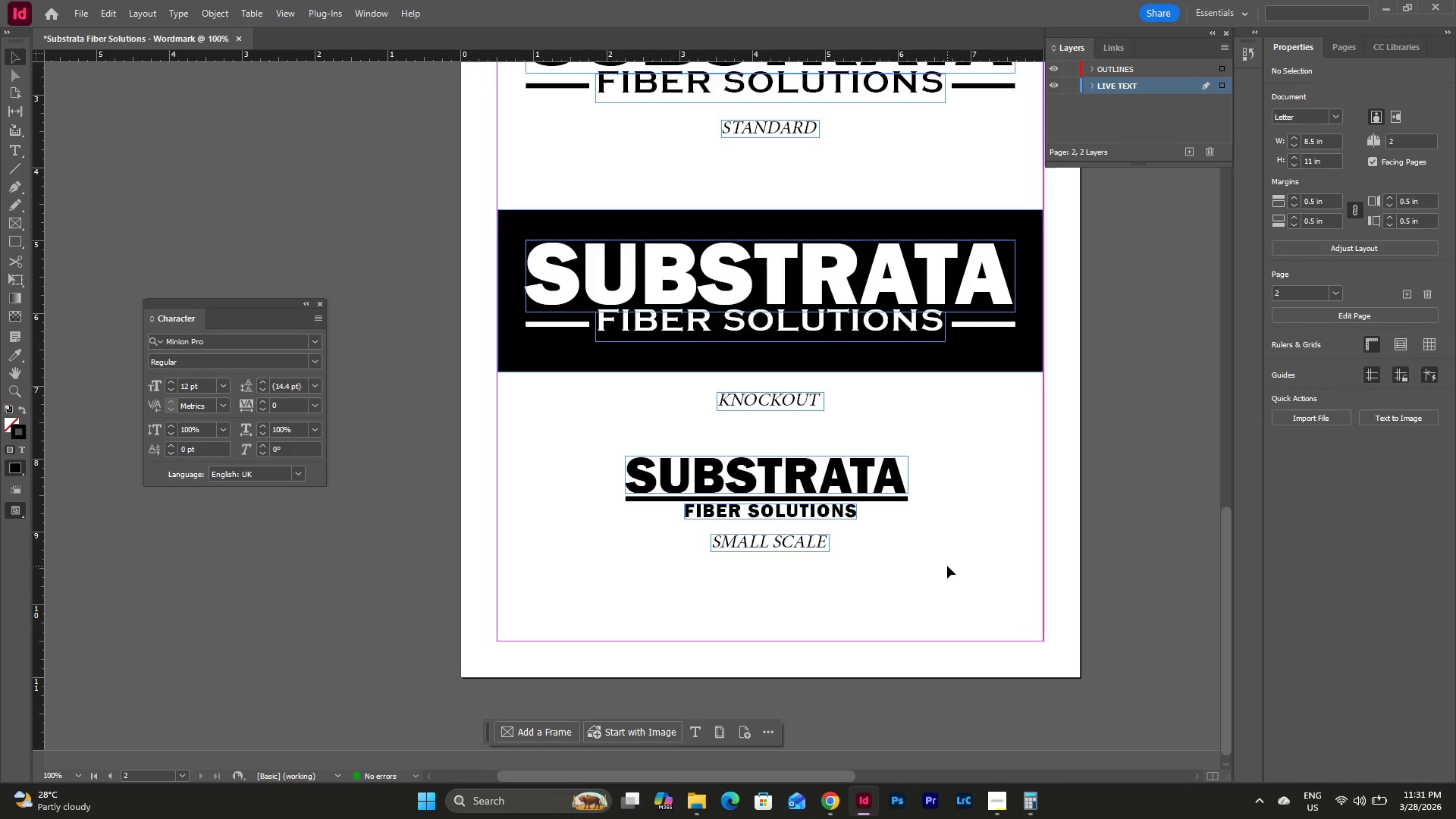 
key(Control+V)
 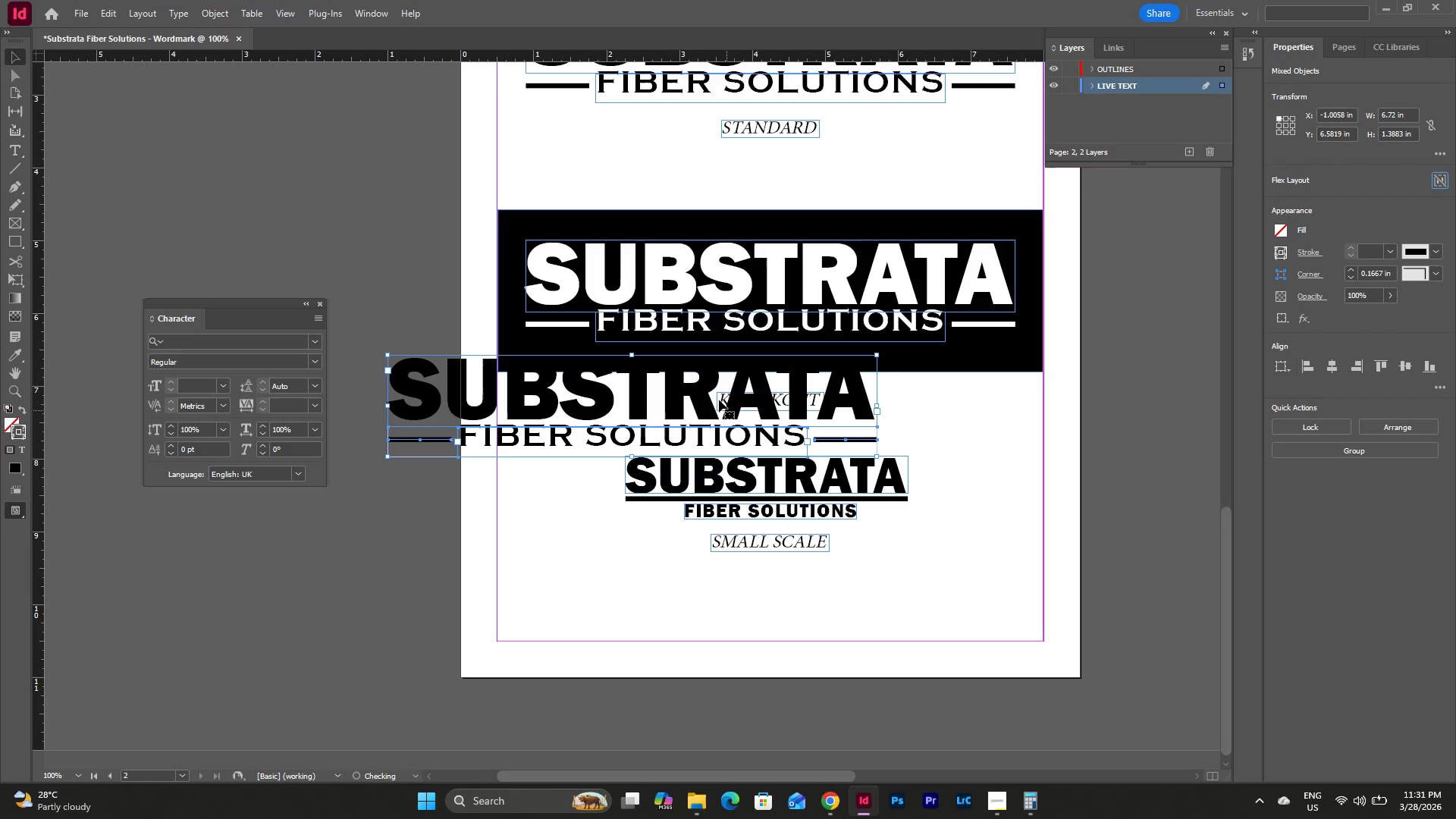 
left_click_drag(start_coordinate=[709, 390], to_coordinate=[847, 453])
 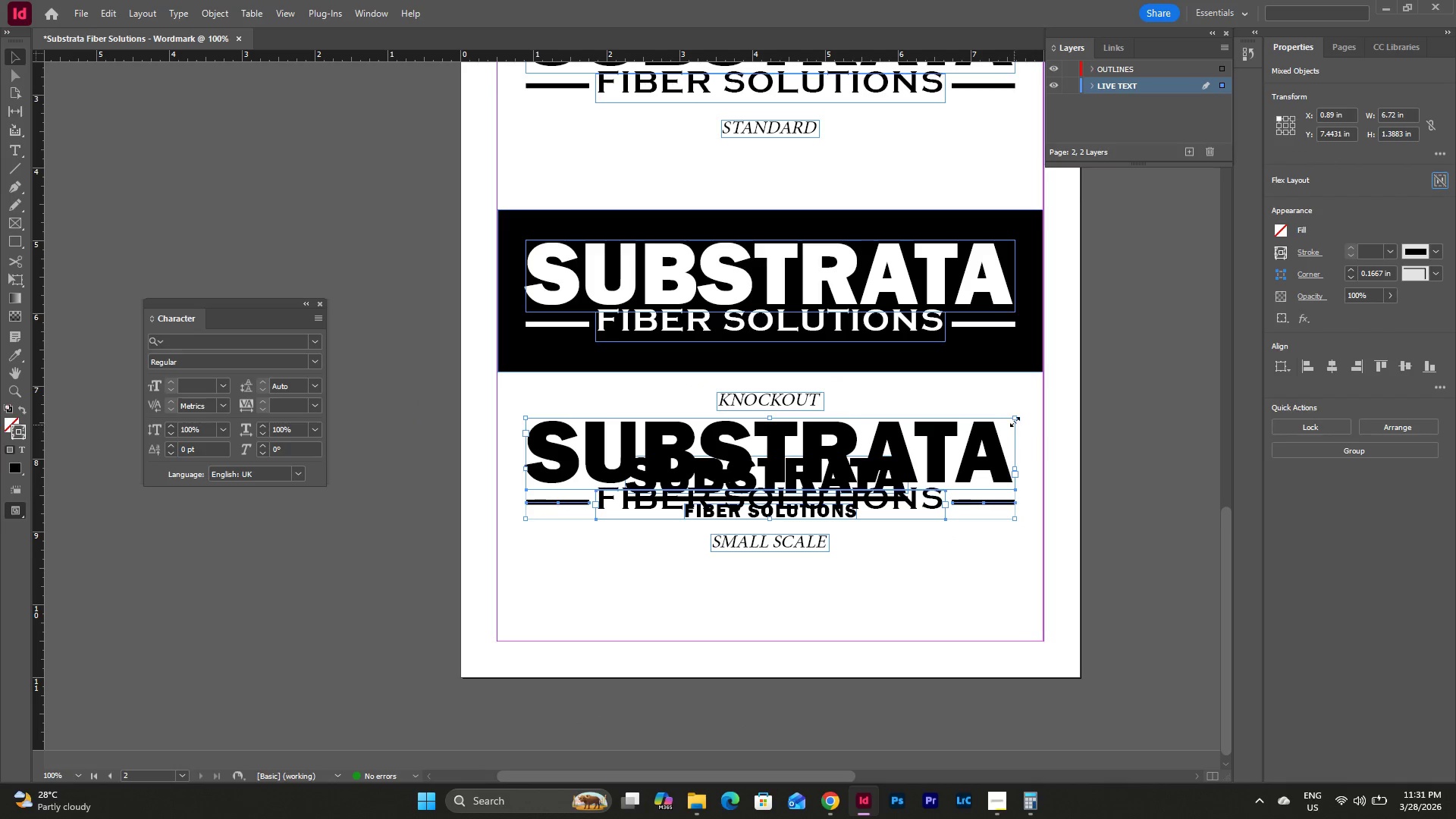 
left_click_drag(start_coordinate=[1015, 419], to_coordinate=[989, 457])
 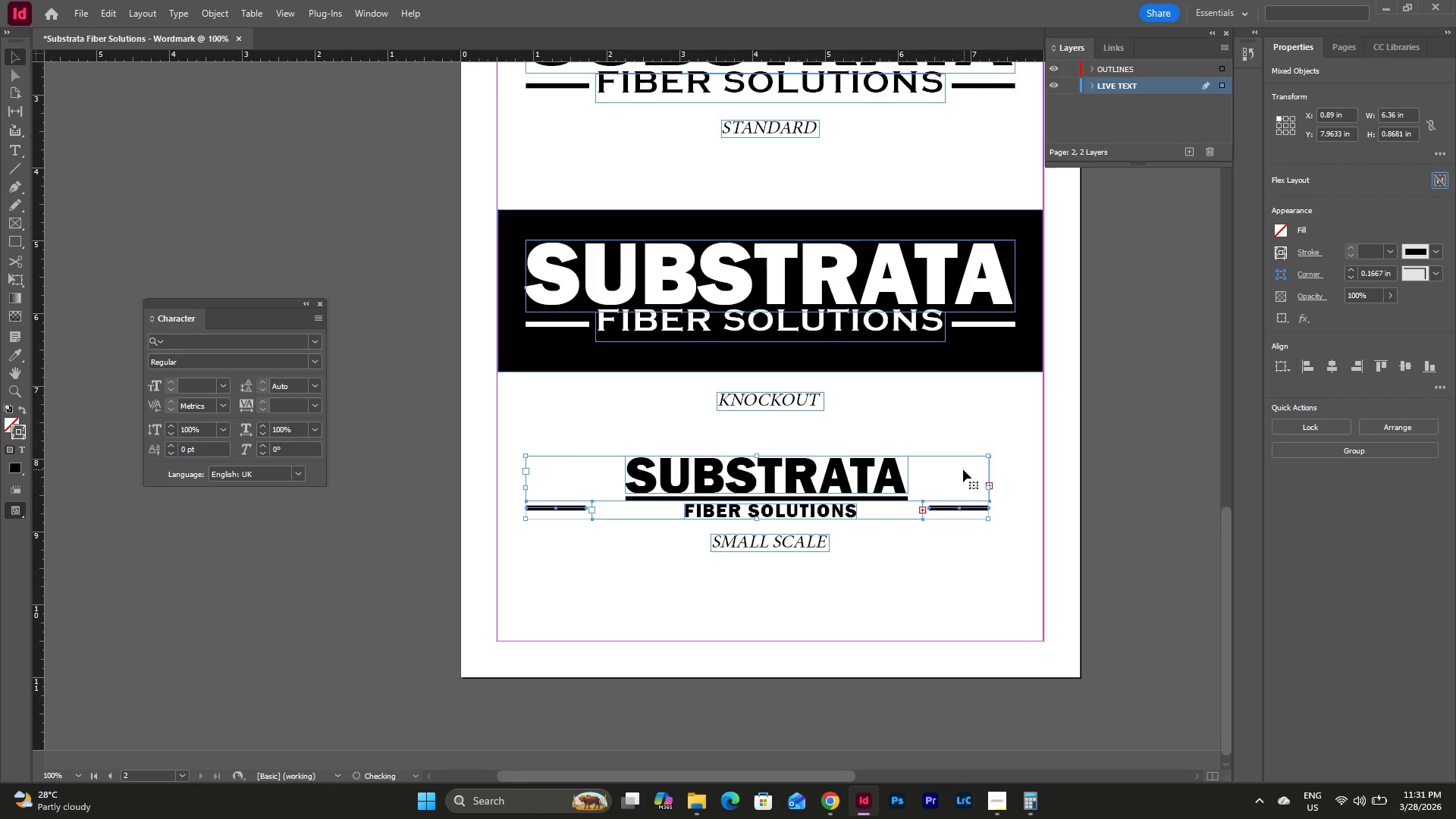 
left_click_drag(start_coordinate=[963, 469], to_coordinate=[977, 579])
 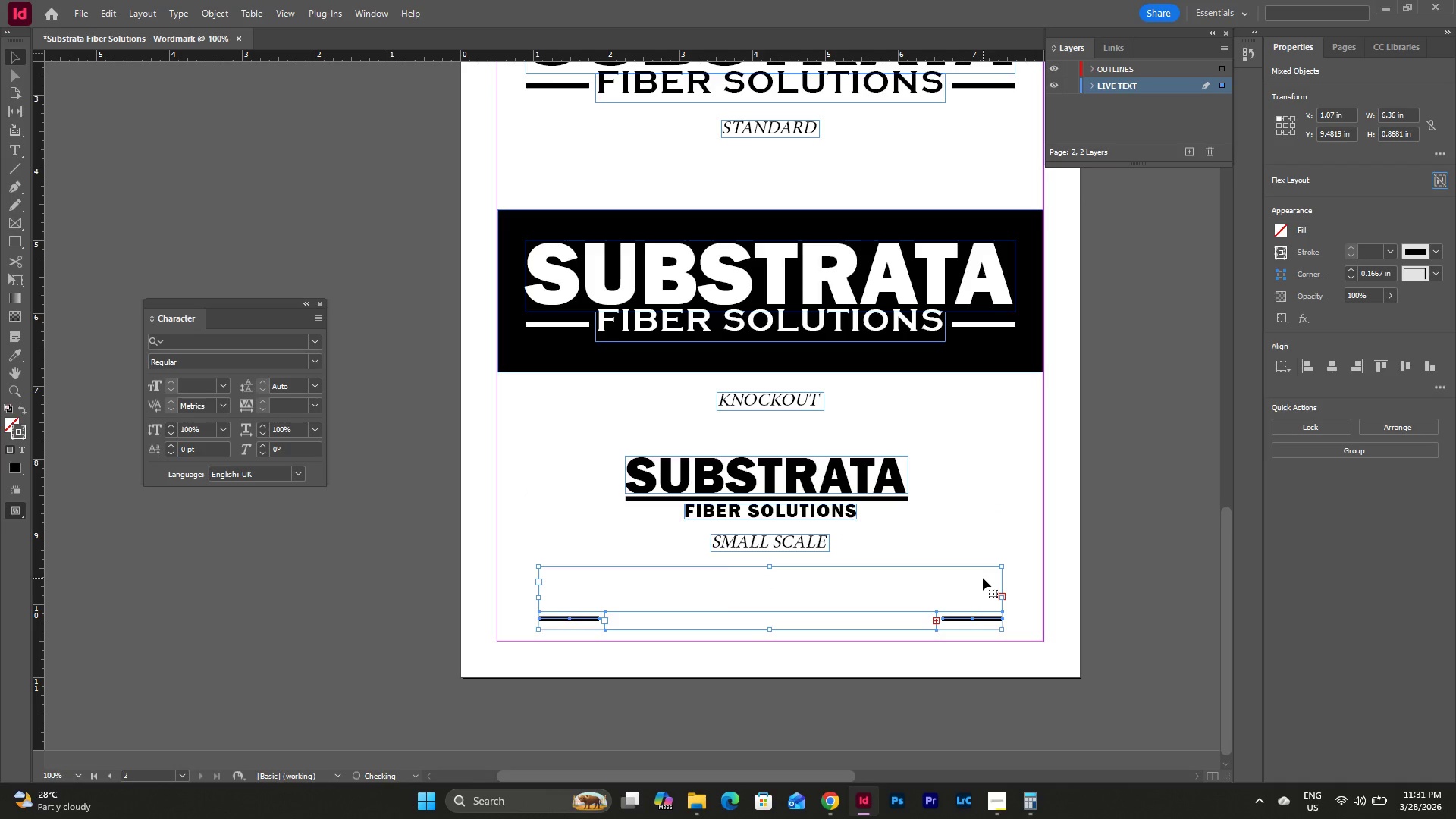 
hold_key(key=ControlLeft, duration=0.55)
 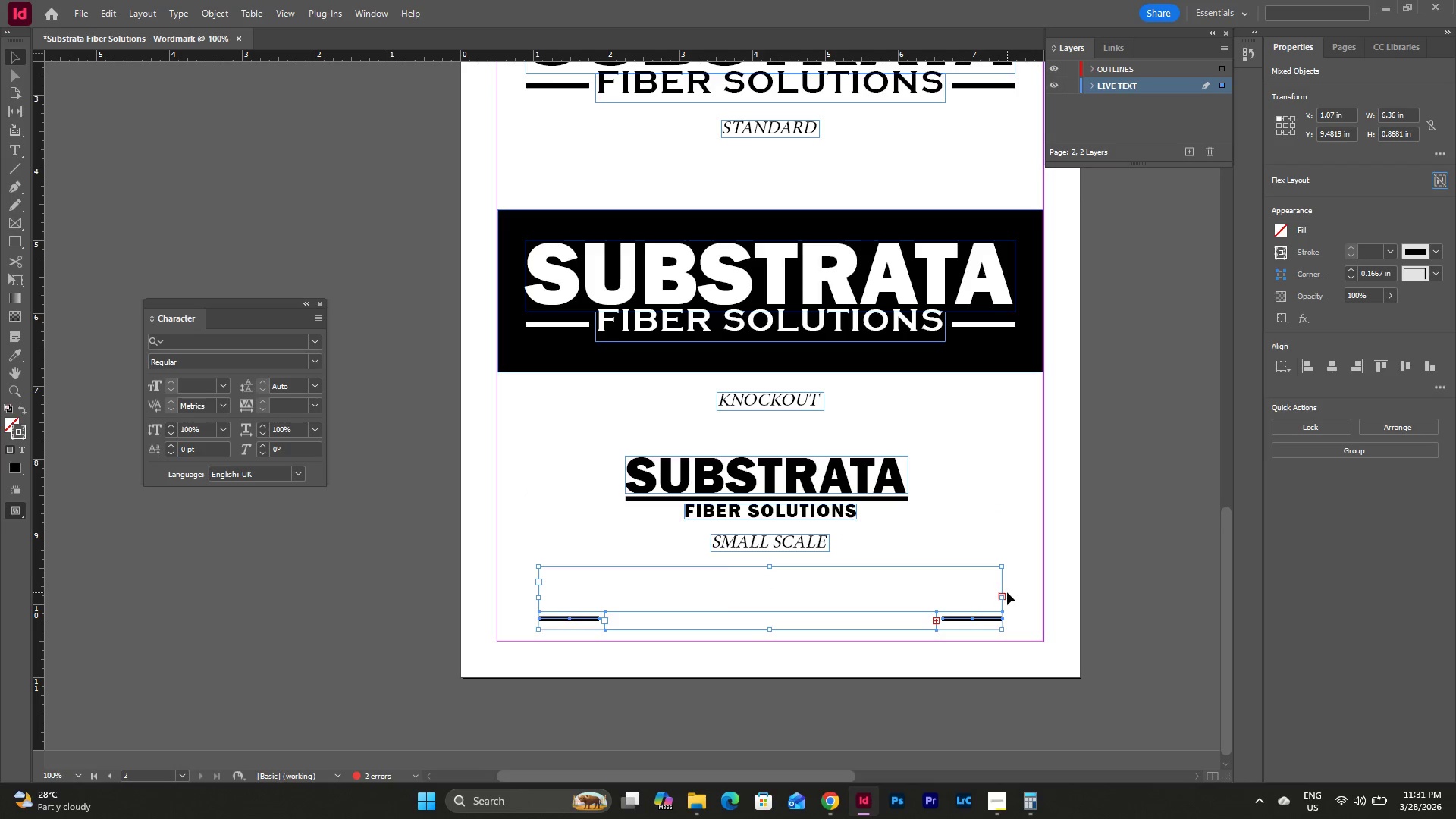 
key(Control+Z)
 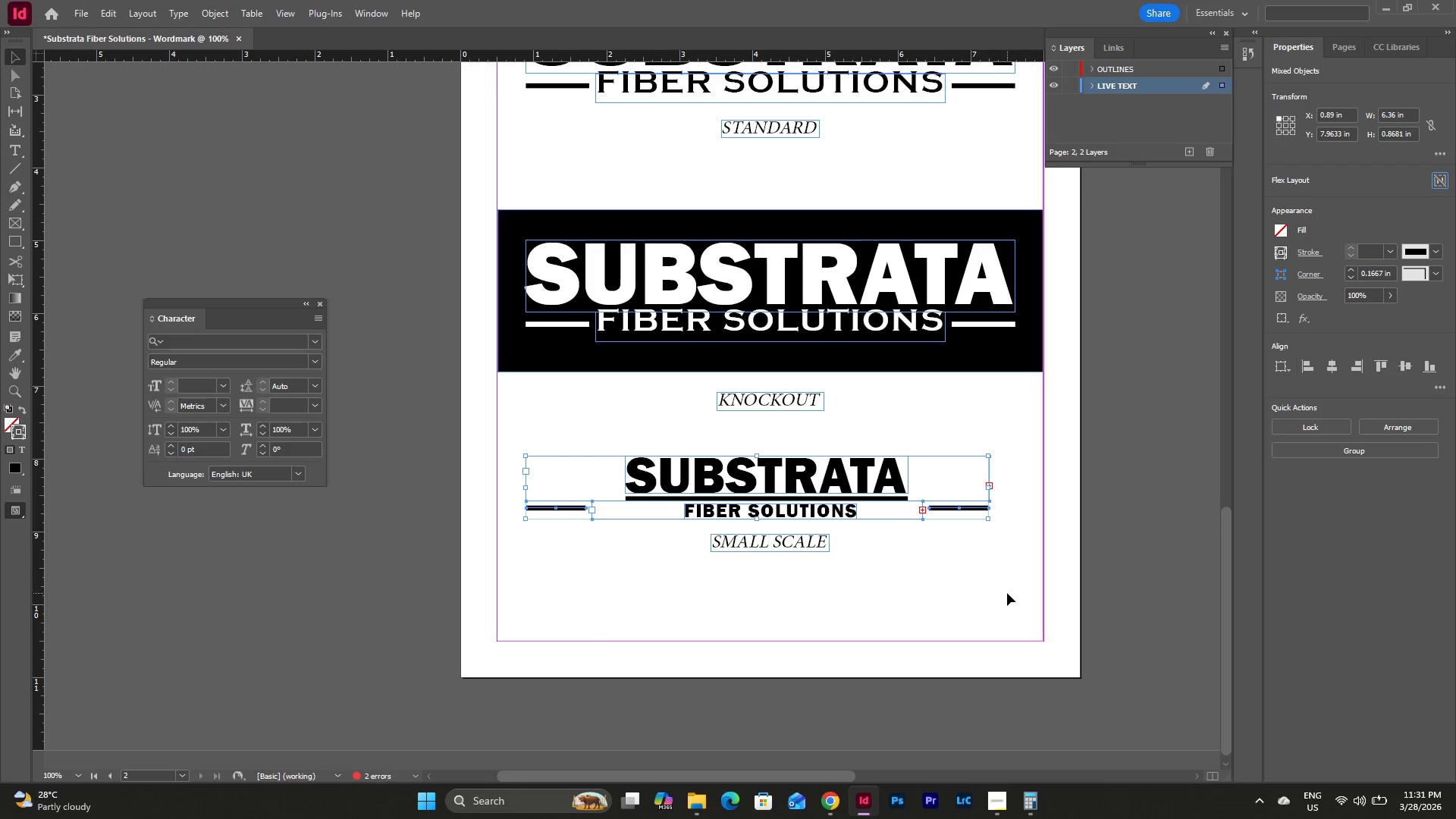 
key(Control+Z)
 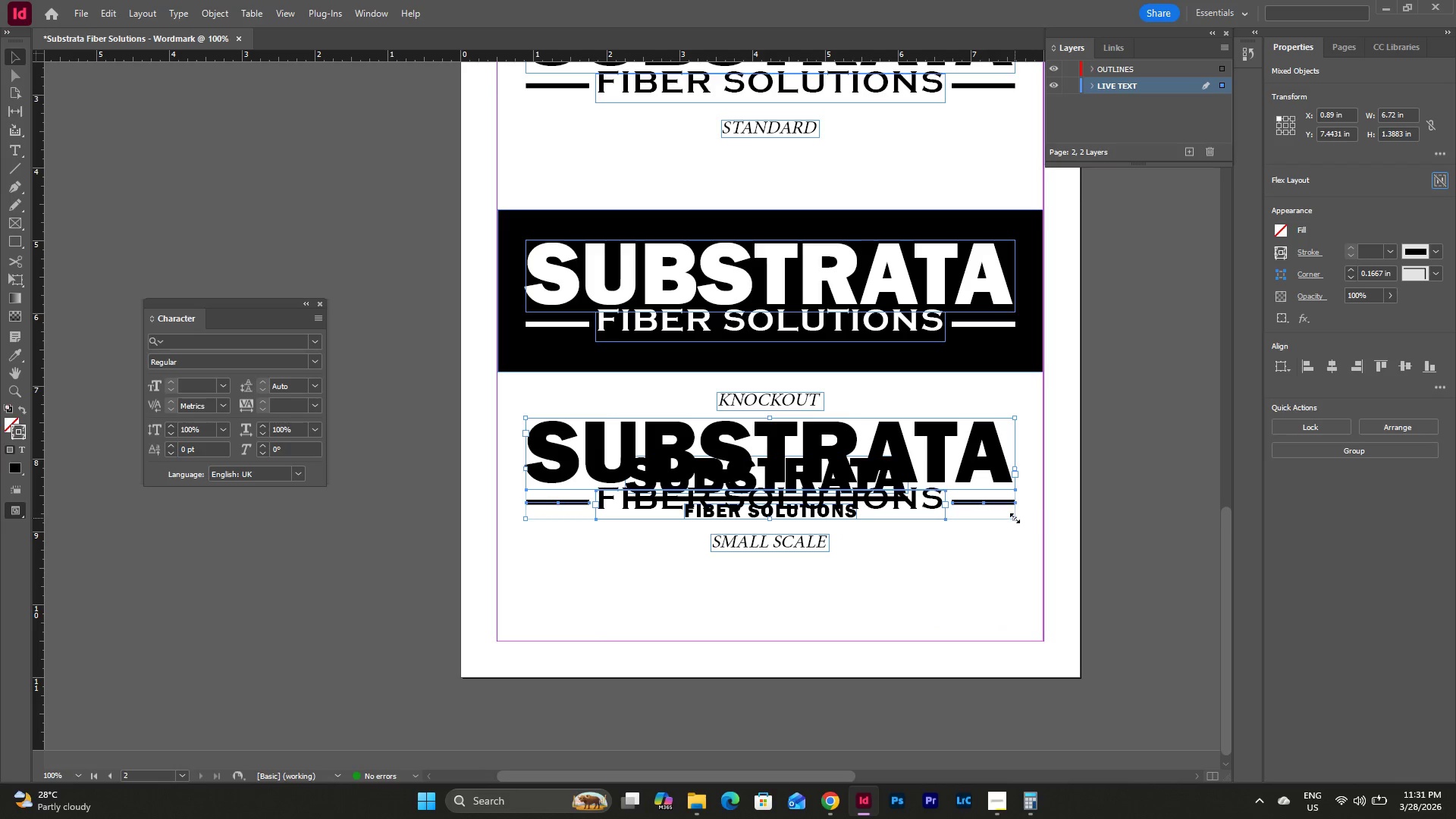 
left_click_drag(start_coordinate=[1015, 518], to_coordinate=[782, 474])
 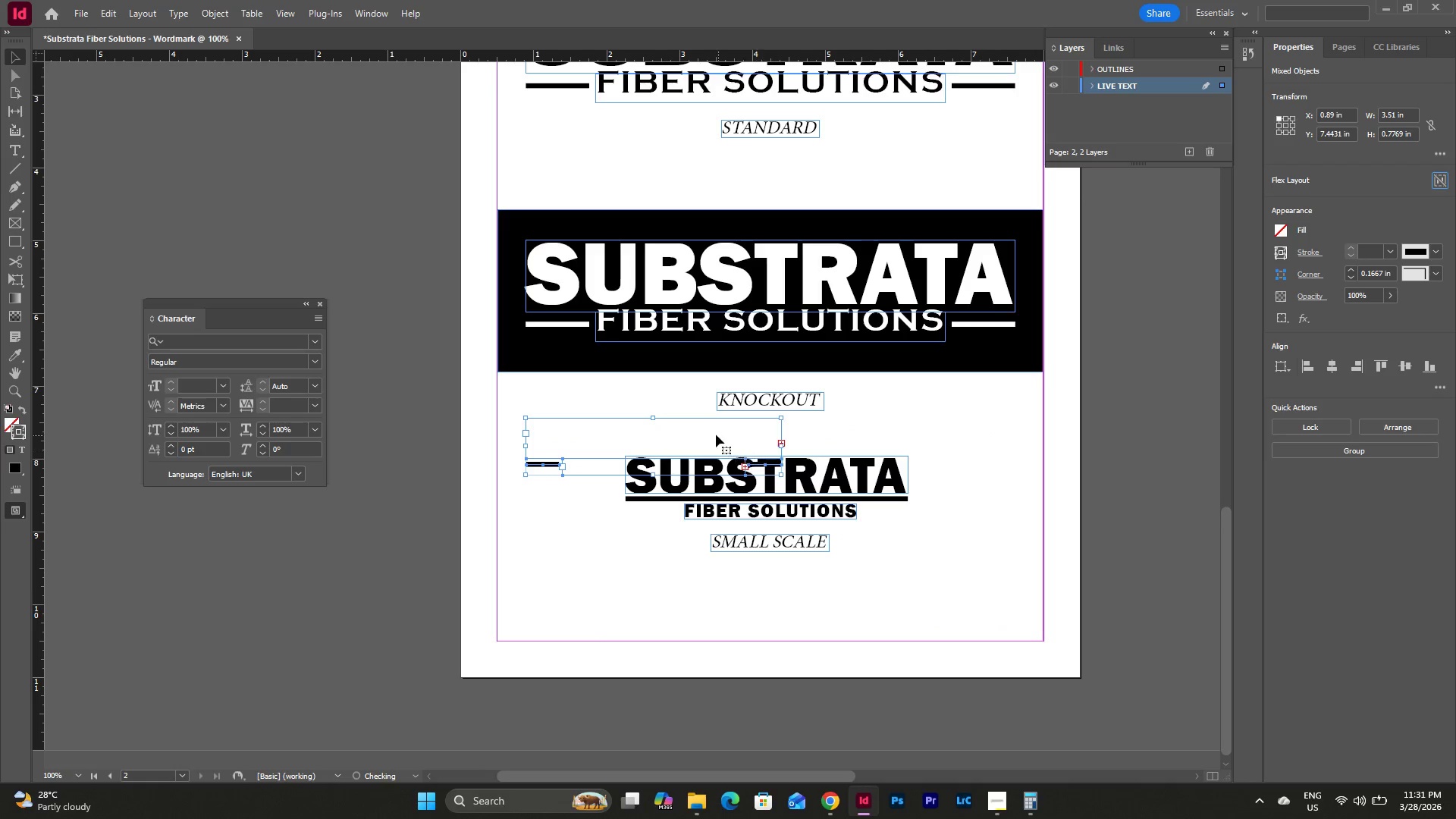 
left_click_drag(start_coordinate=[716, 435], to_coordinate=[1112, 475])
 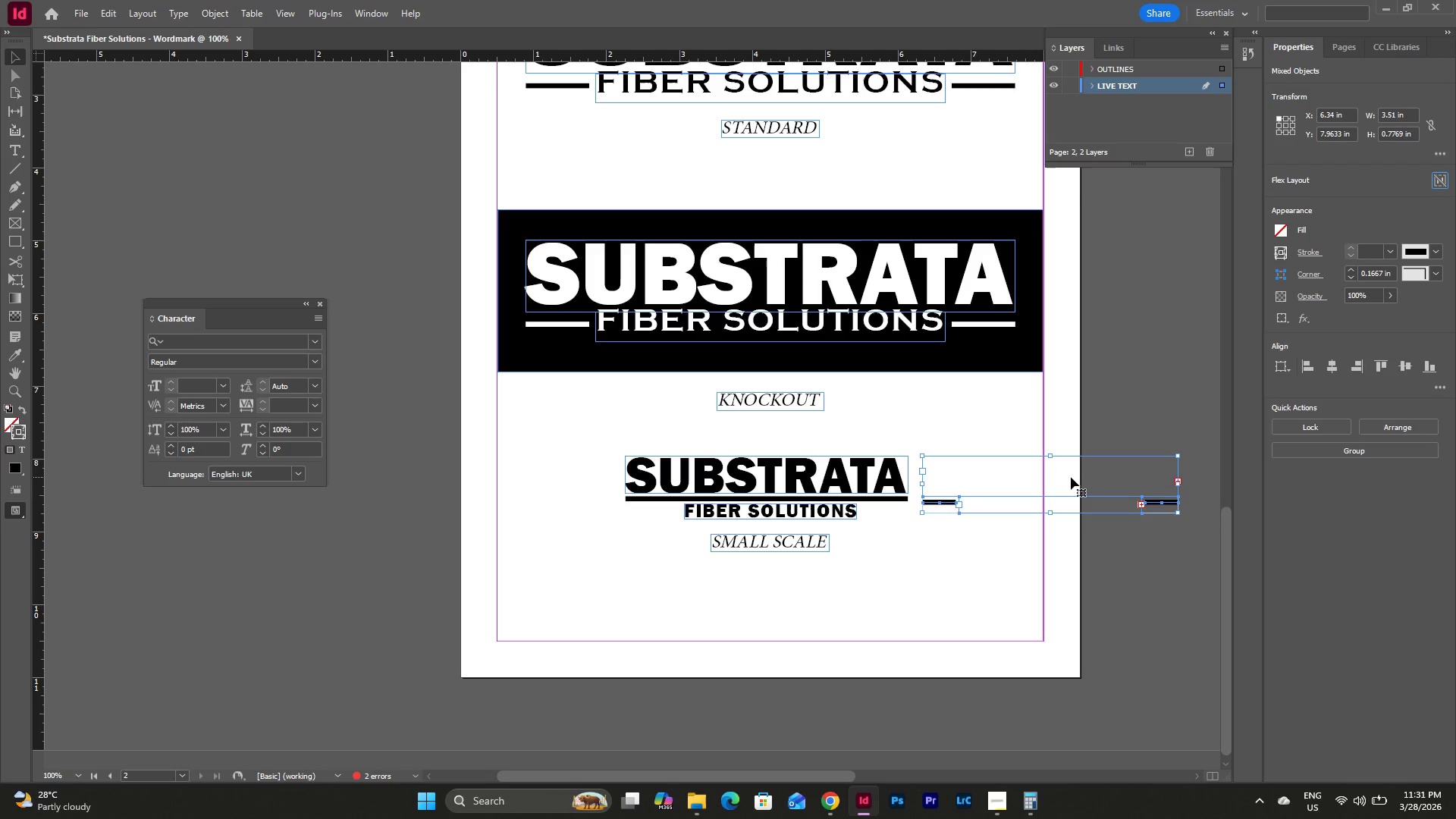 
left_click_drag(start_coordinate=[1071, 477], to_coordinate=[844, 582])
 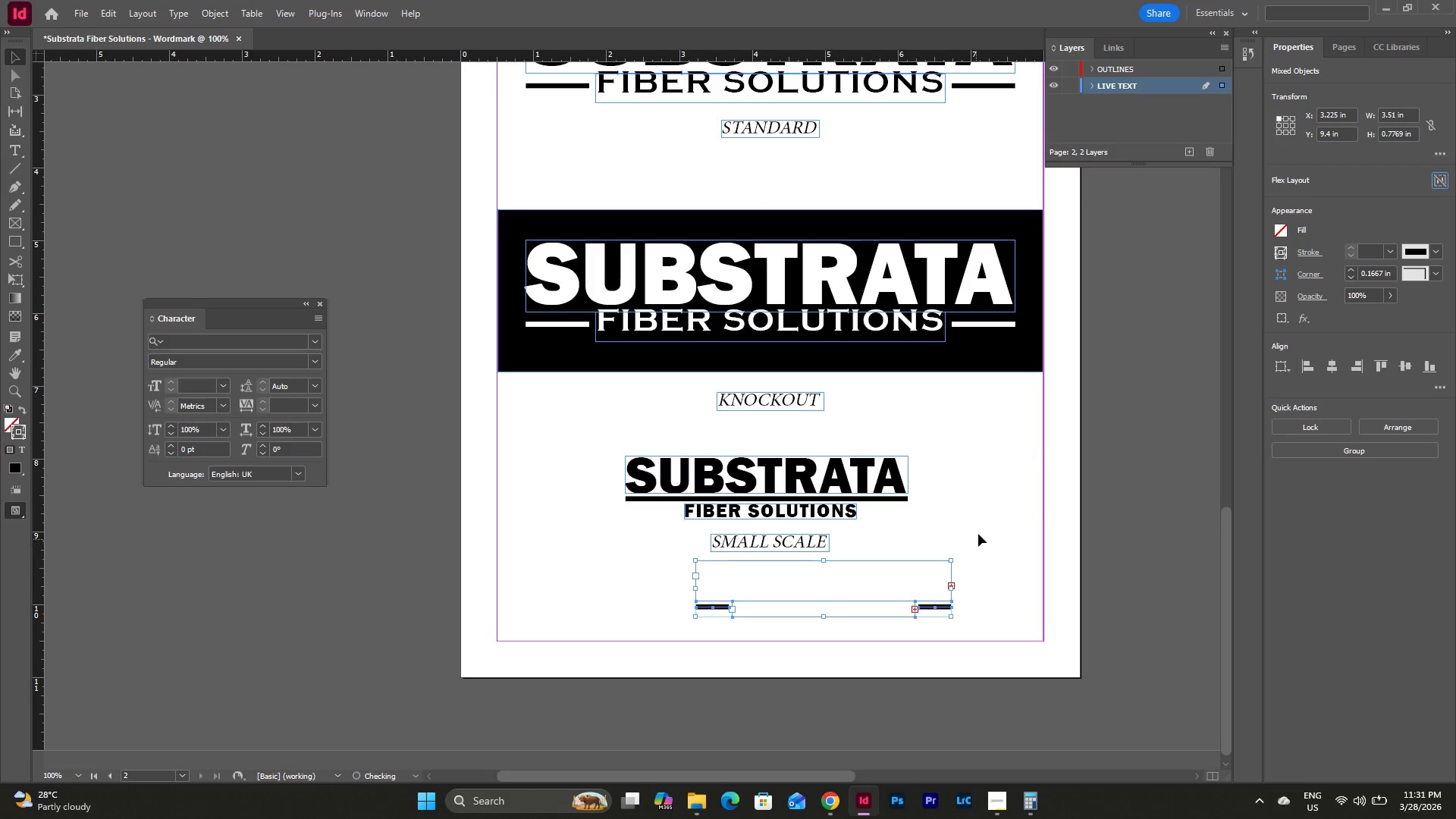 
left_click([978, 533])
 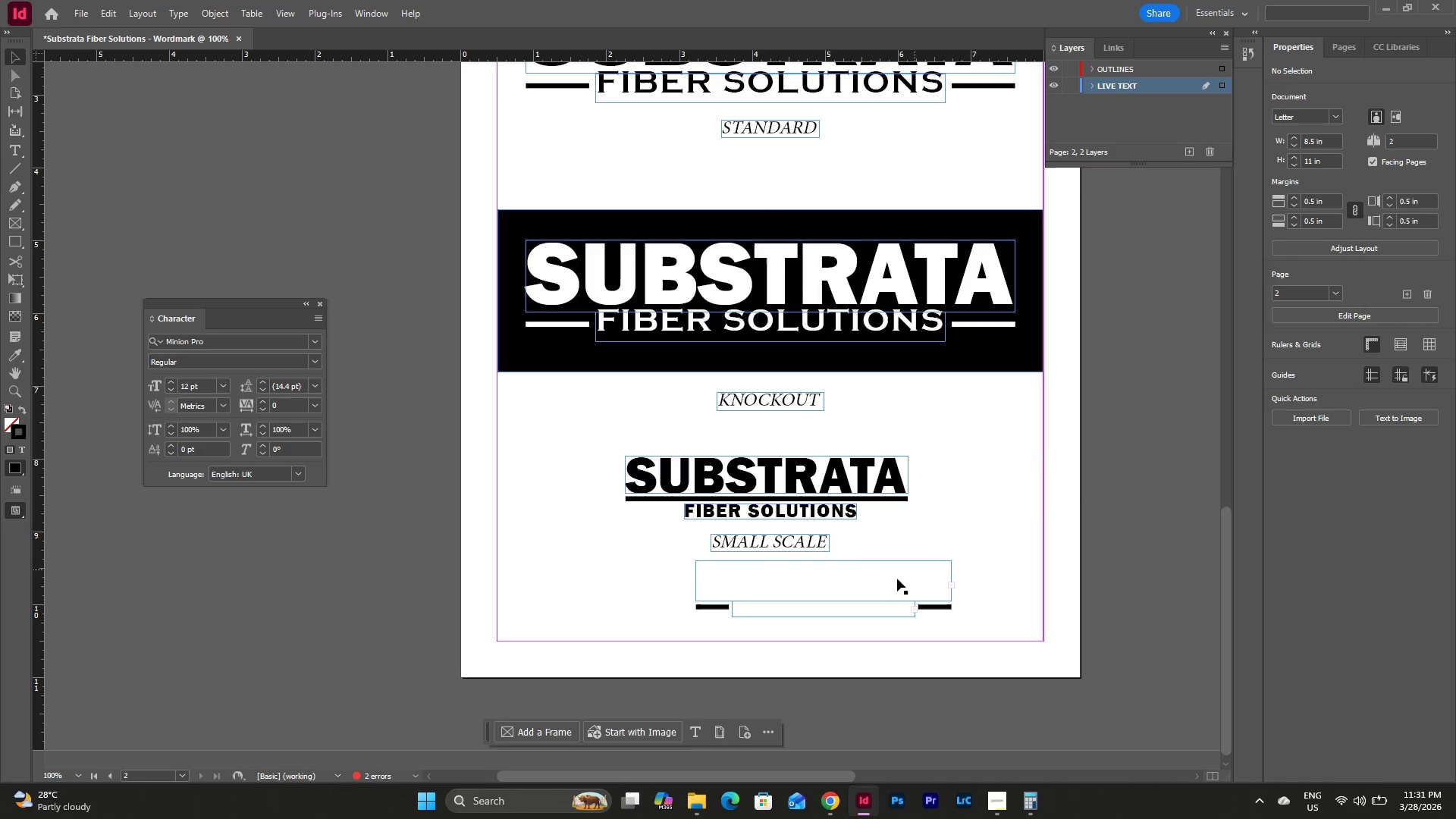 
left_click_drag(start_coordinate=[876, 581], to_coordinate=[1100, 477])
 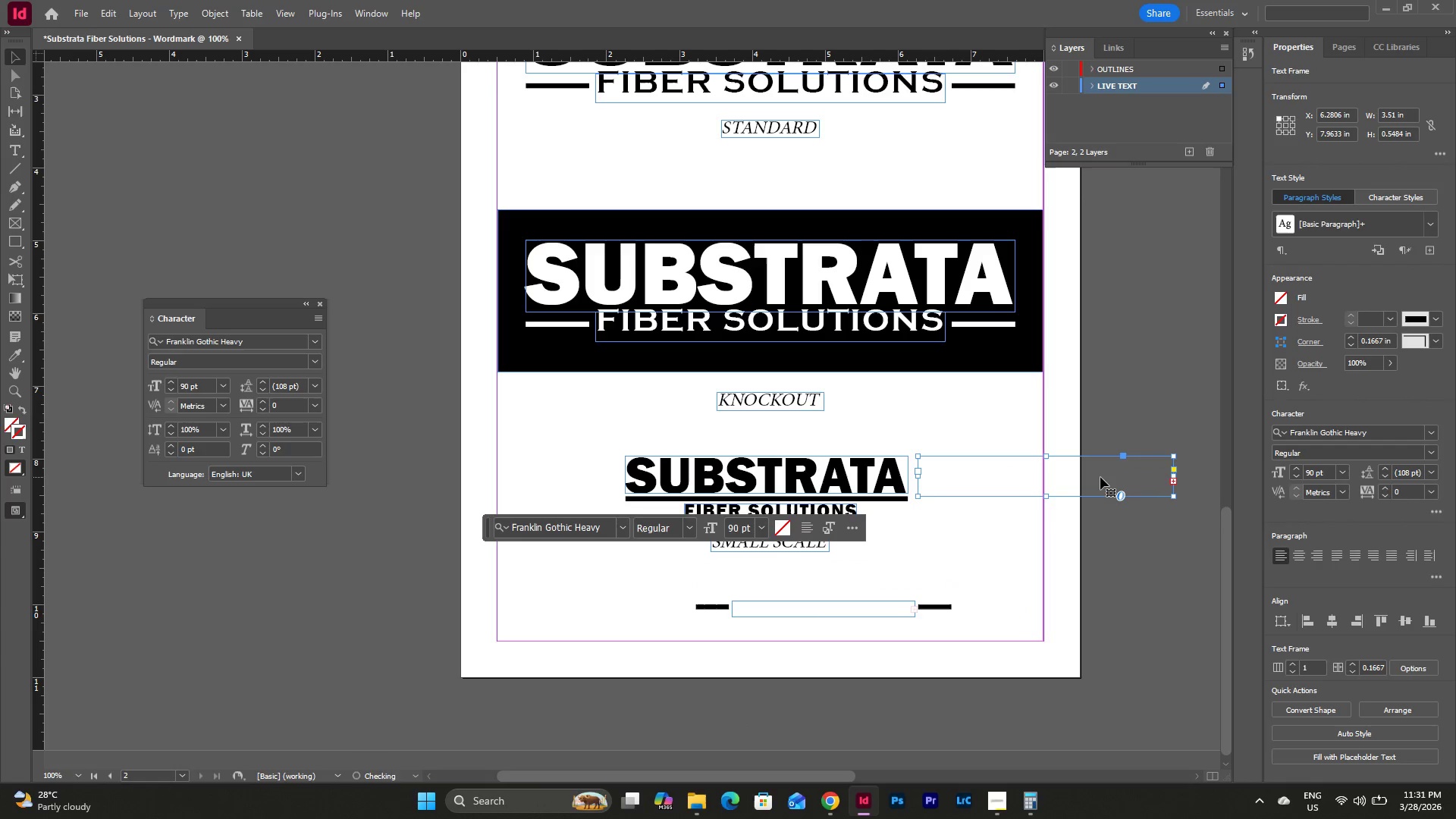 
key(Control+Z)
 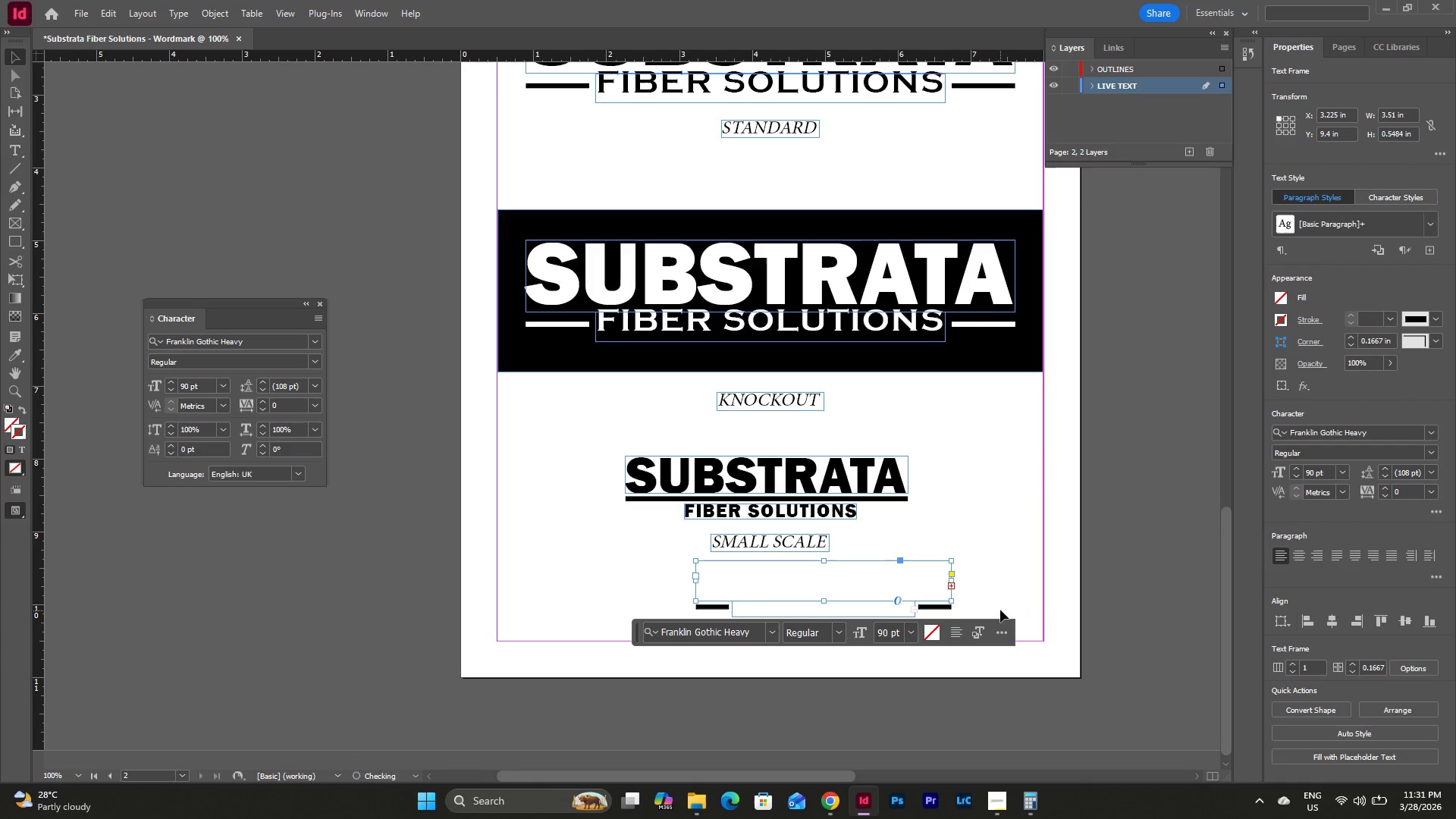 
left_click([1001, 597])
 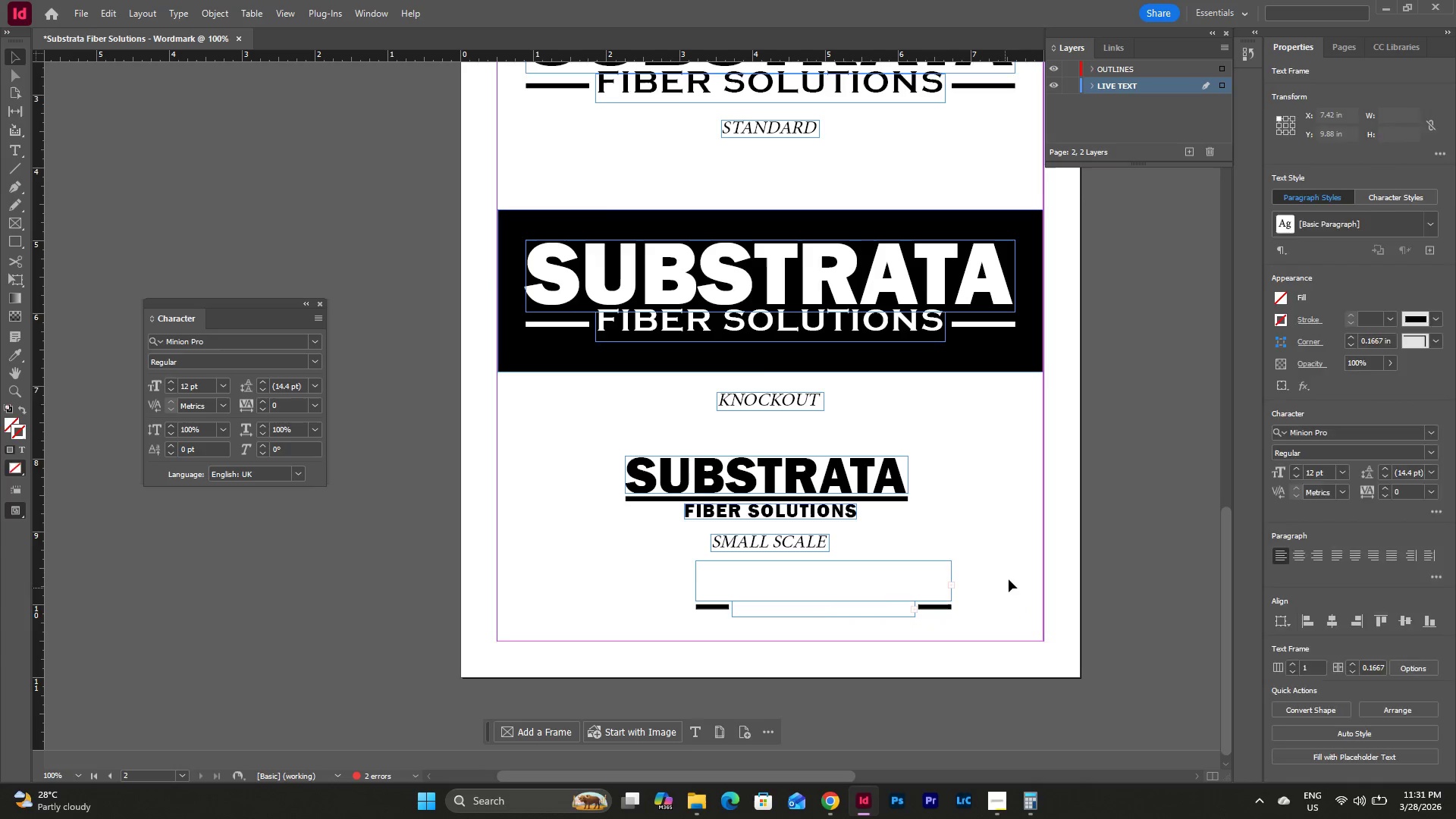 
left_click_drag(start_coordinate=[1000, 613], to_coordinate=[654, 557])
 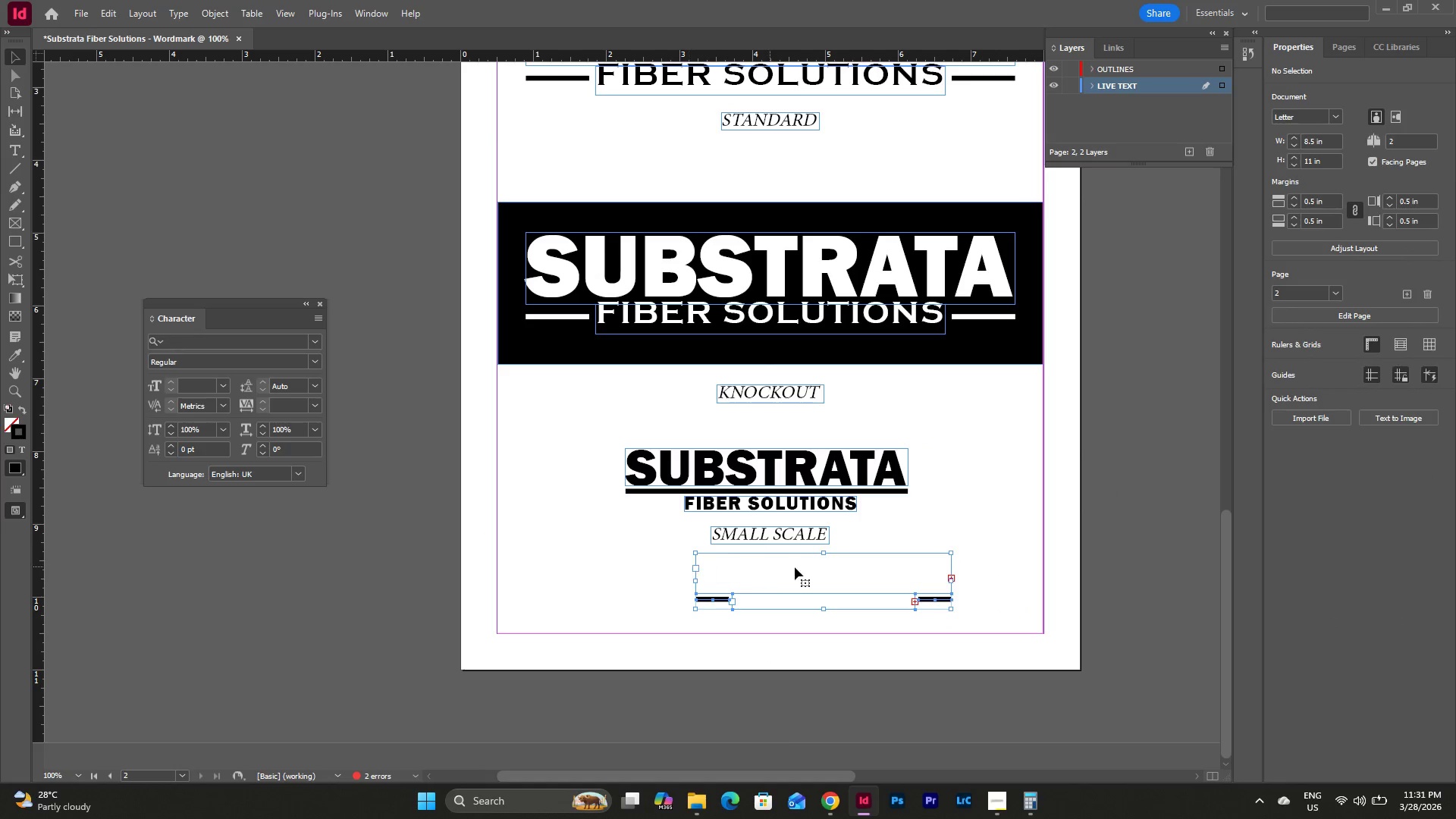 
scroll: coordinate [1009, 579], scroll_direction: down, amount: 1.0
 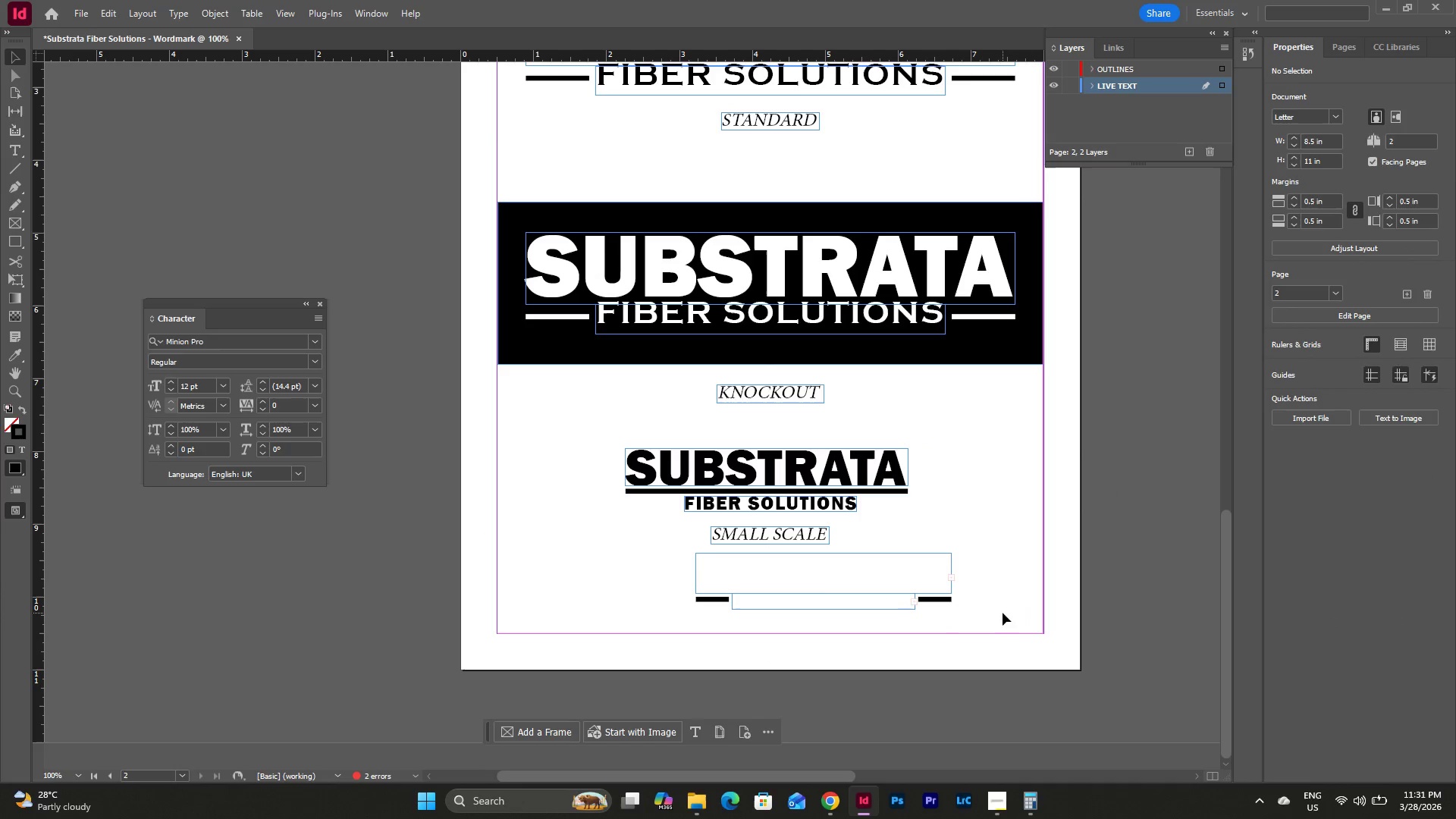 
left_click_drag(start_coordinate=[823, 569], to_coordinate=[1059, 466])
 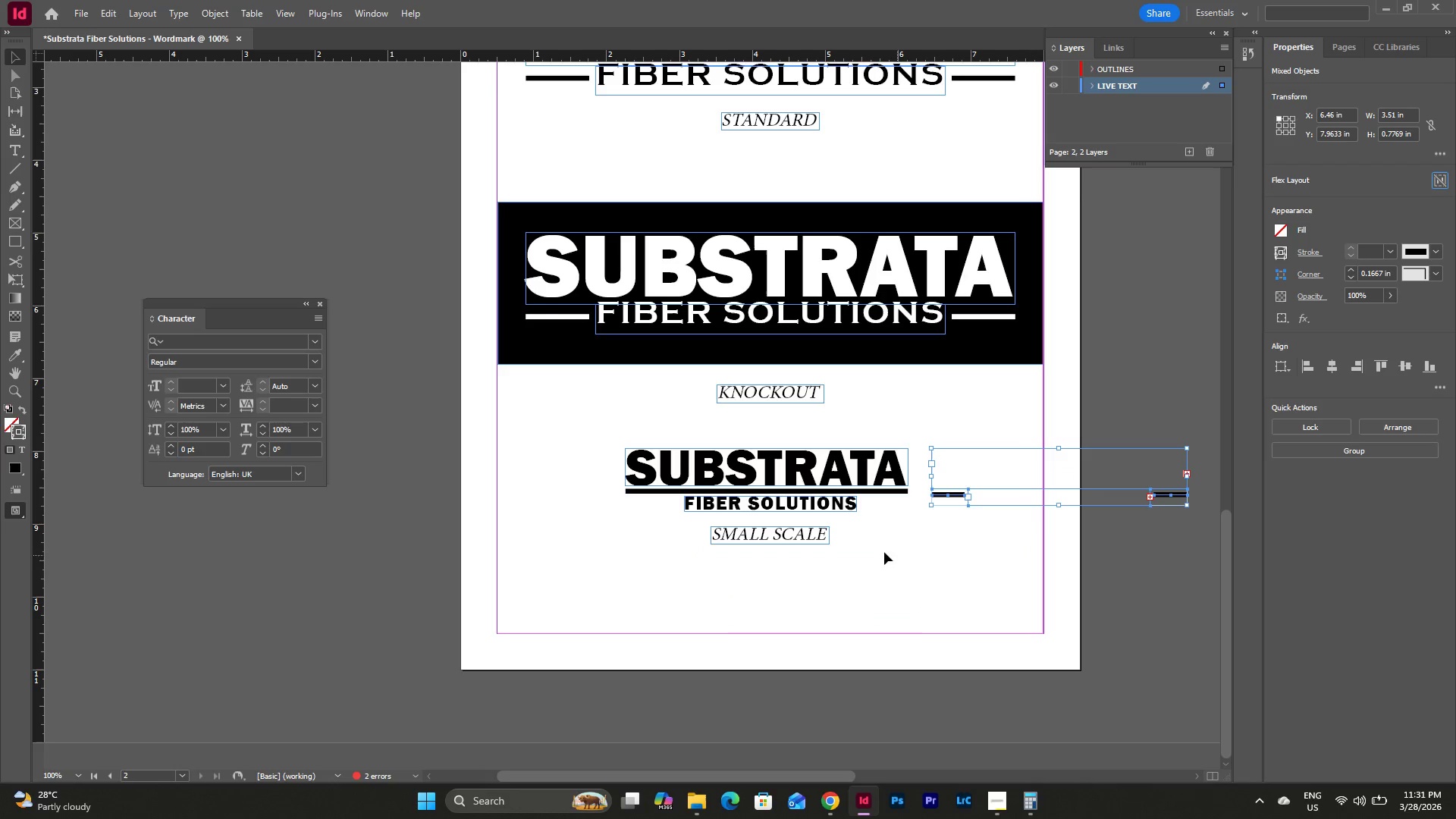 
left_click([876, 527])
 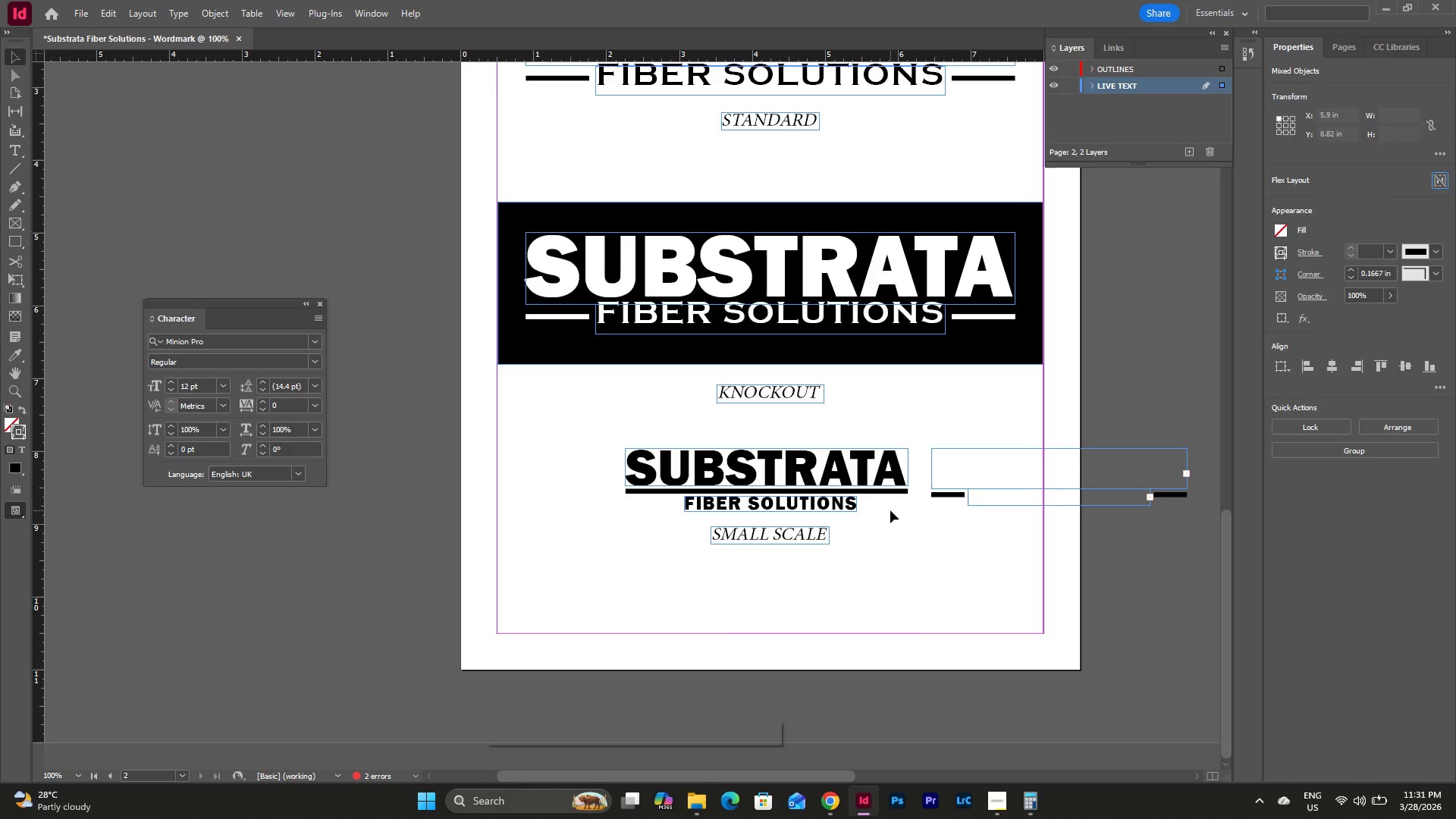 
left_click_drag(start_coordinate=[890, 510], to_coordinate=[608, 431])
 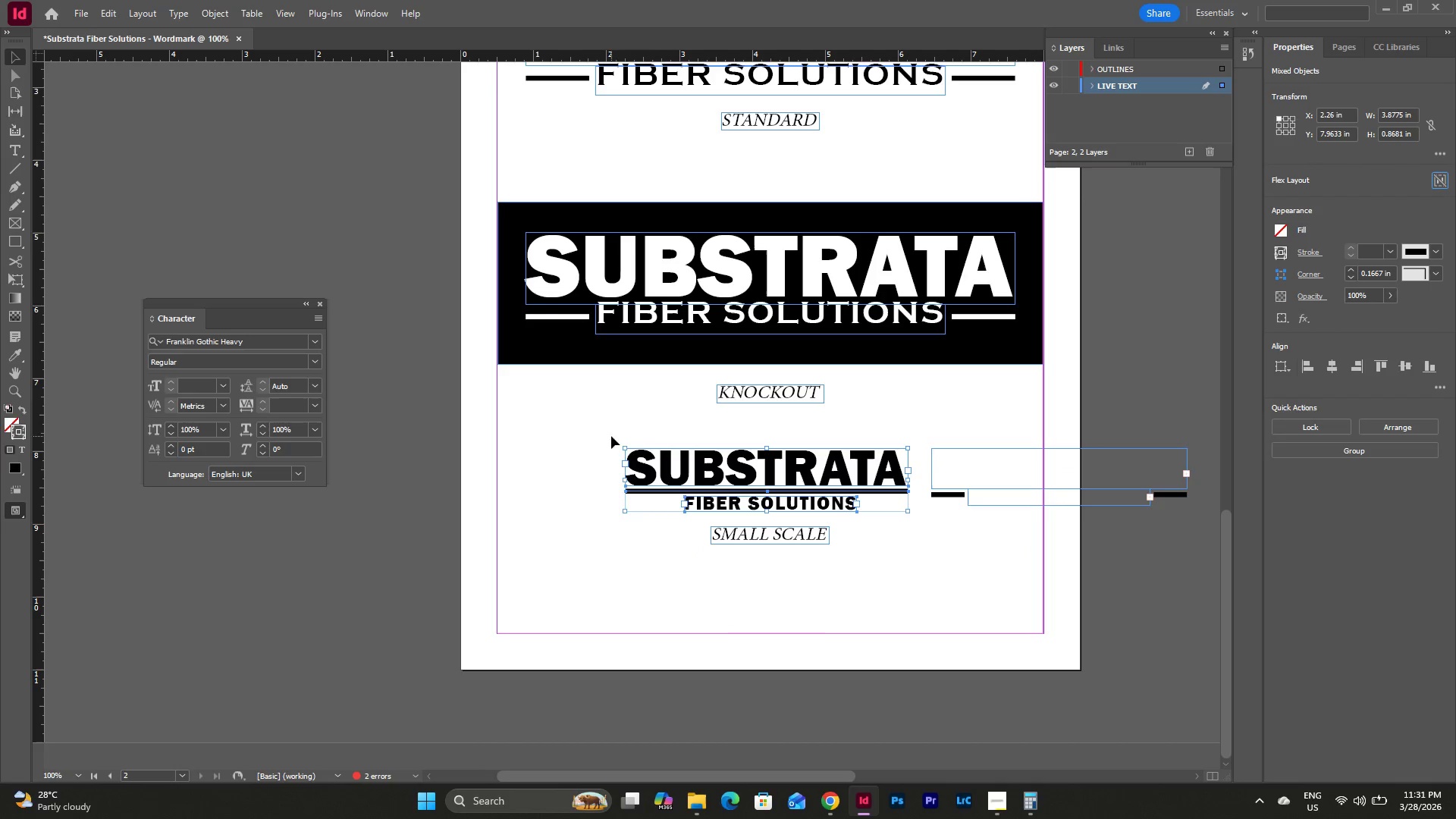 
key(Backspace)
 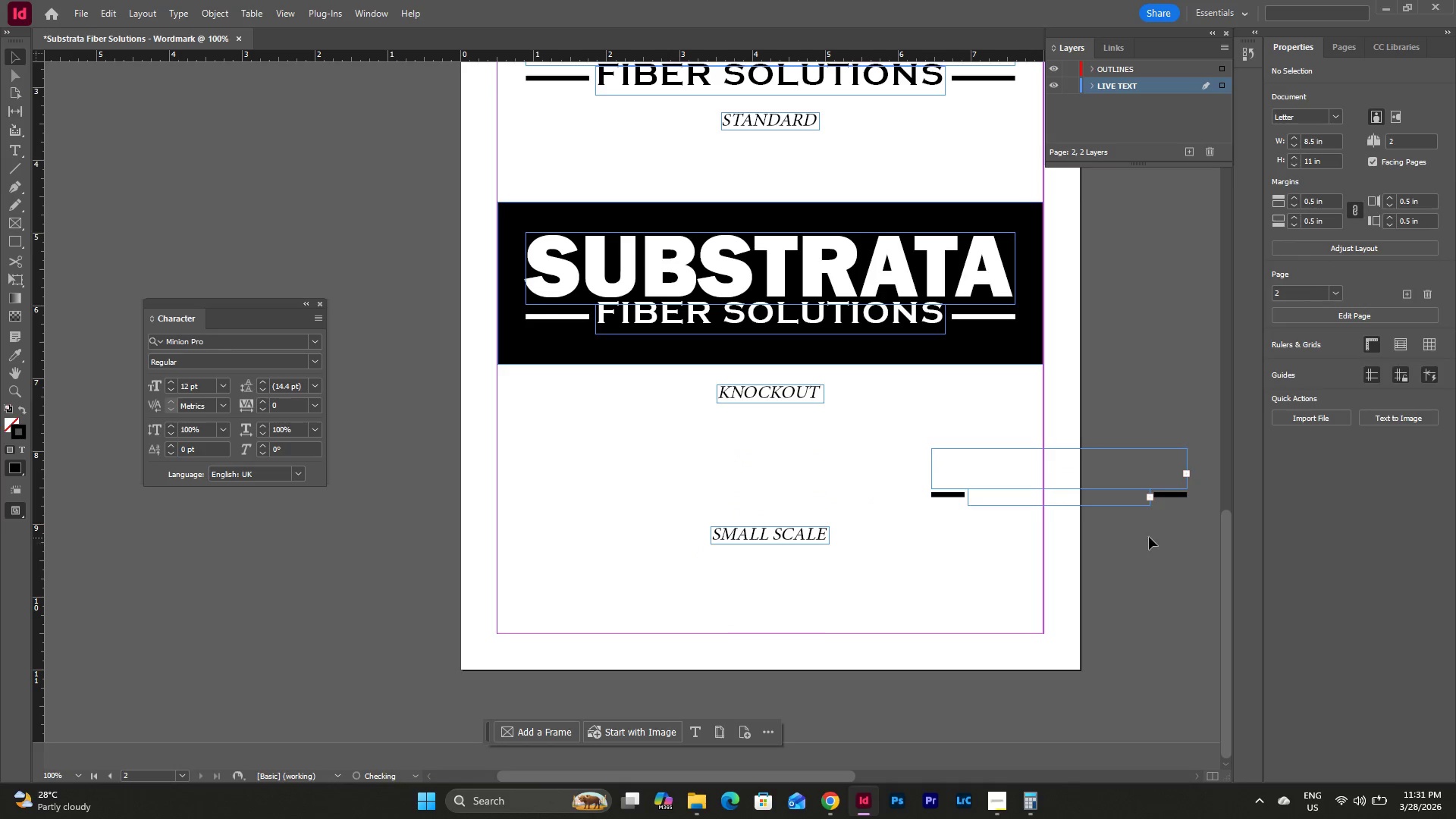 
left_click_drag(start_coordinate=[1188, 526], to_coordinate=[903, 403])
 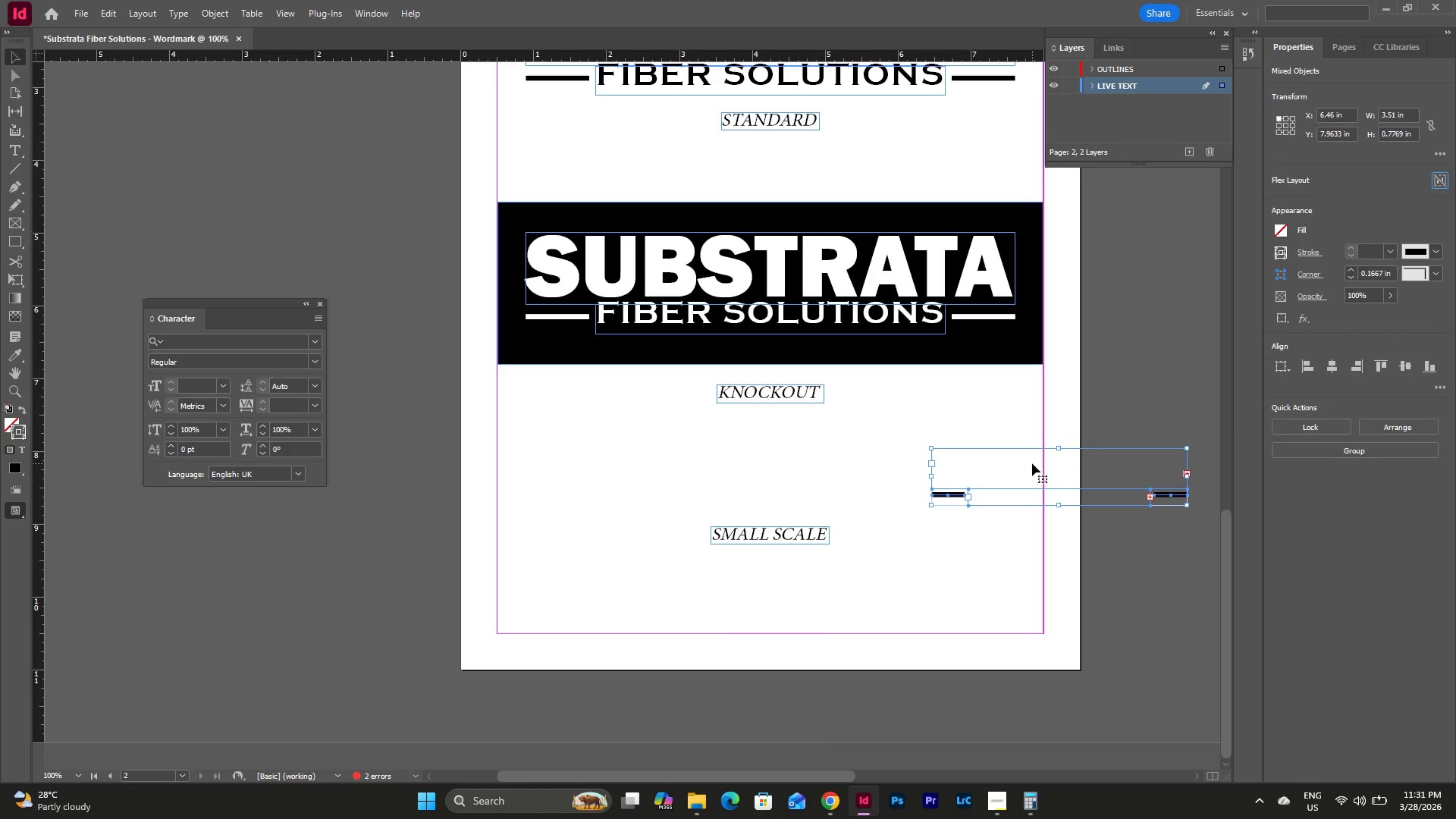 
left_click_drag(start_coordinate=[1029, 463], to_coordinate=[739, 464])
 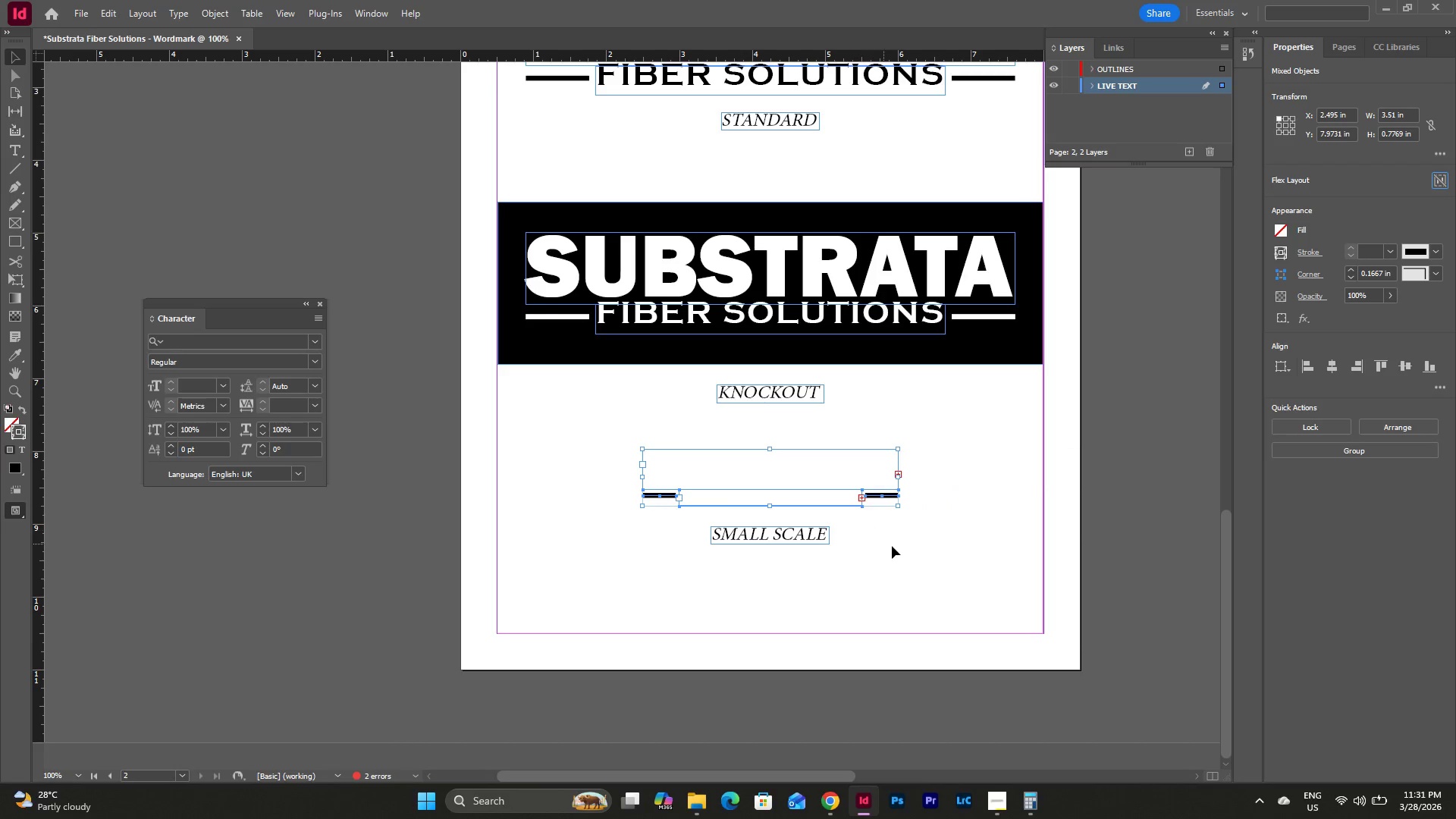 
left_click([900, 546])
 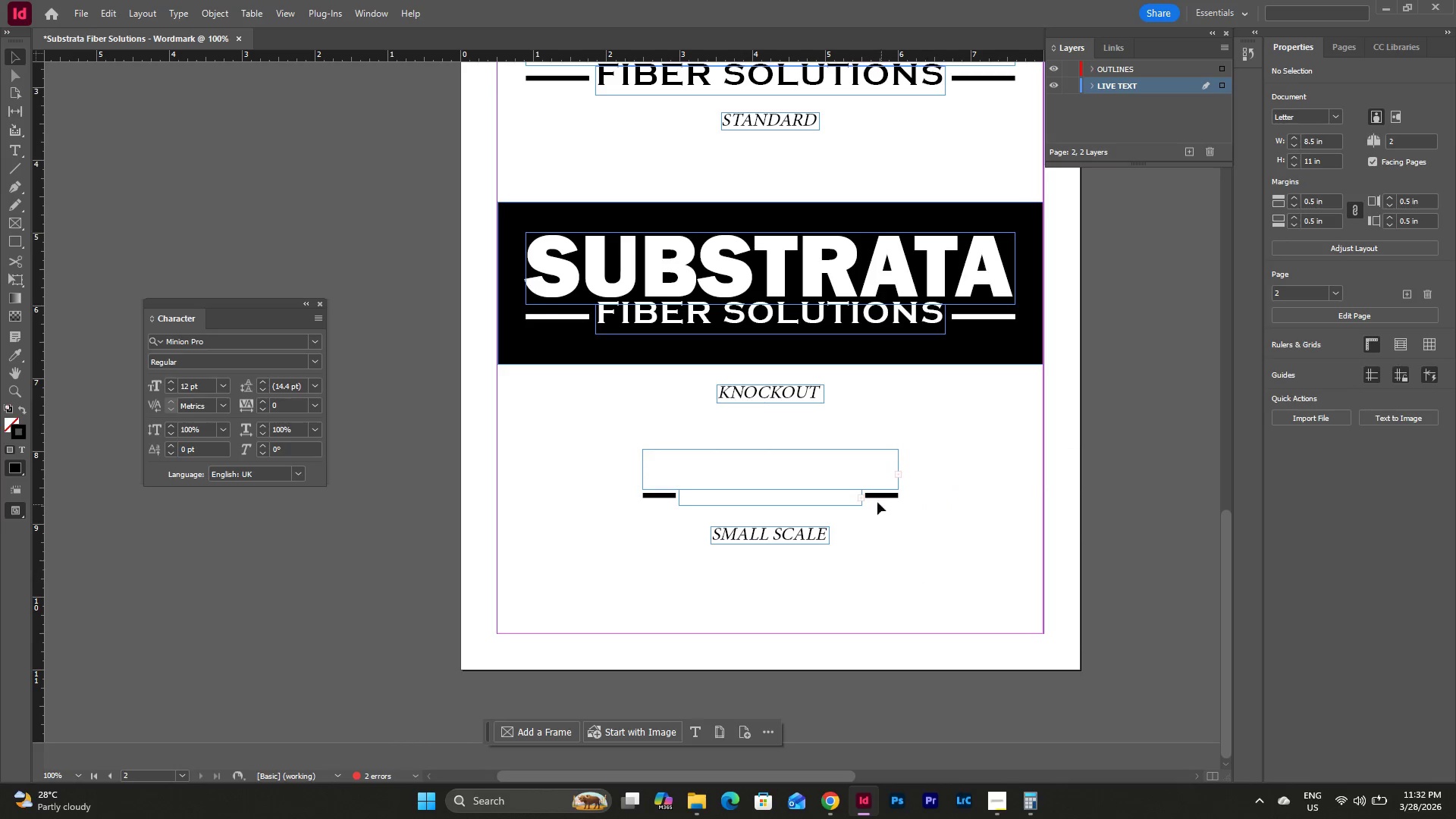 
left_click([833, 469])
 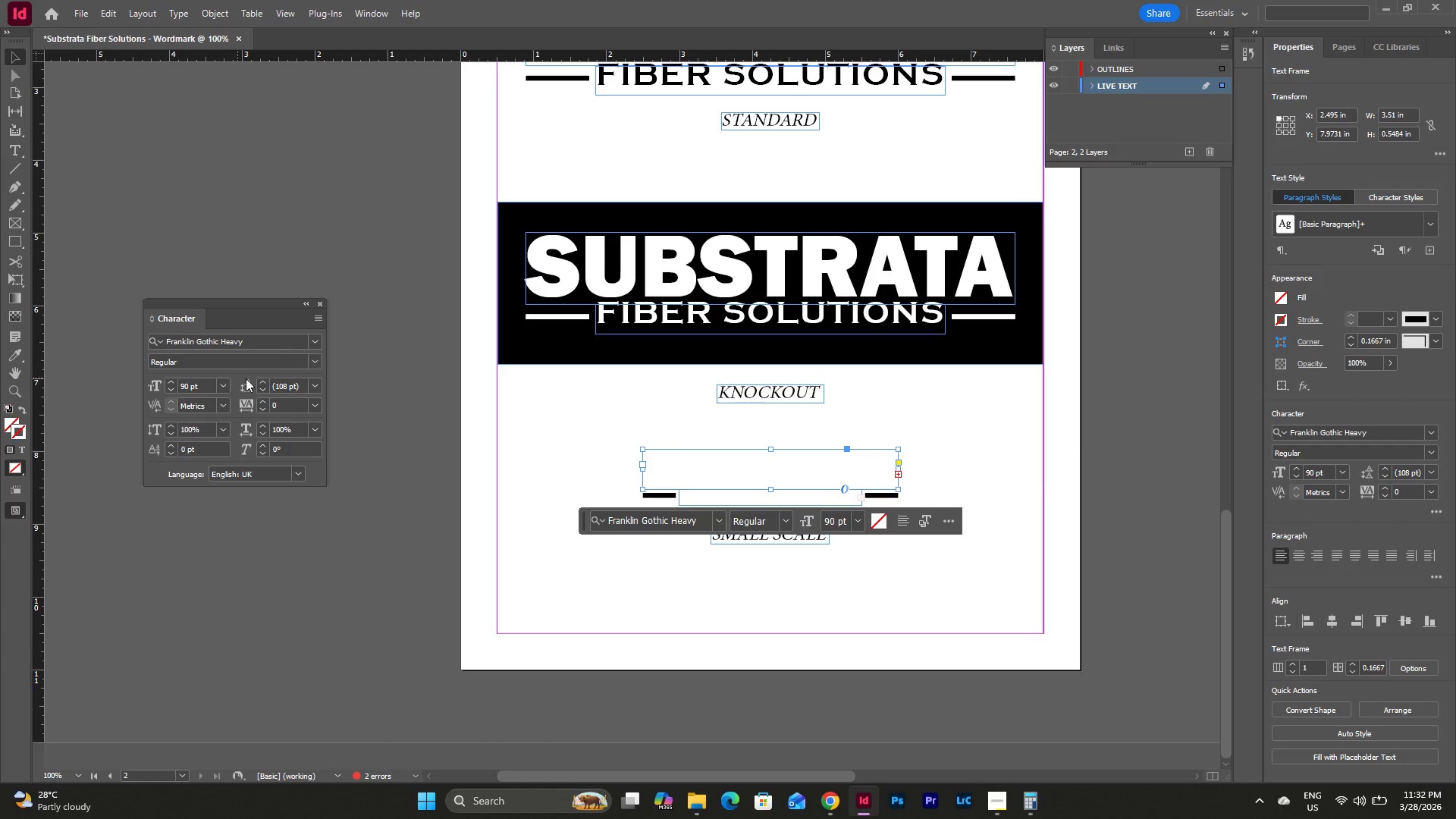 
left_click([855, 476])
 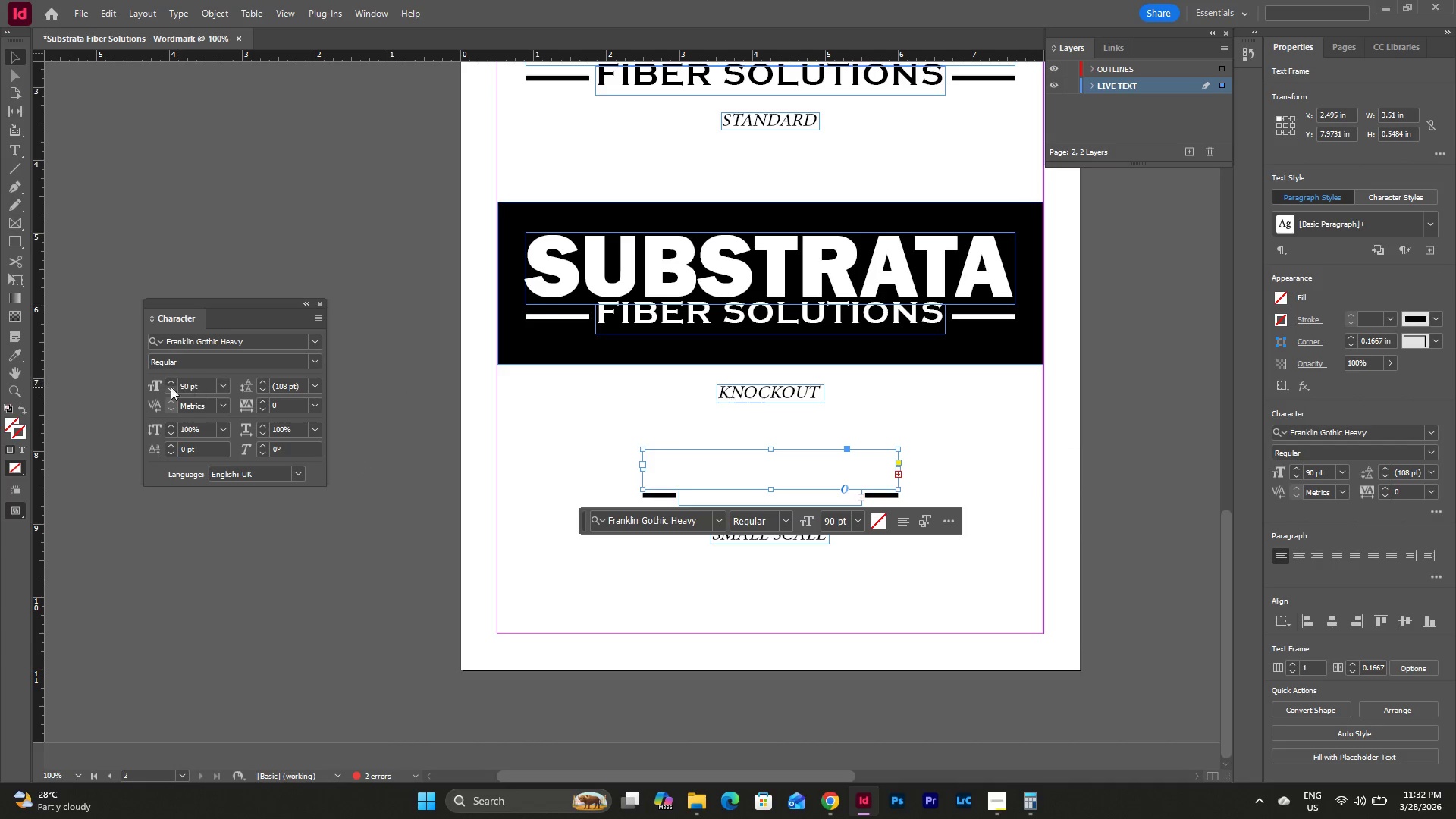 
double_click([172, 388])
 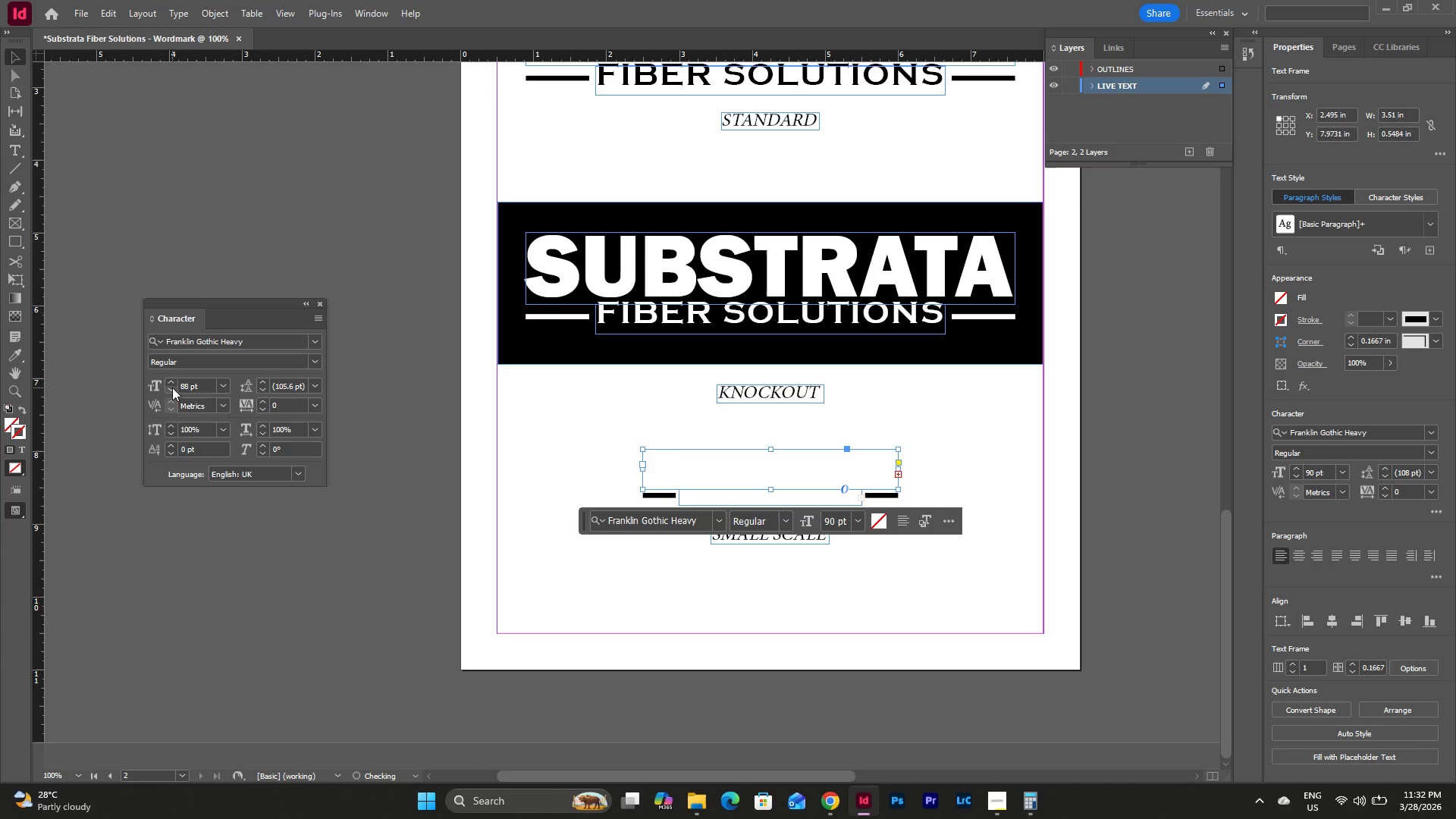 
triple_click([172, 388])
 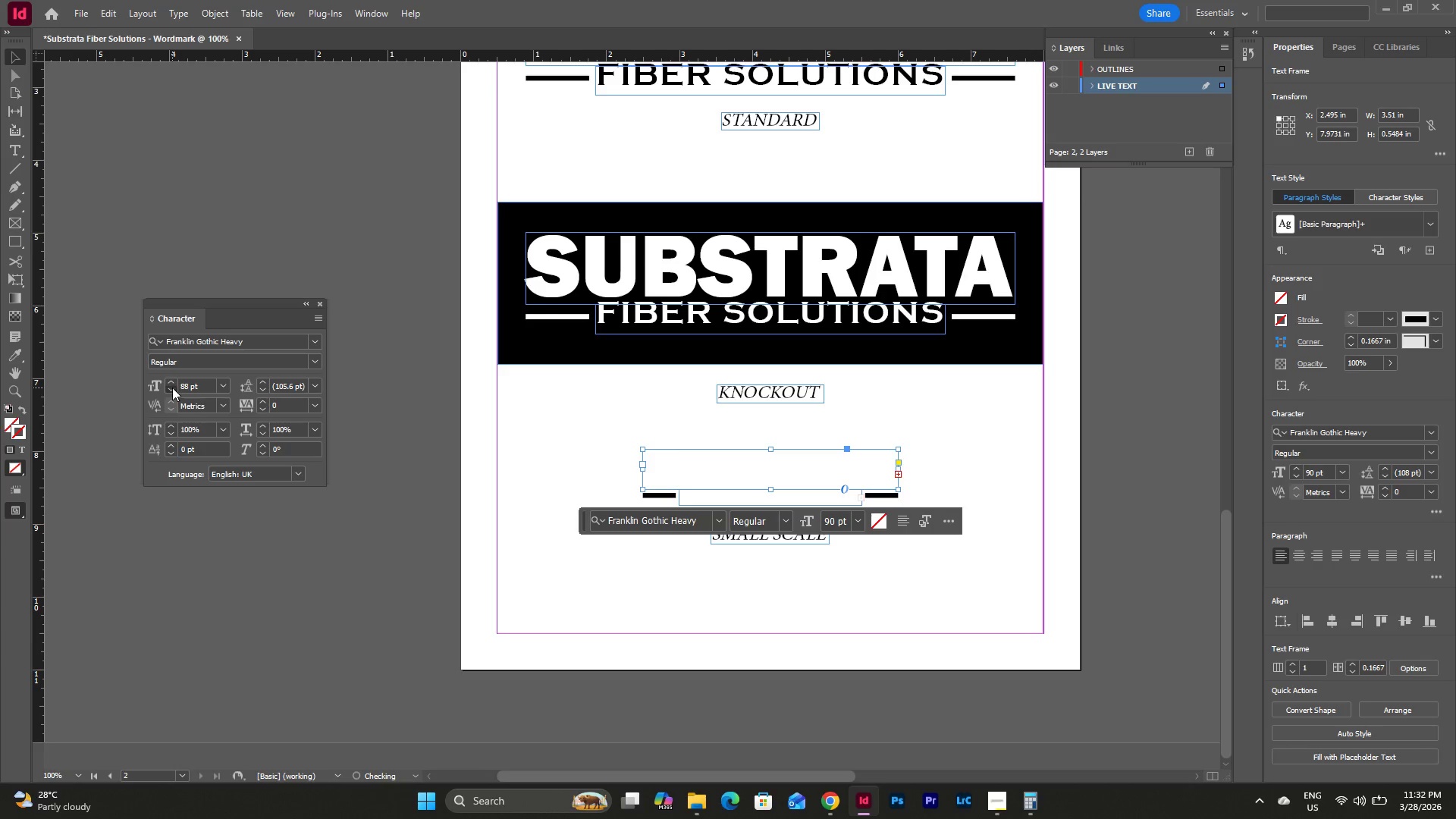 
triple_click([172, 388])
 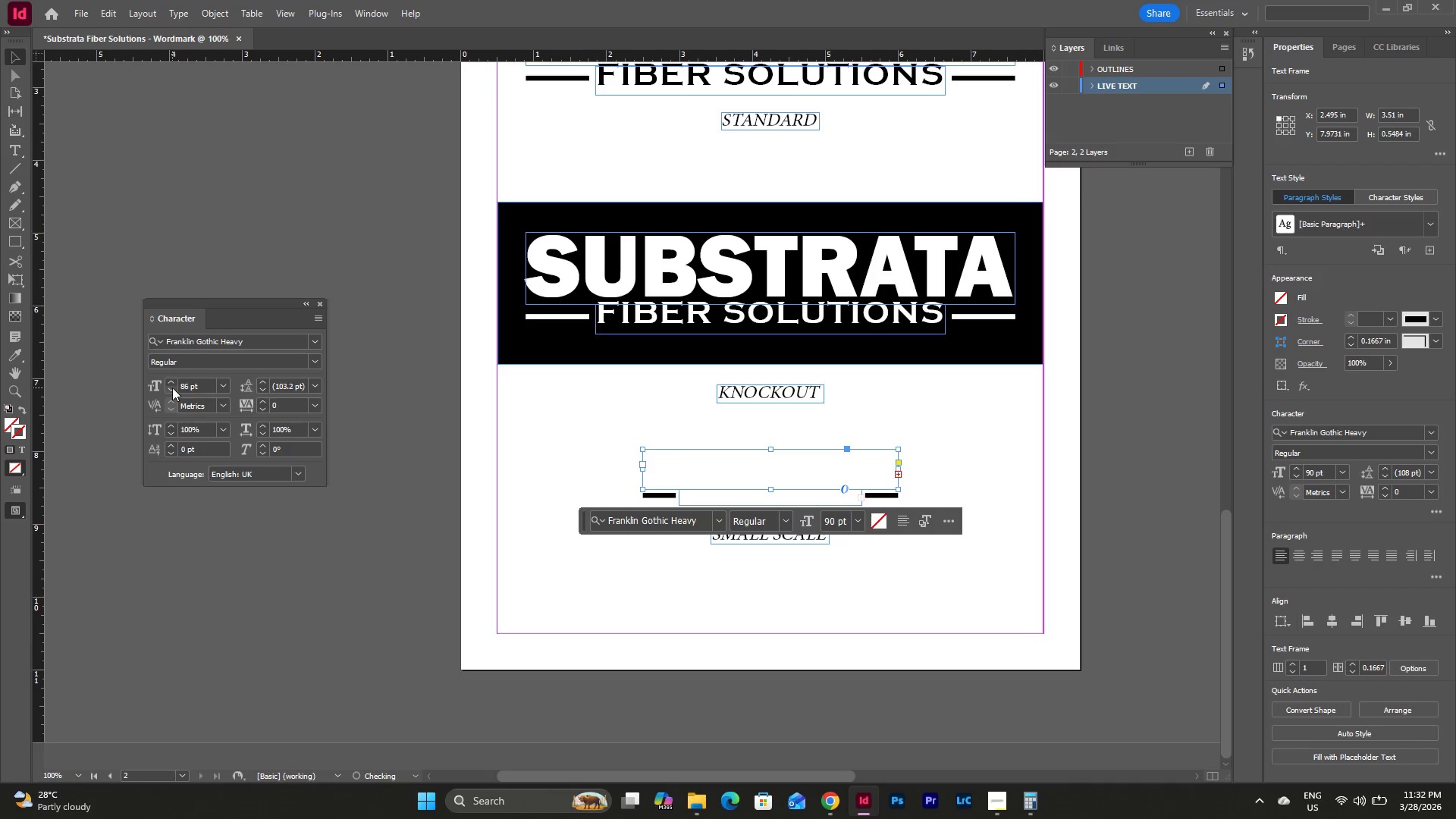 
triple_click([172, 388])
 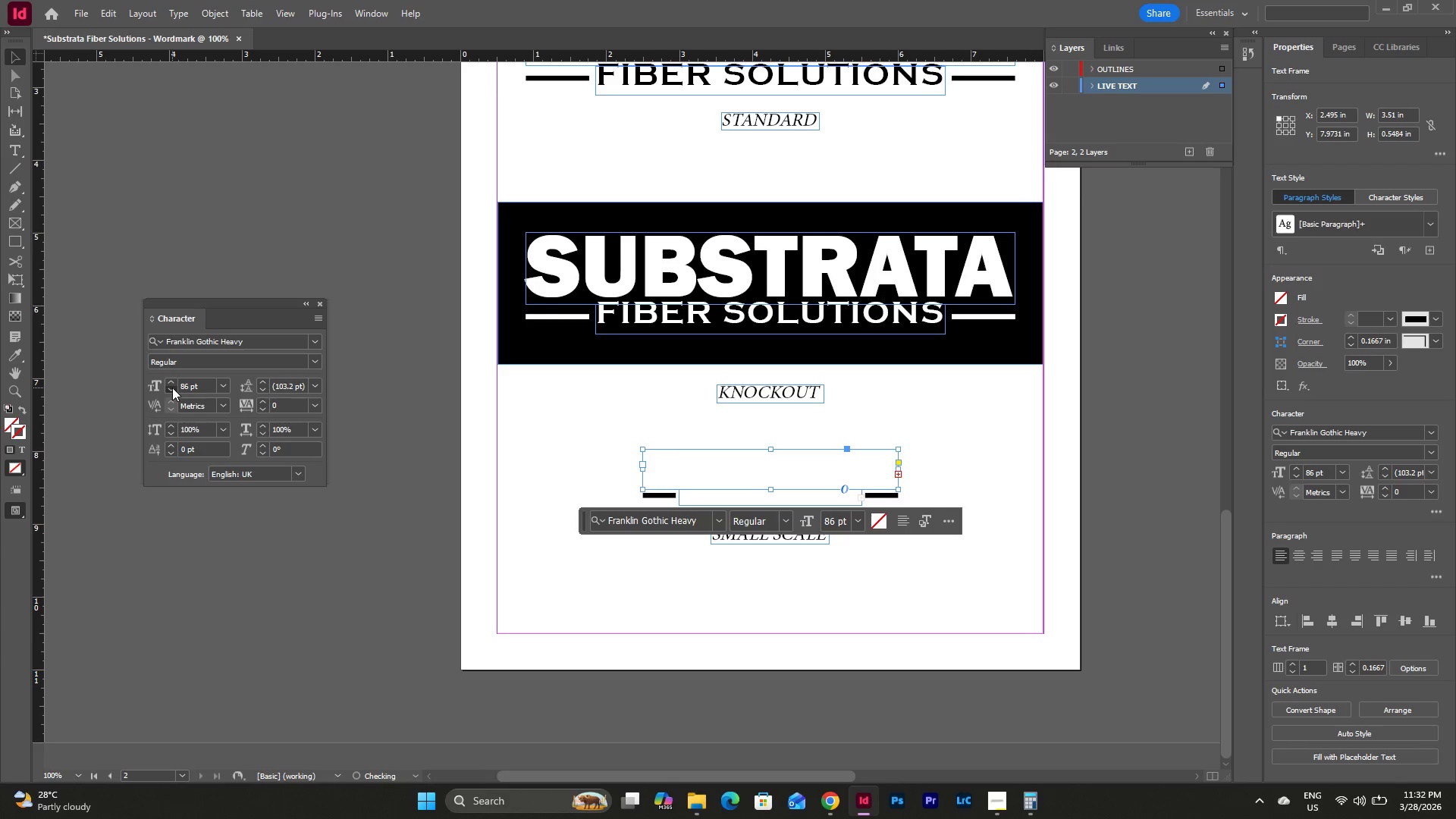 
triple_click([172, 388])
 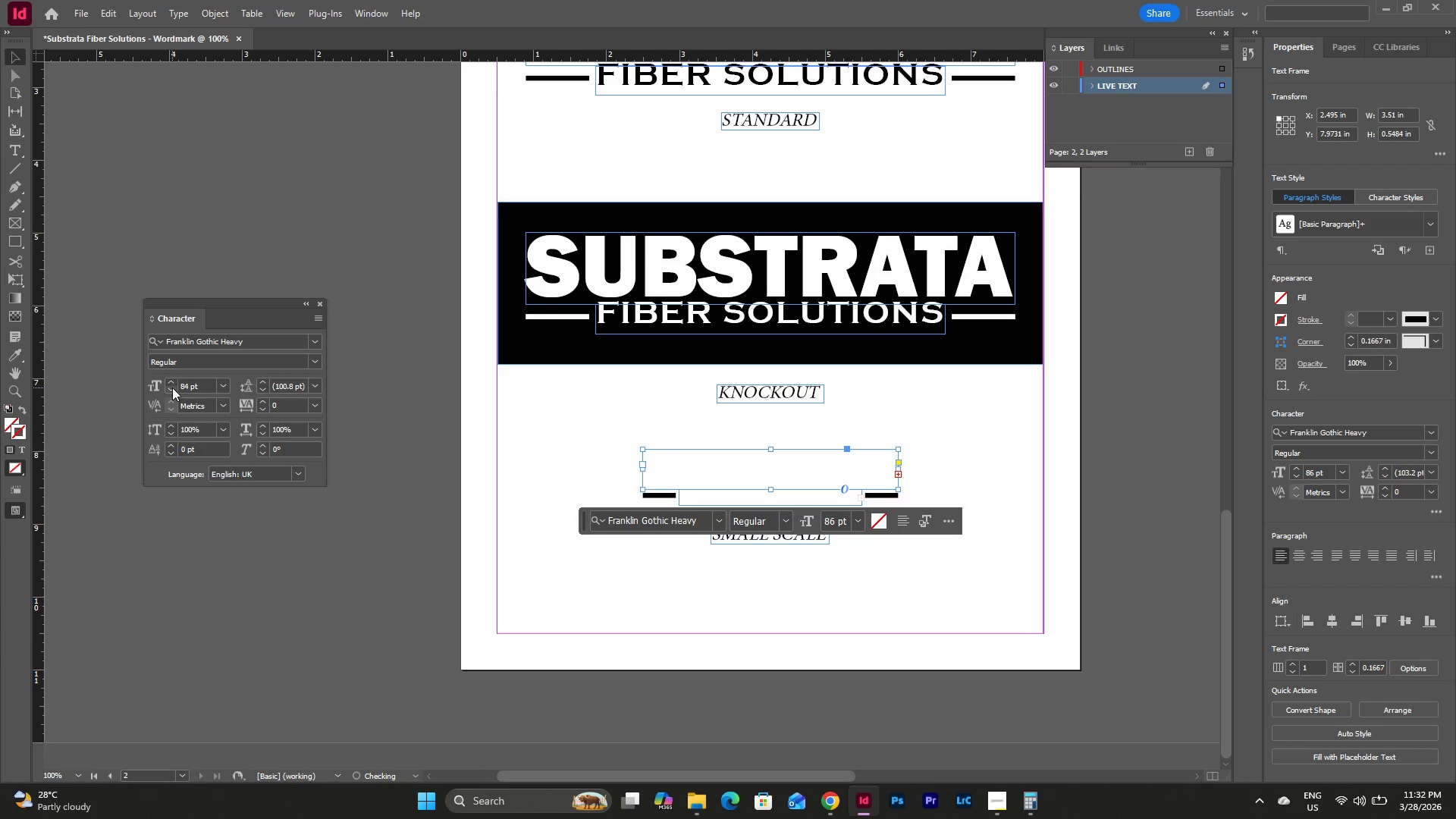 
triple_click([172, 388])
 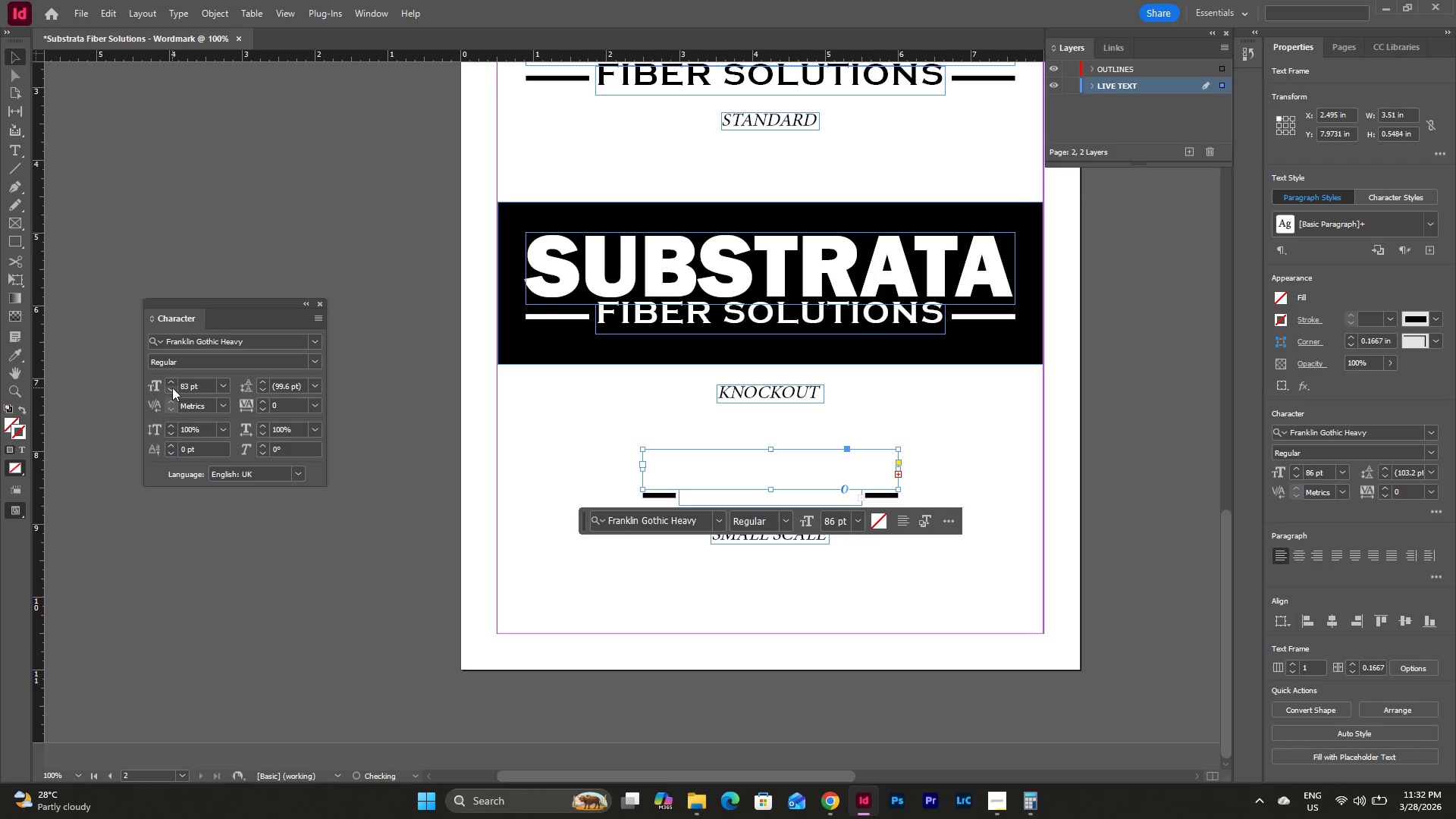 
triple_click([172, 388])
 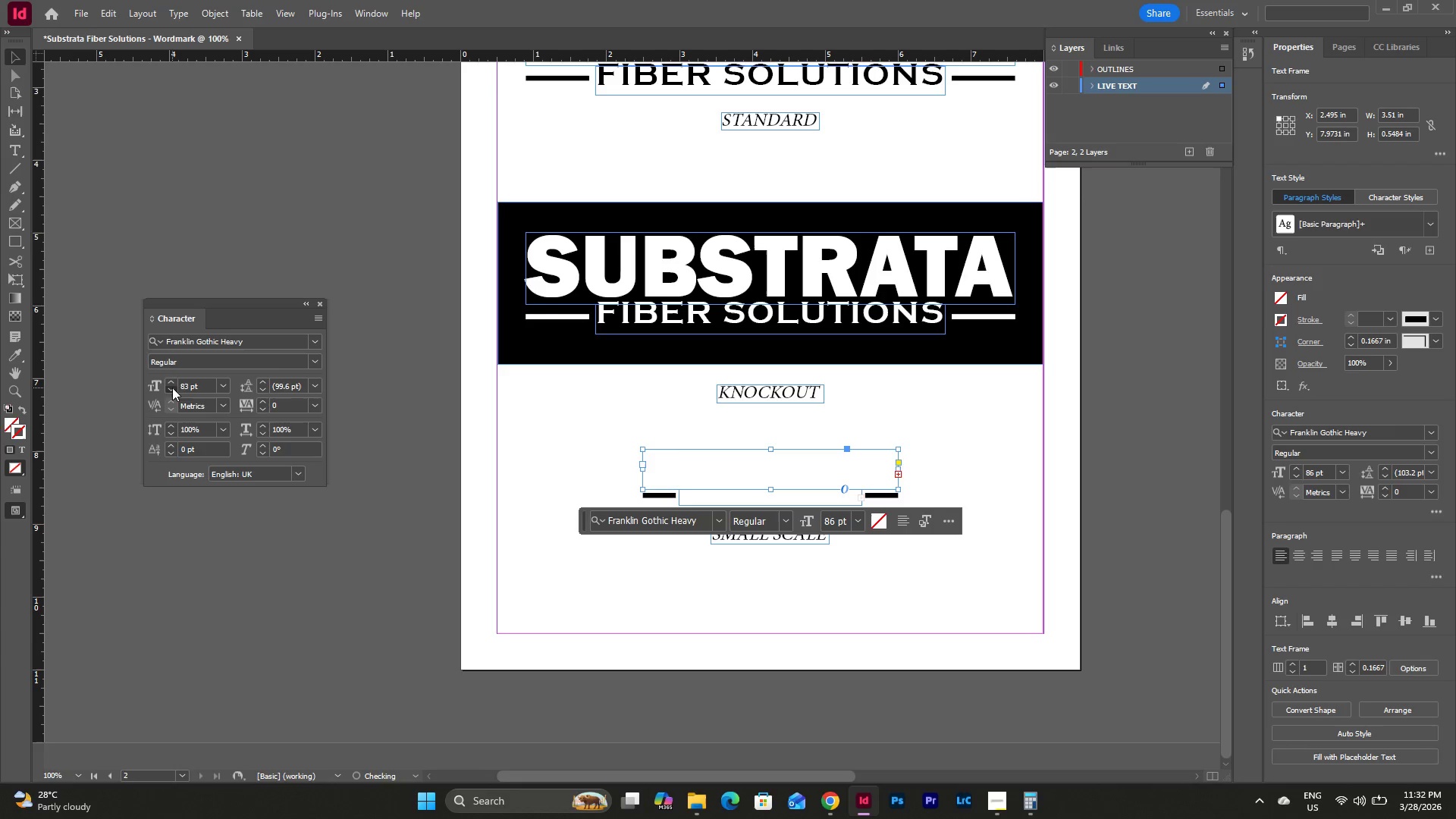 
triple_click([172, 388])
 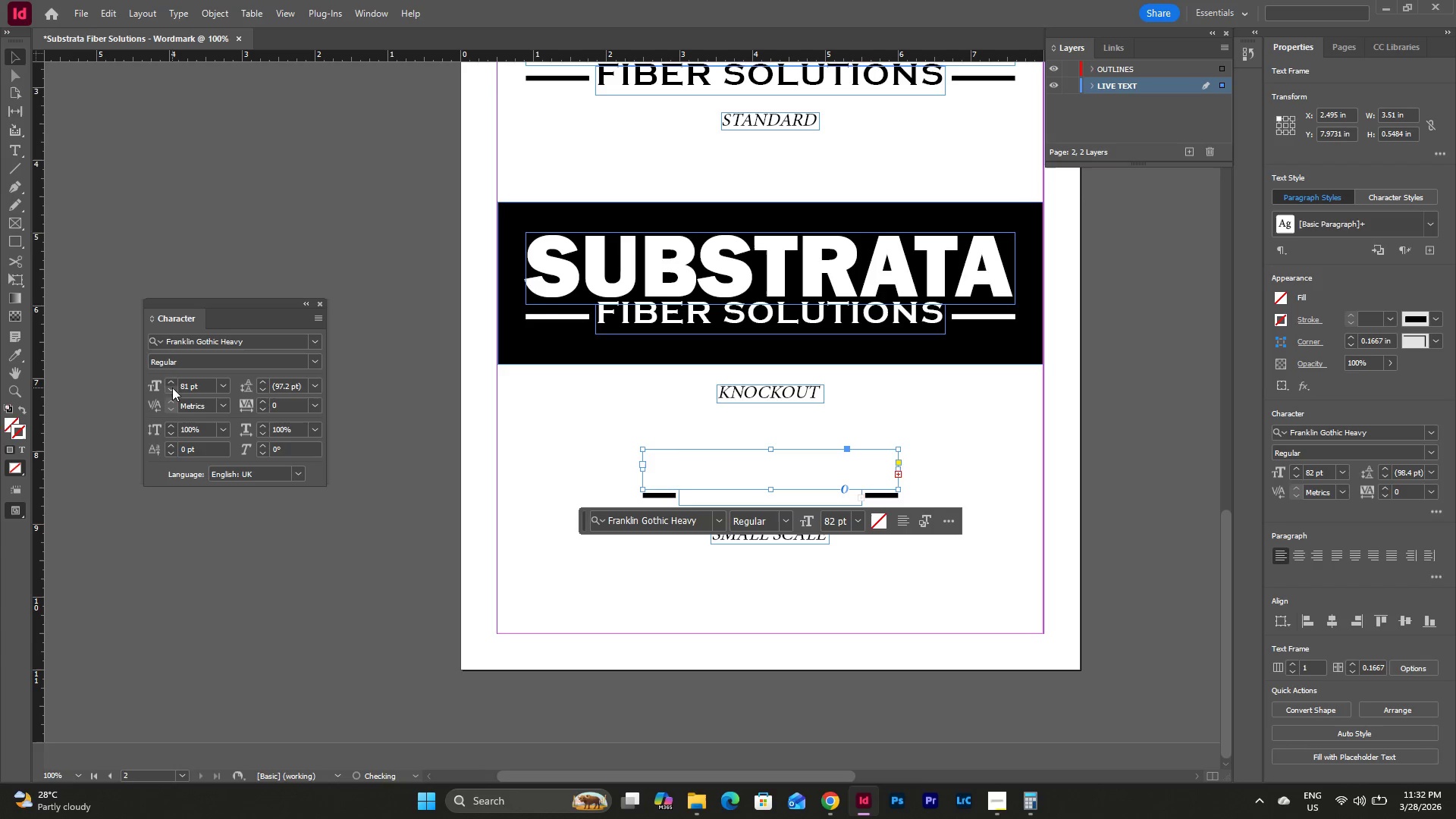 
triple_click([172, 388])
 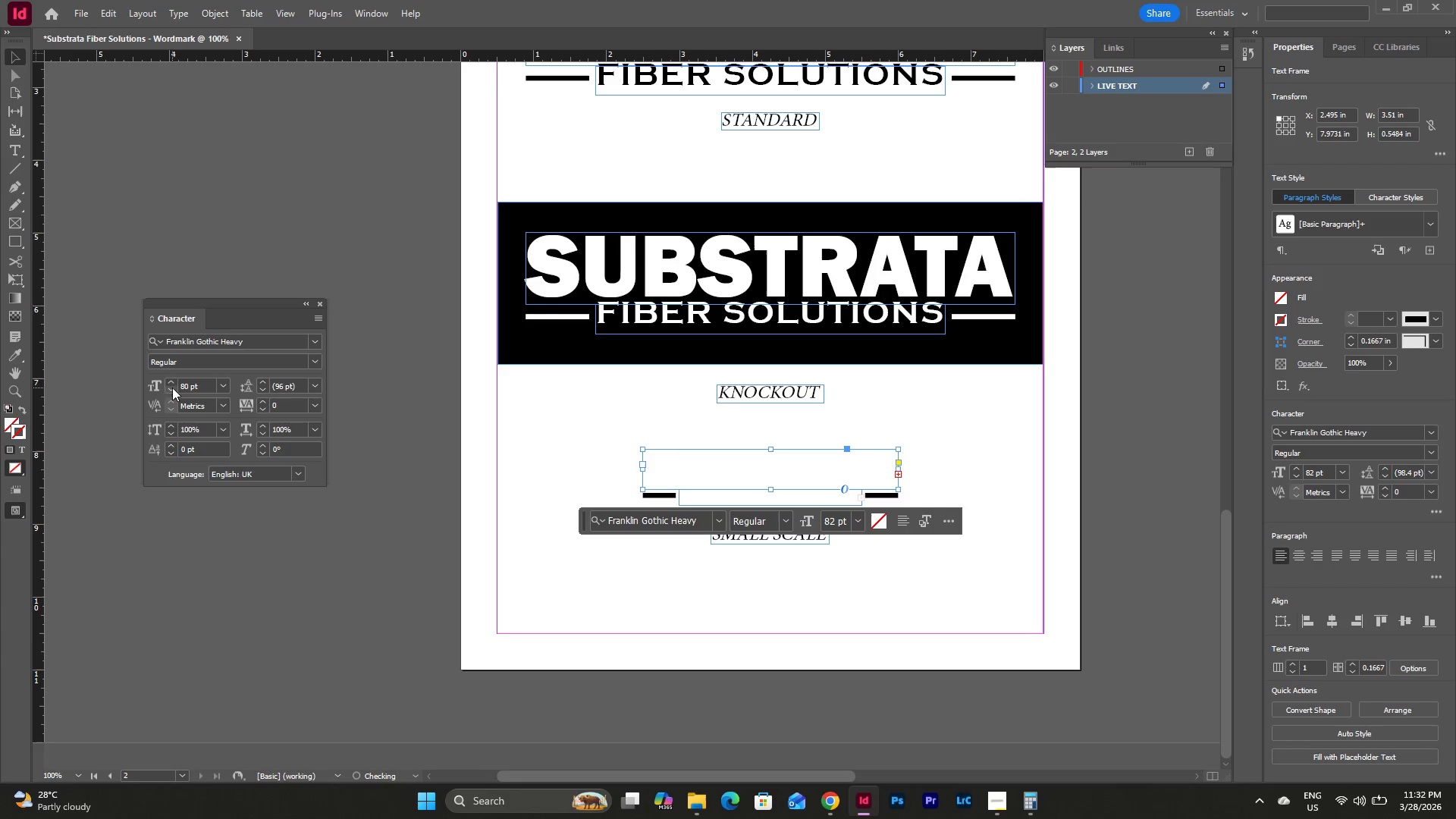 
triple_click([172, 388])
 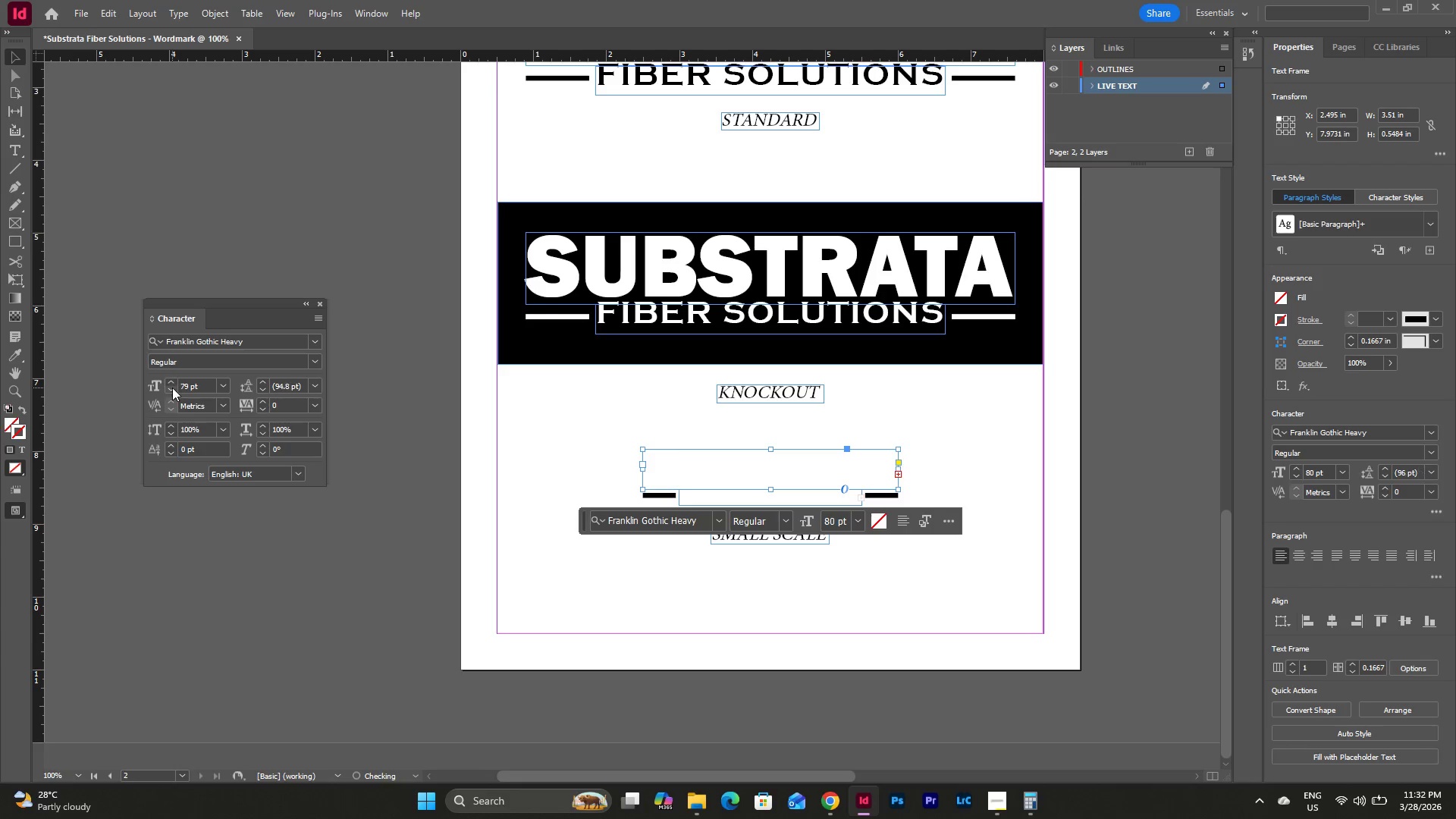 
triple_click([172, 388])
 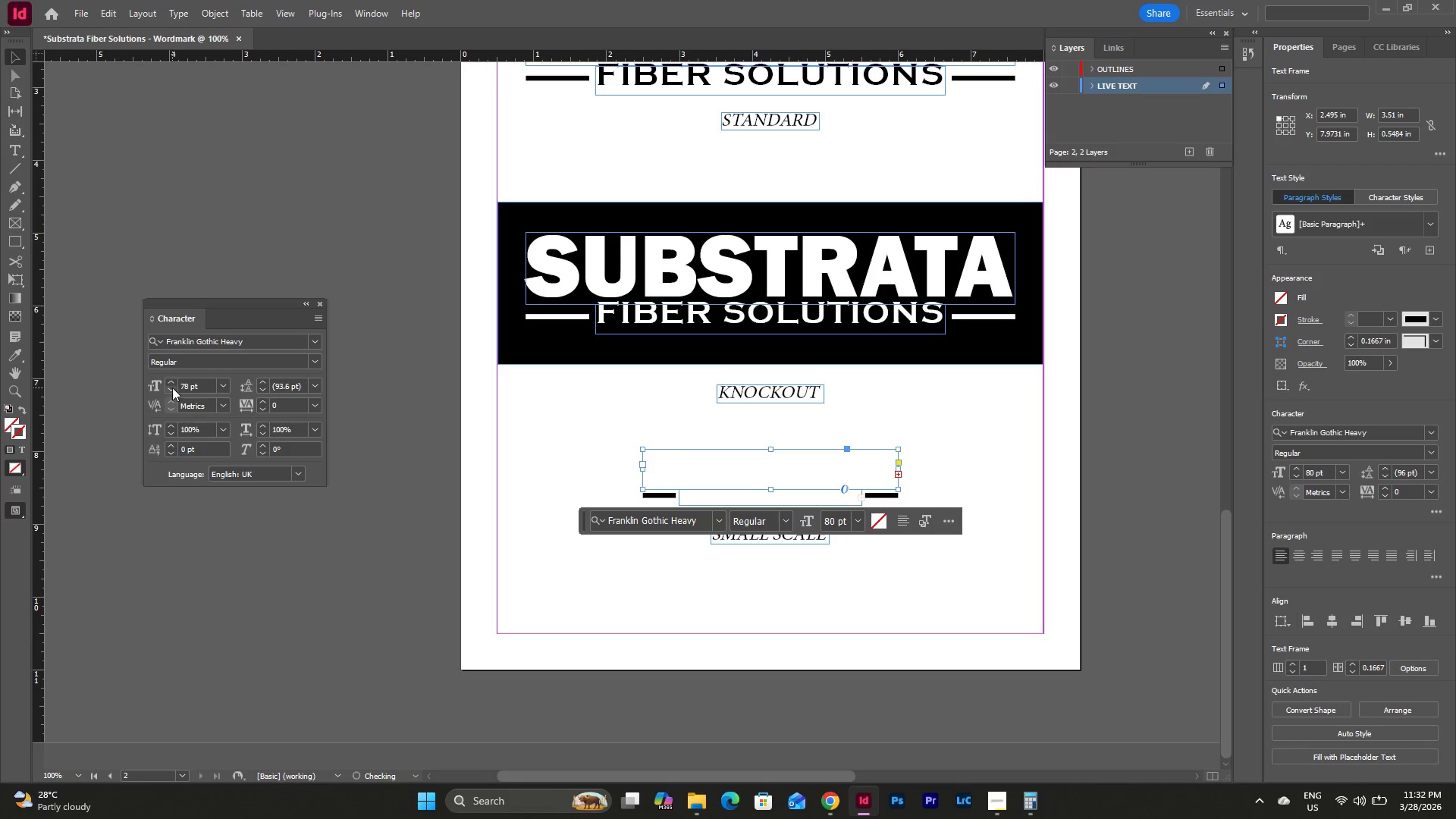 
triple_click([172, 388])
 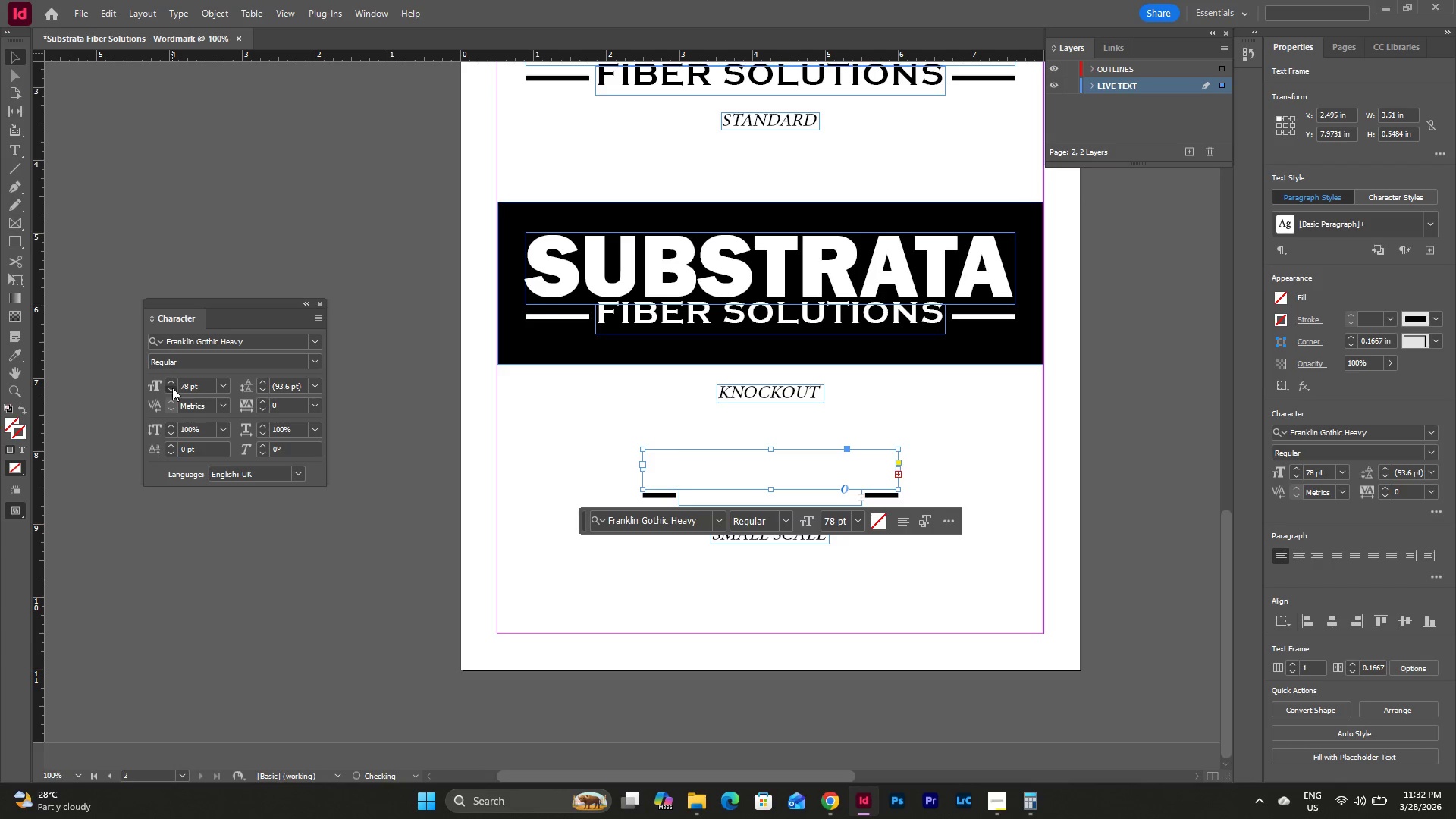 
triple_click([172, 388])
 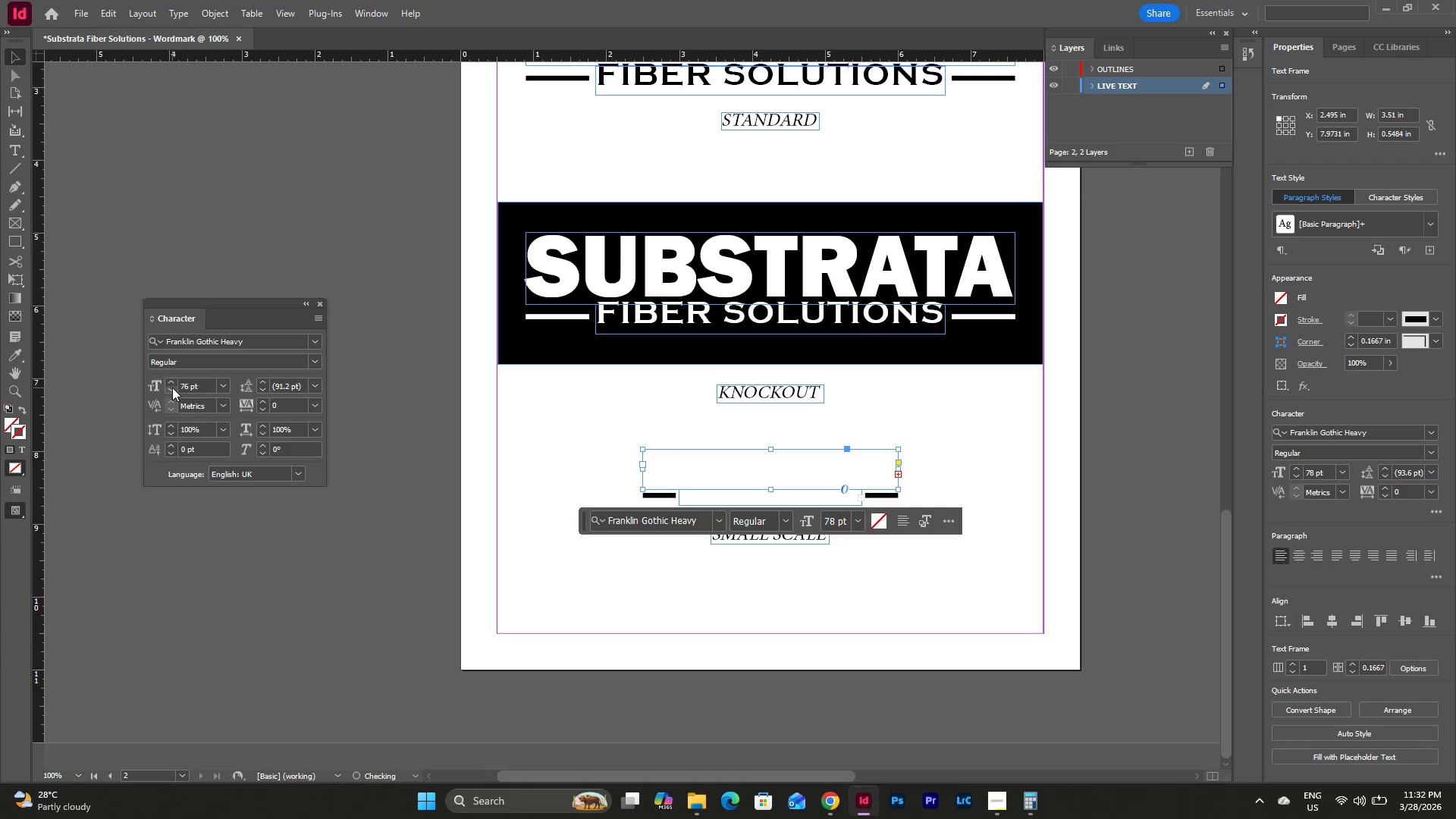 
triple_click([172, 388])
 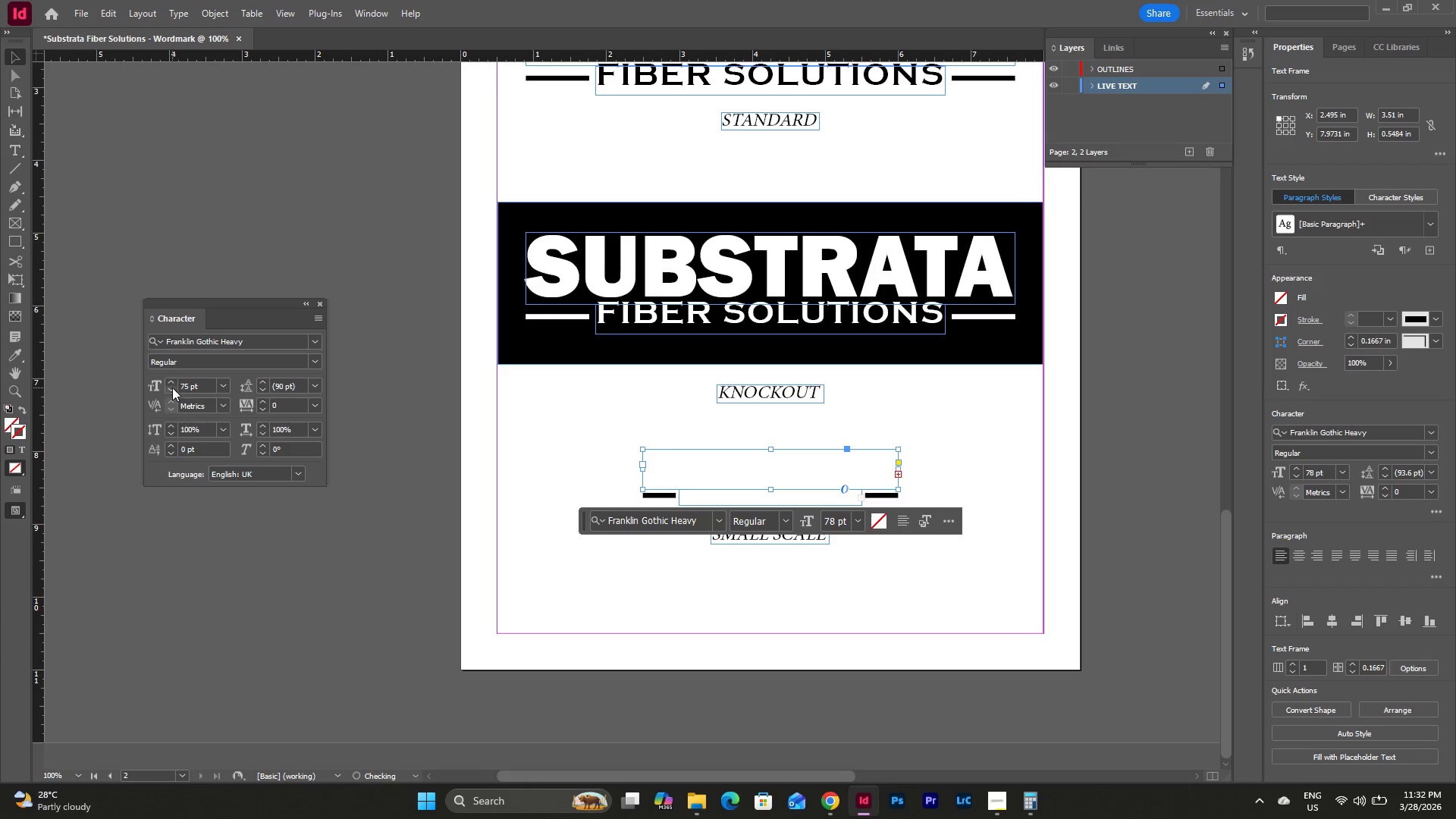 
triple_click([172, 388])
 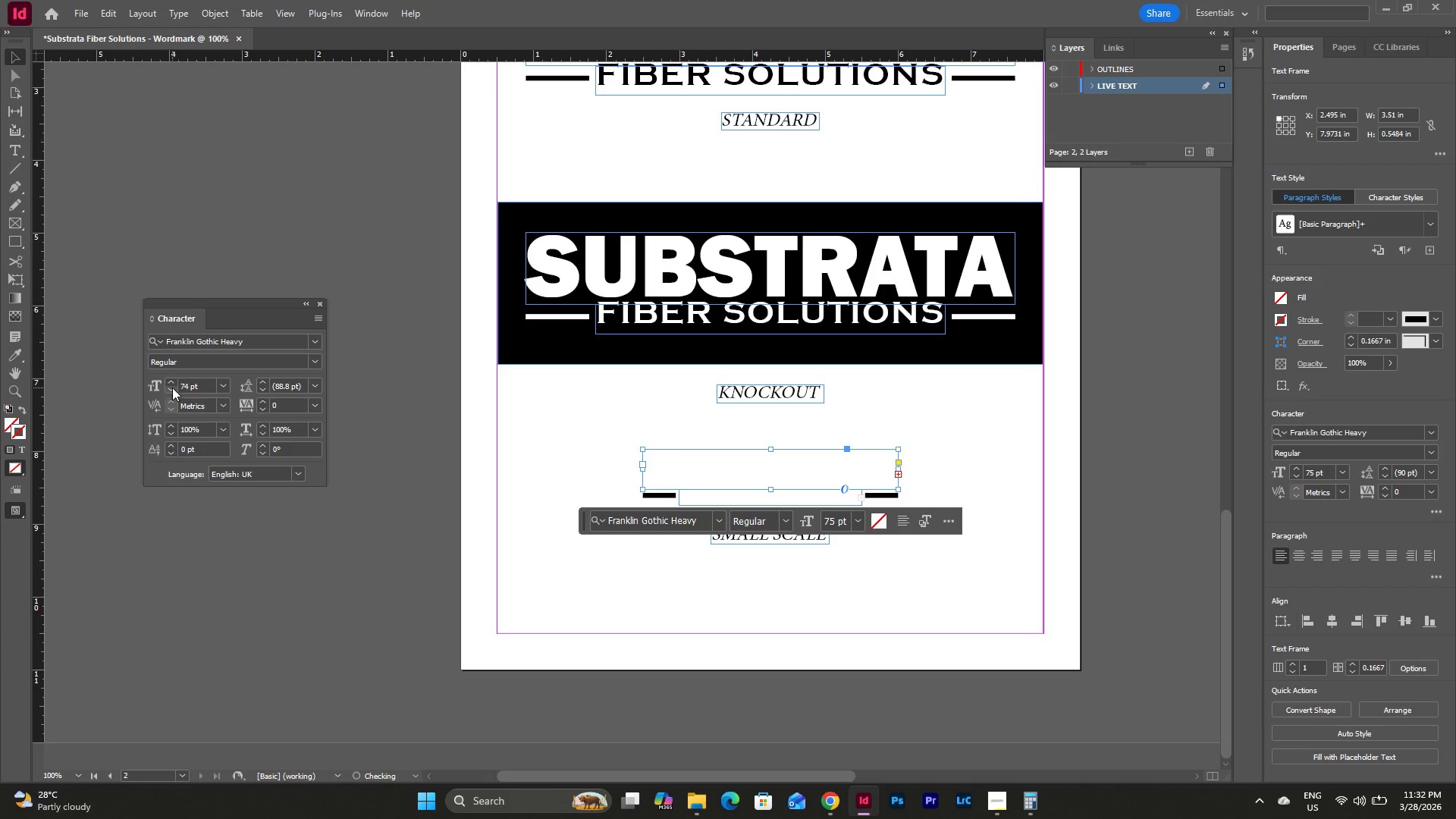 
triple_click([172, 388])
 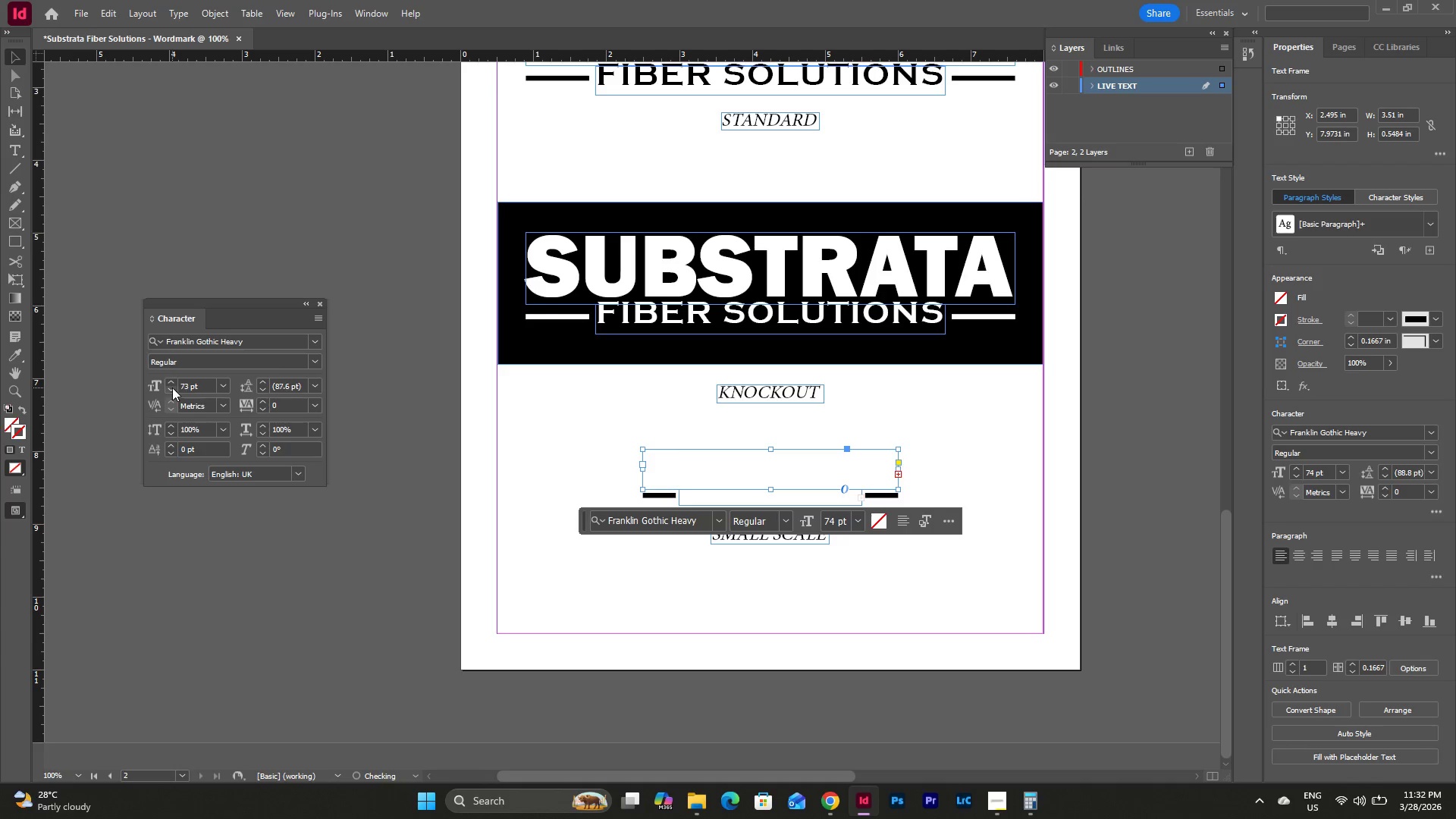 
triple_click([172, 388])
 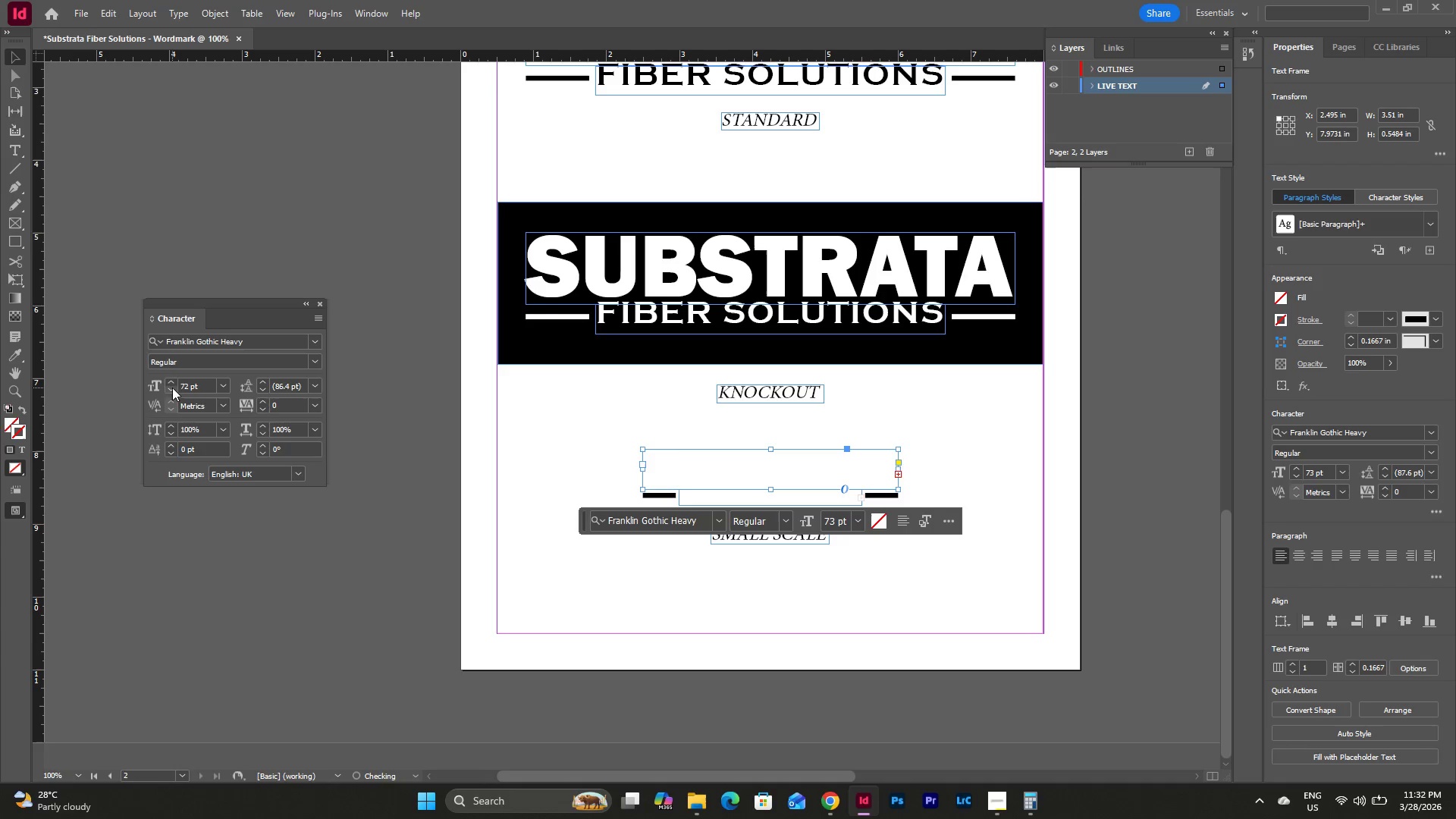 
triple_click([172, 388])
 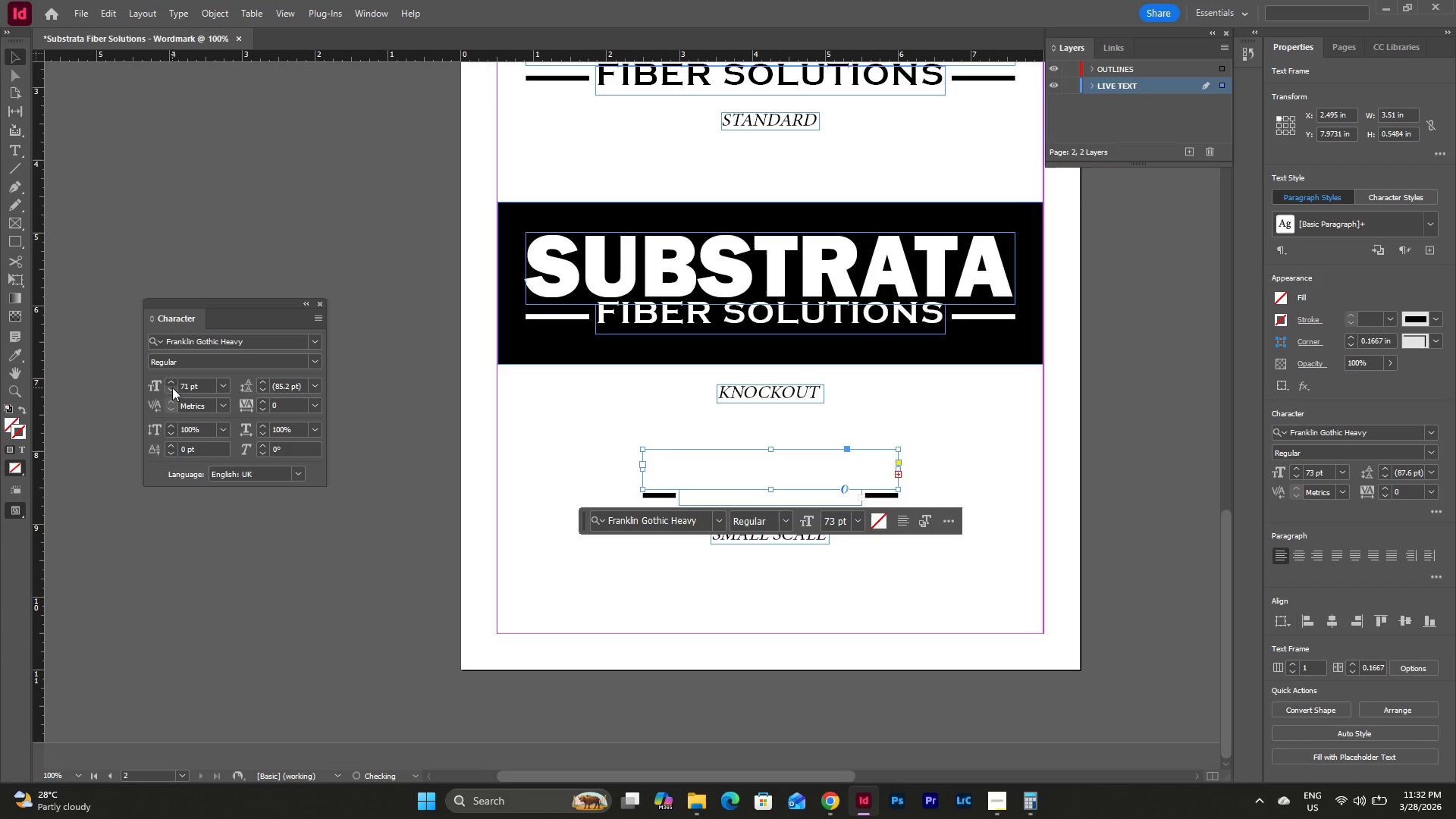 
triple_click([172, 388])
 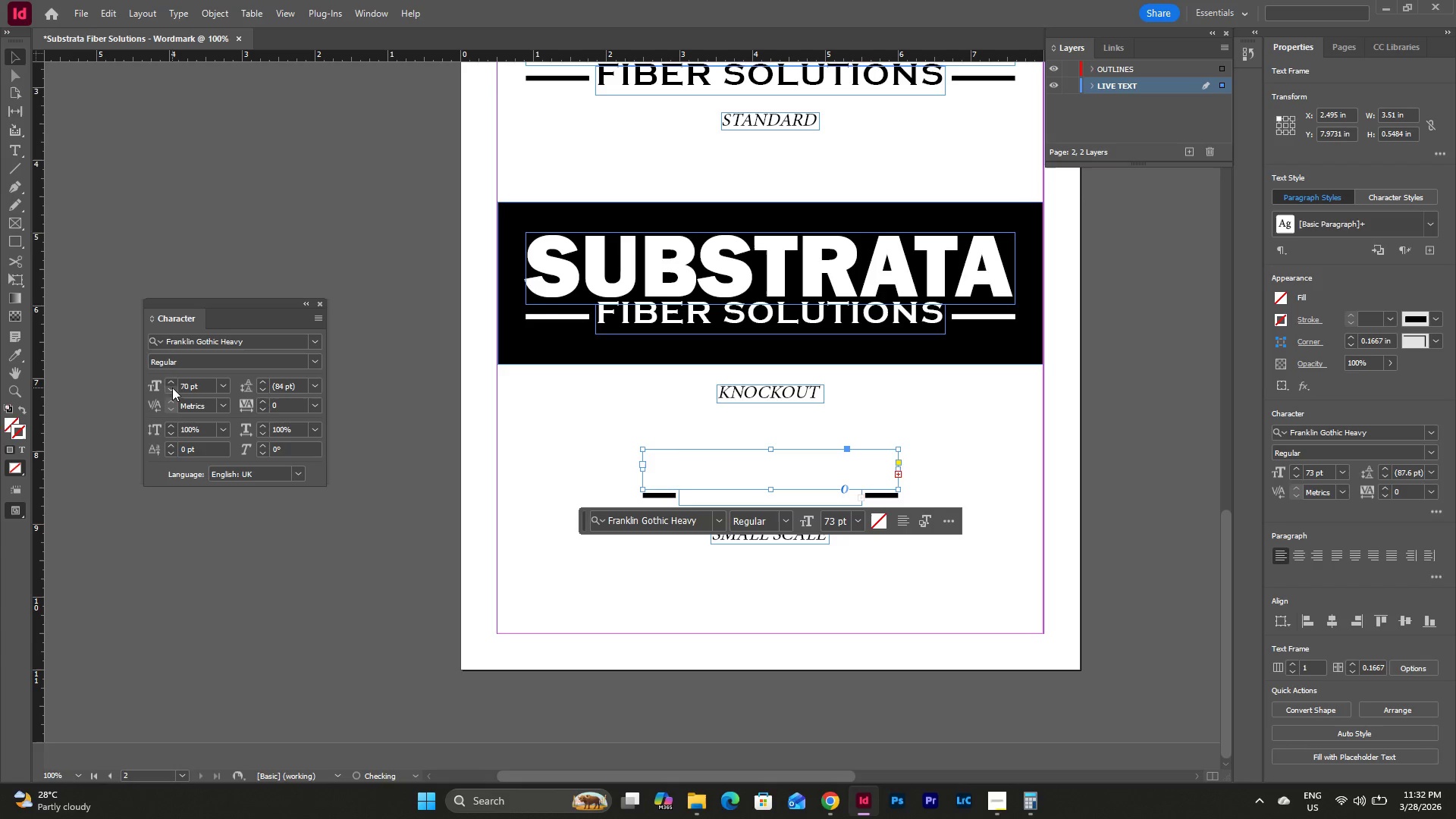 
triple_click([172, 388])
 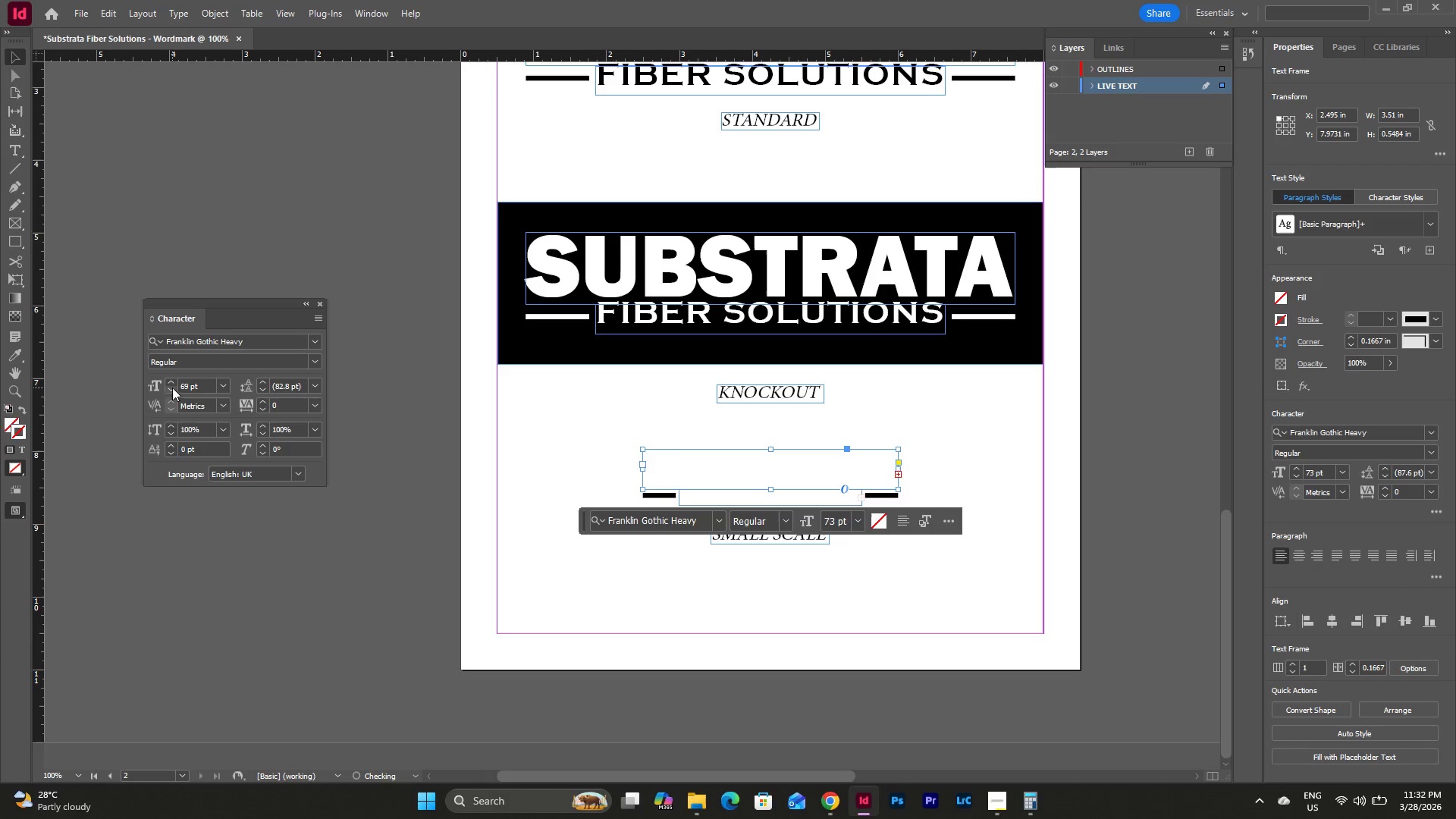 
triple_click([172, 388])
 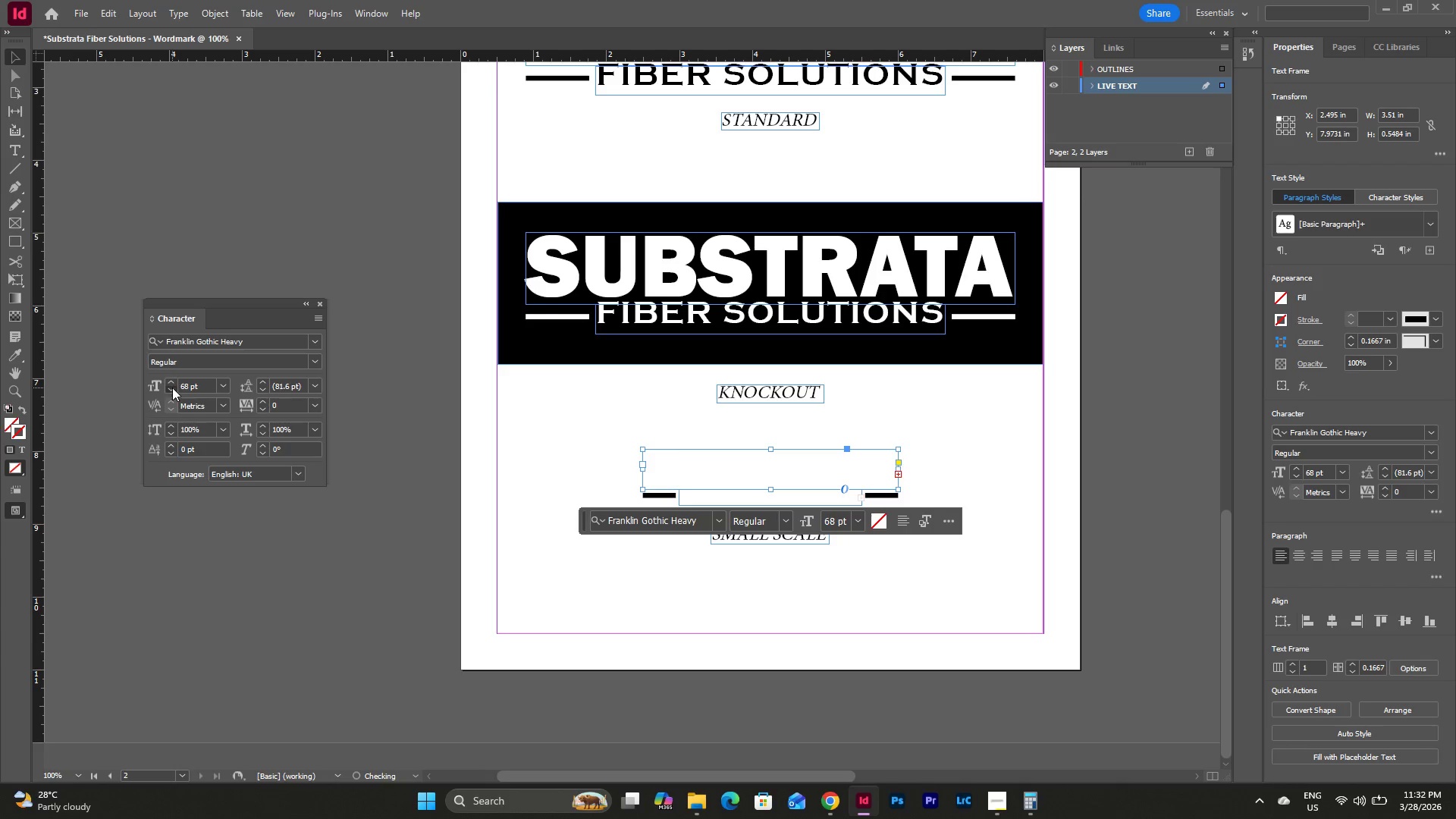 
double_click([172, 388])
 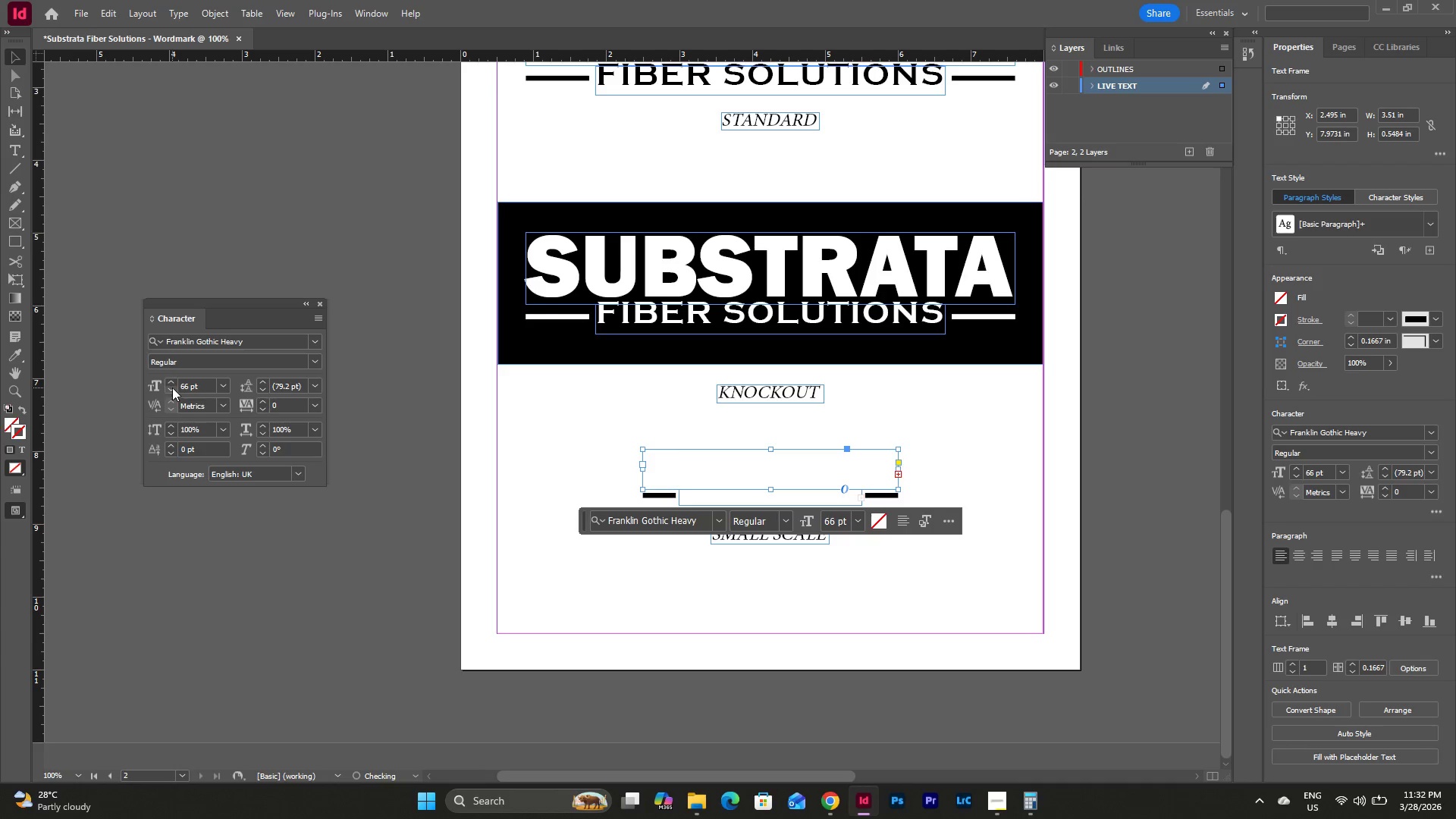 
triple_click([172, 388])
 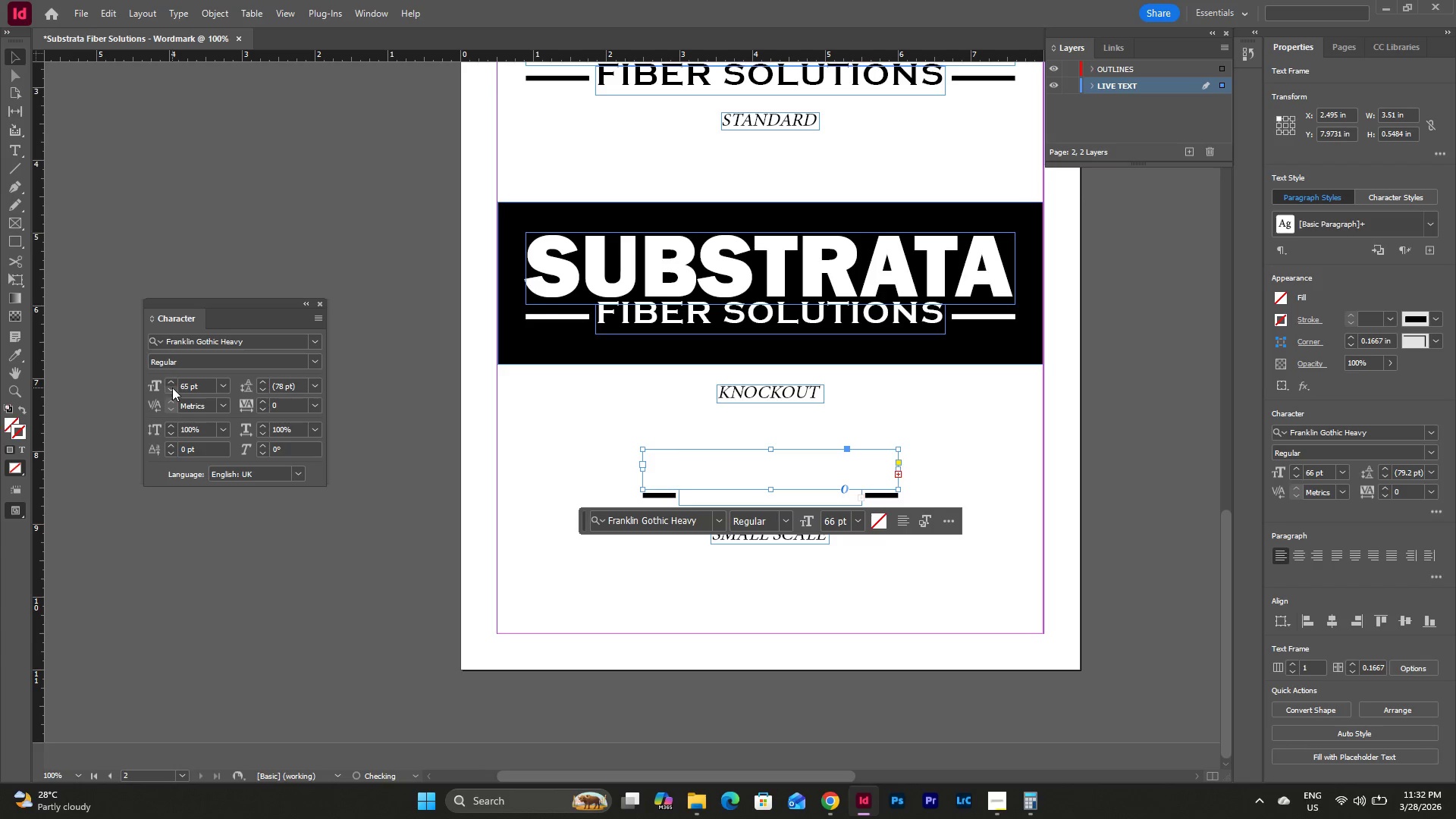 
triple_click([172, 388])
 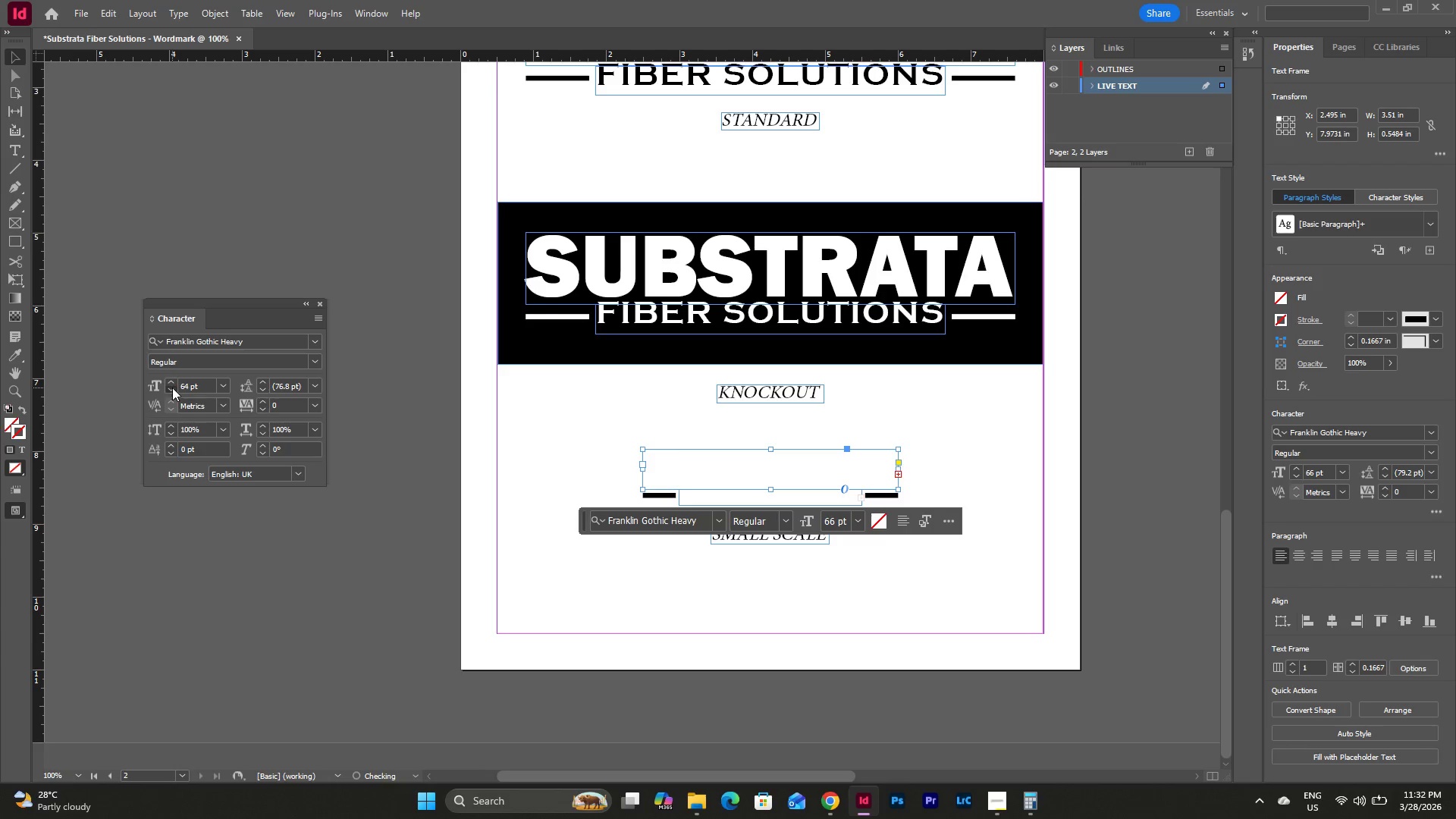 
triple_click([172, 388])
 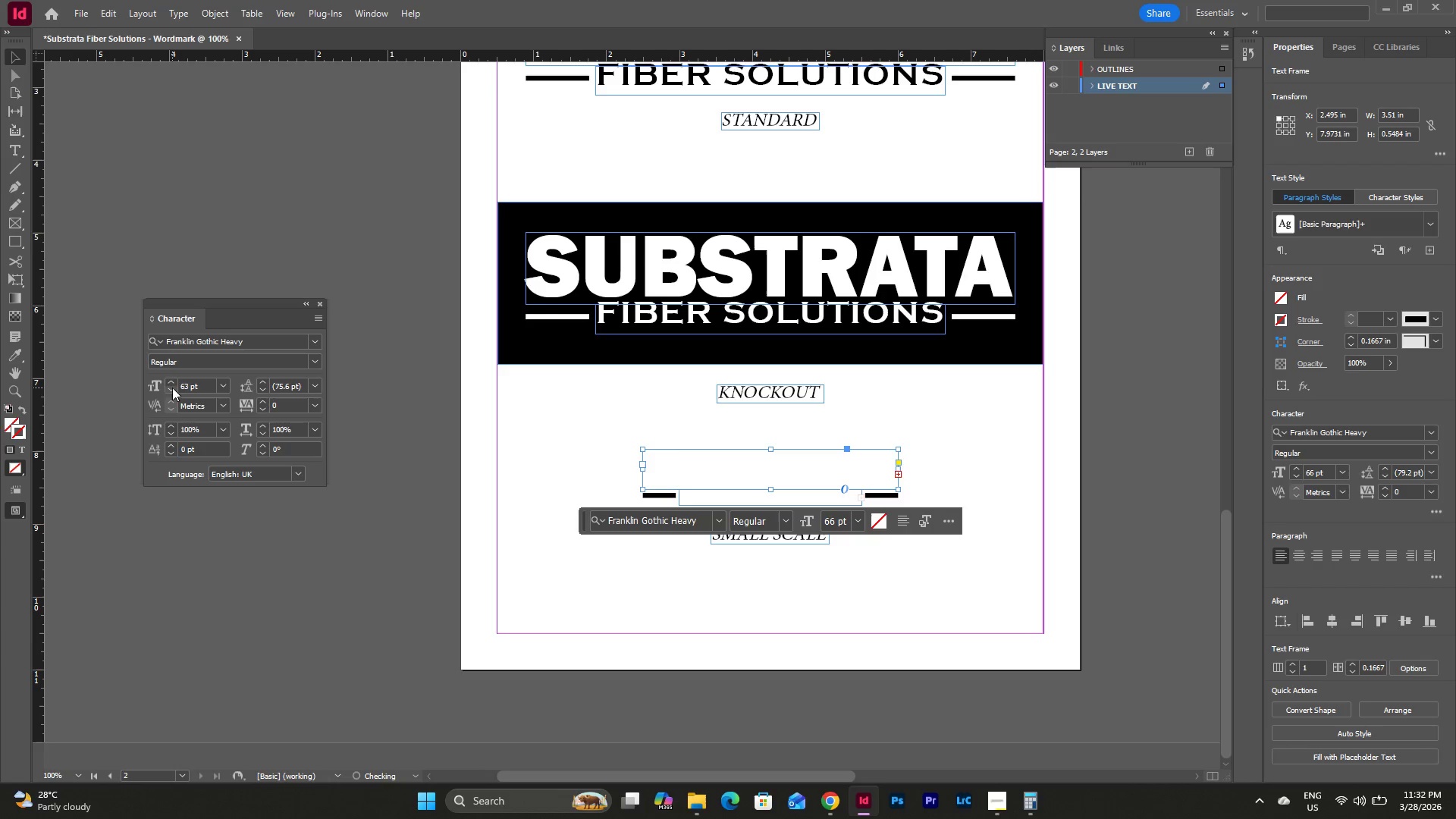 
triple_click([172, 388])
 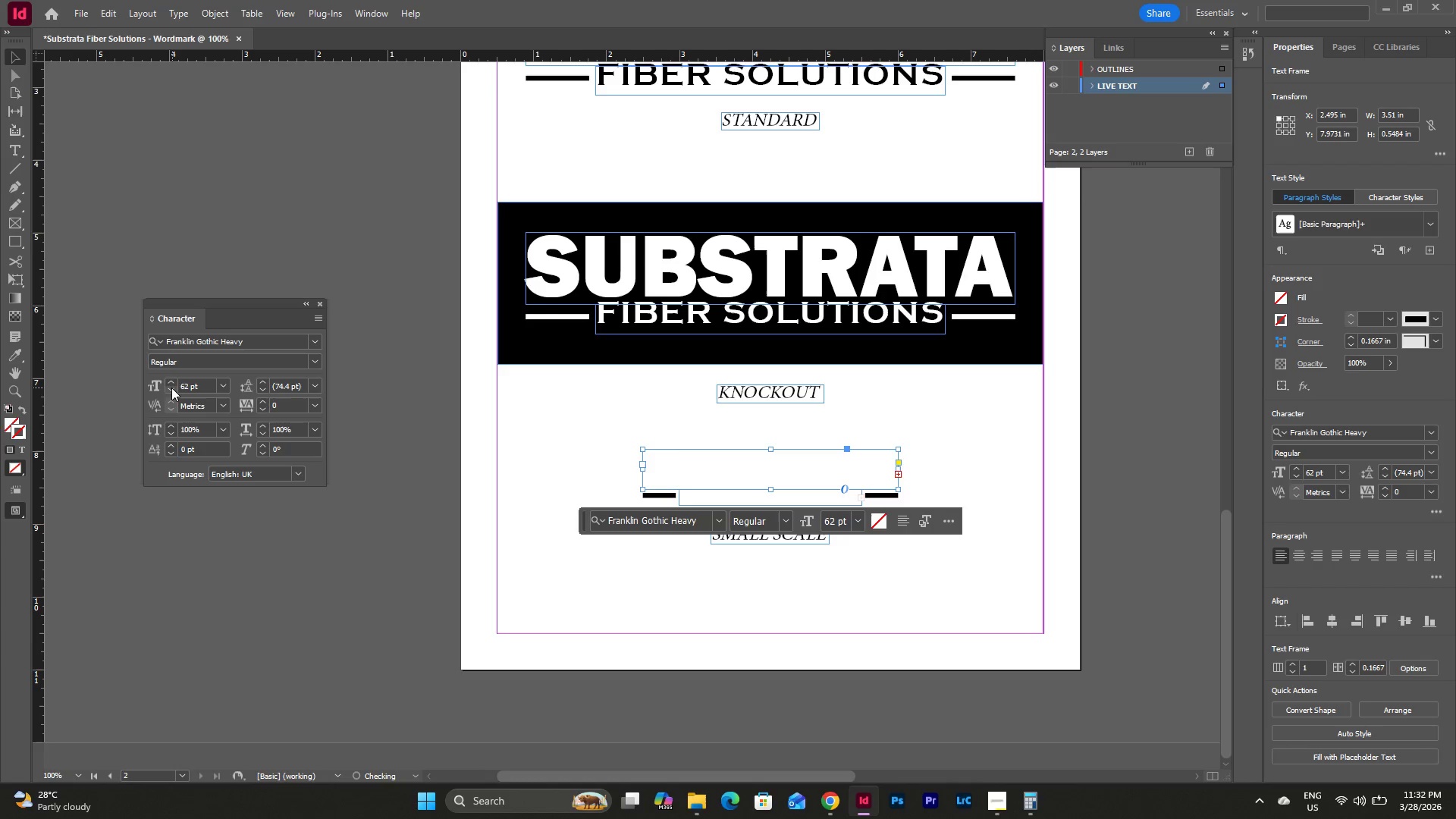 
triple_click([171, 388])
 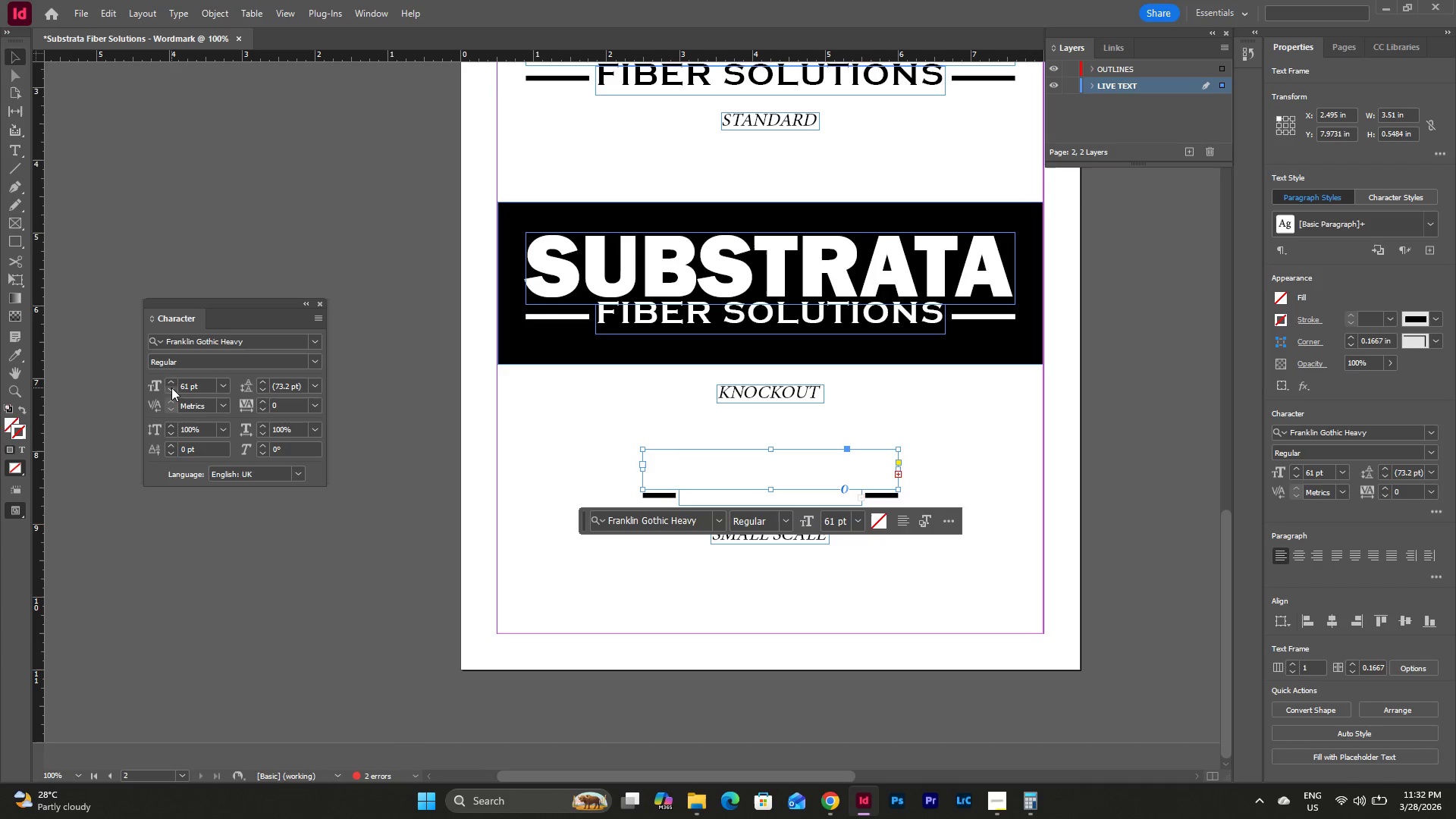 
double_click([171, 388])
 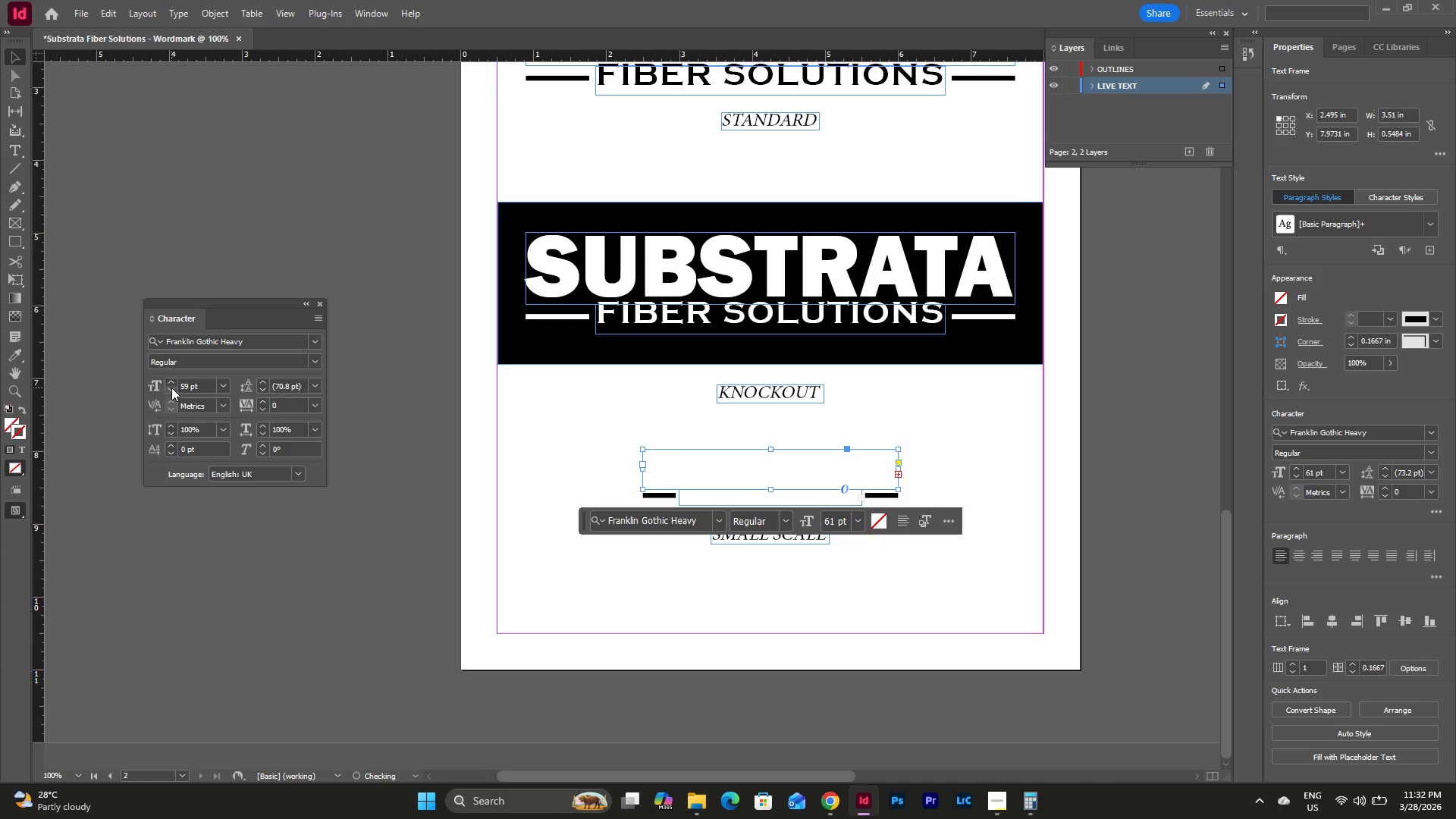 
triple_click([171, 388])
 